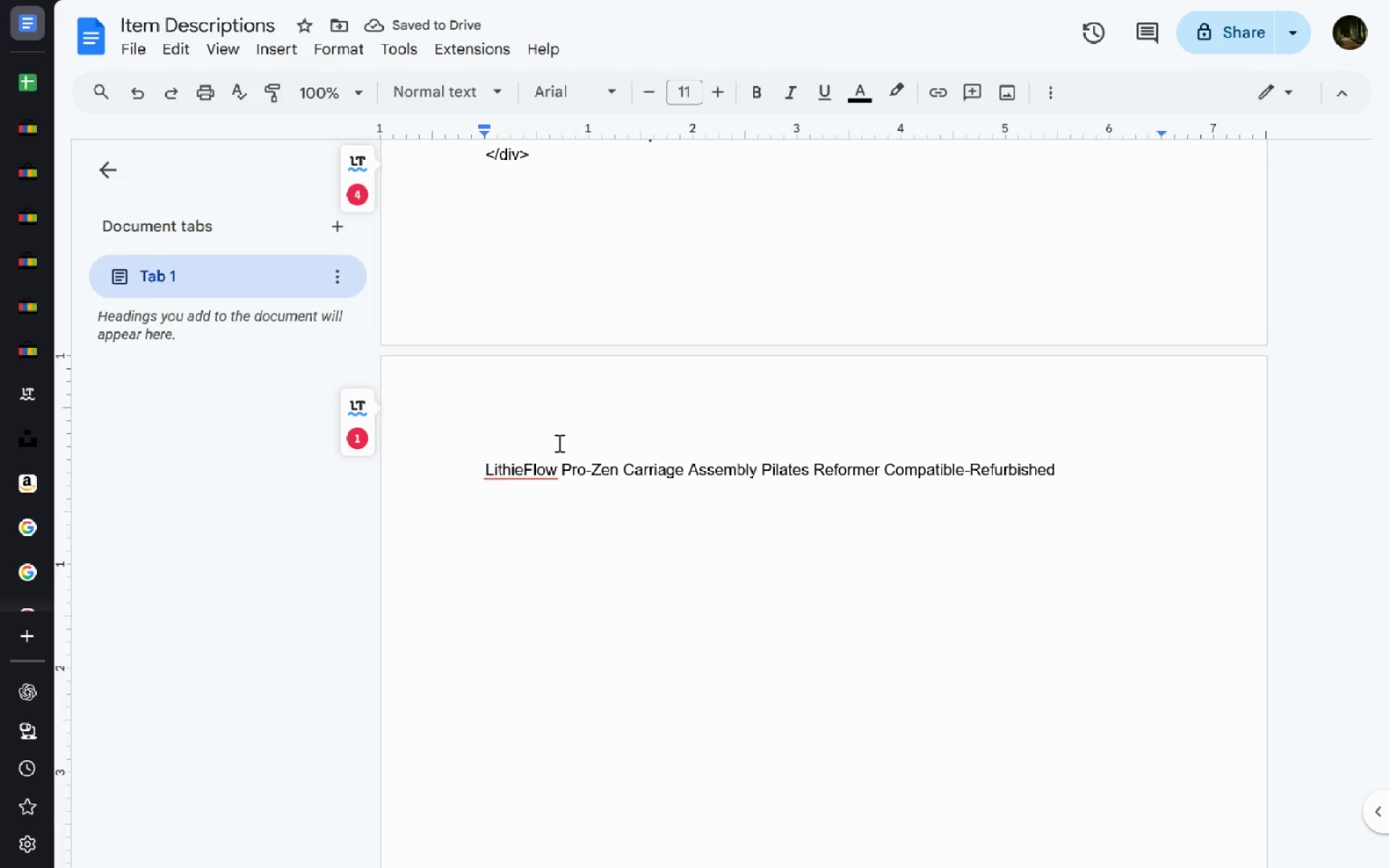 
type(Item;)
 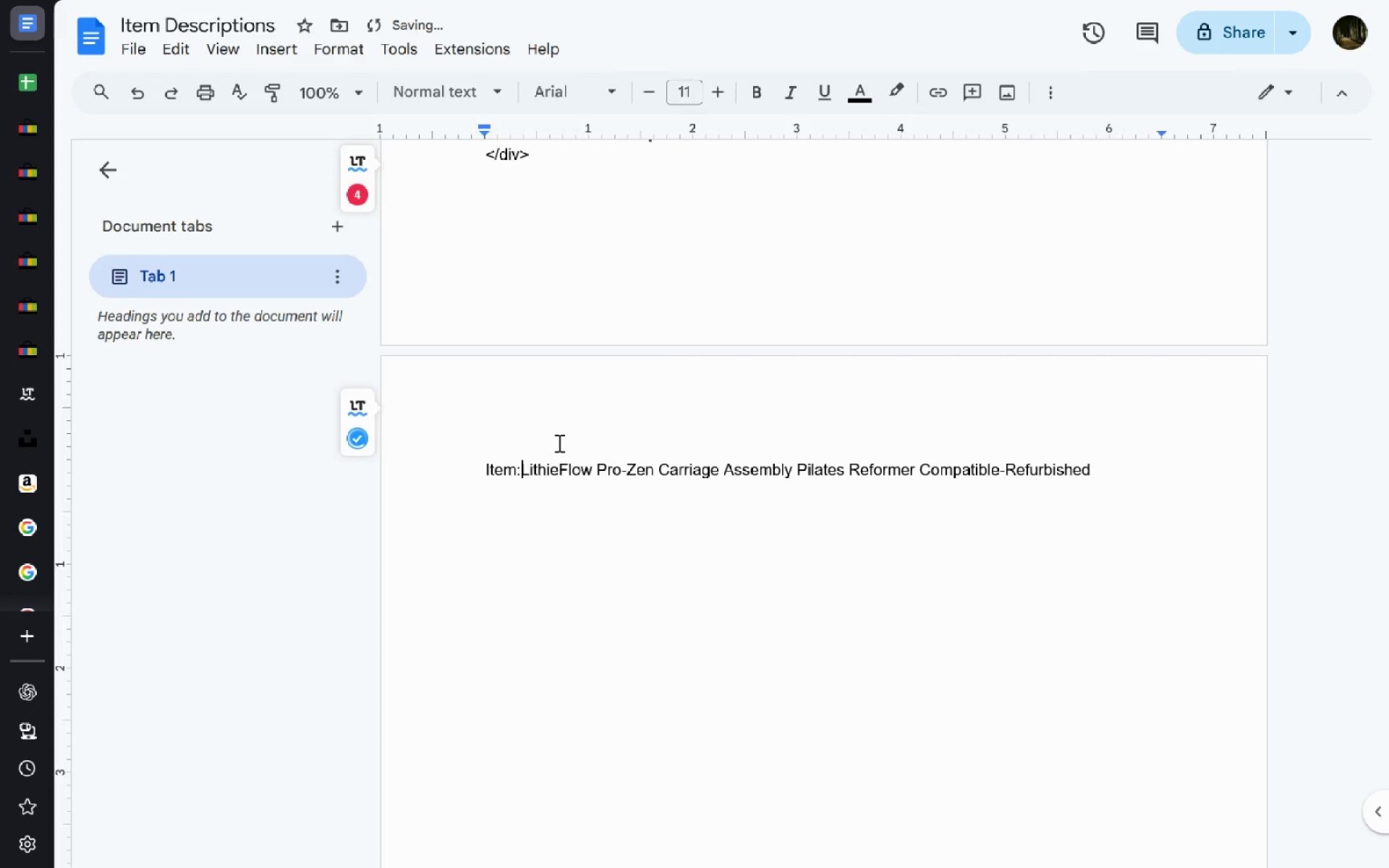 
key(ArrowDown)
 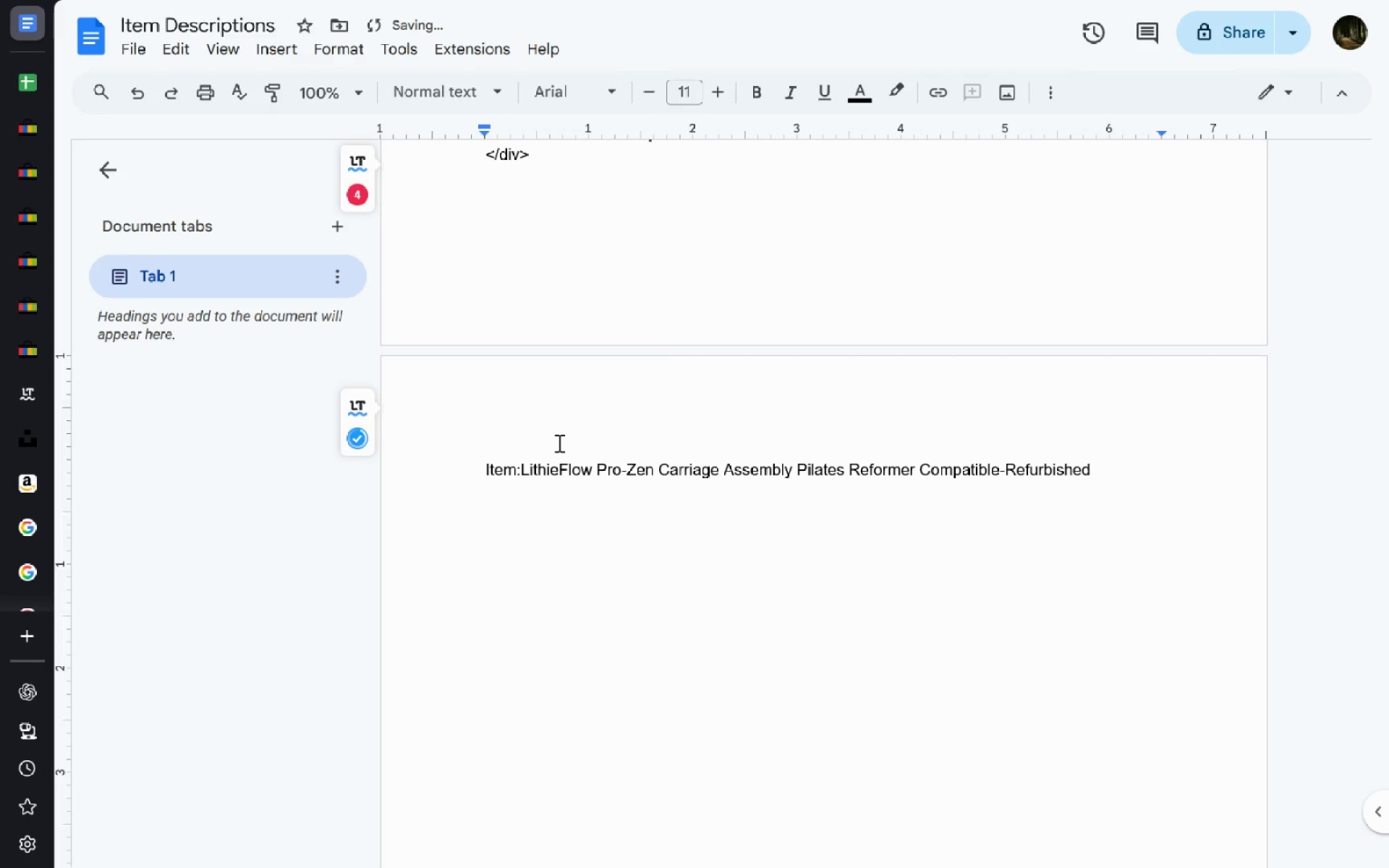 
type(Decs)
key(Backspace)
key(Backspace)
type(scrition:)
 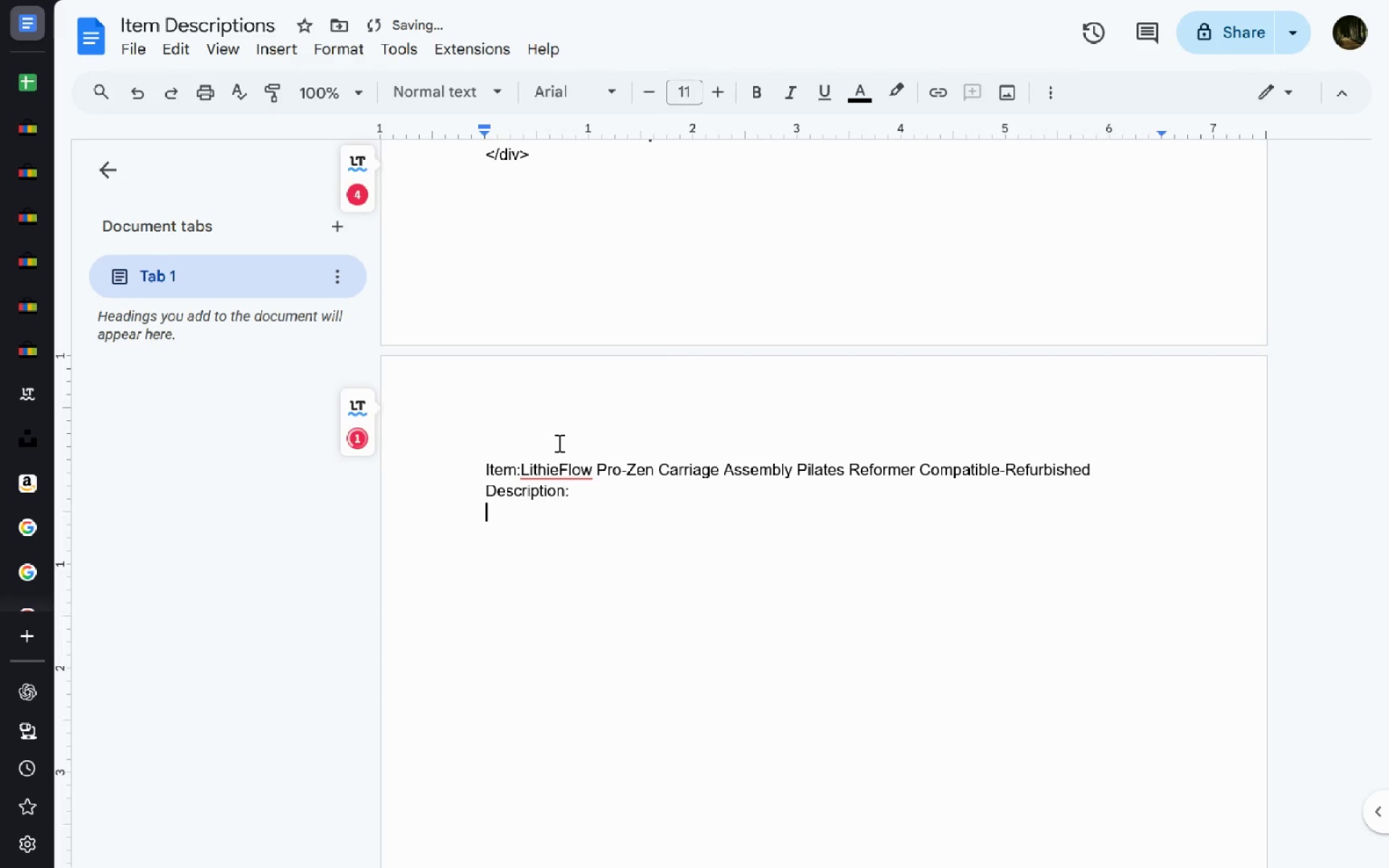 
 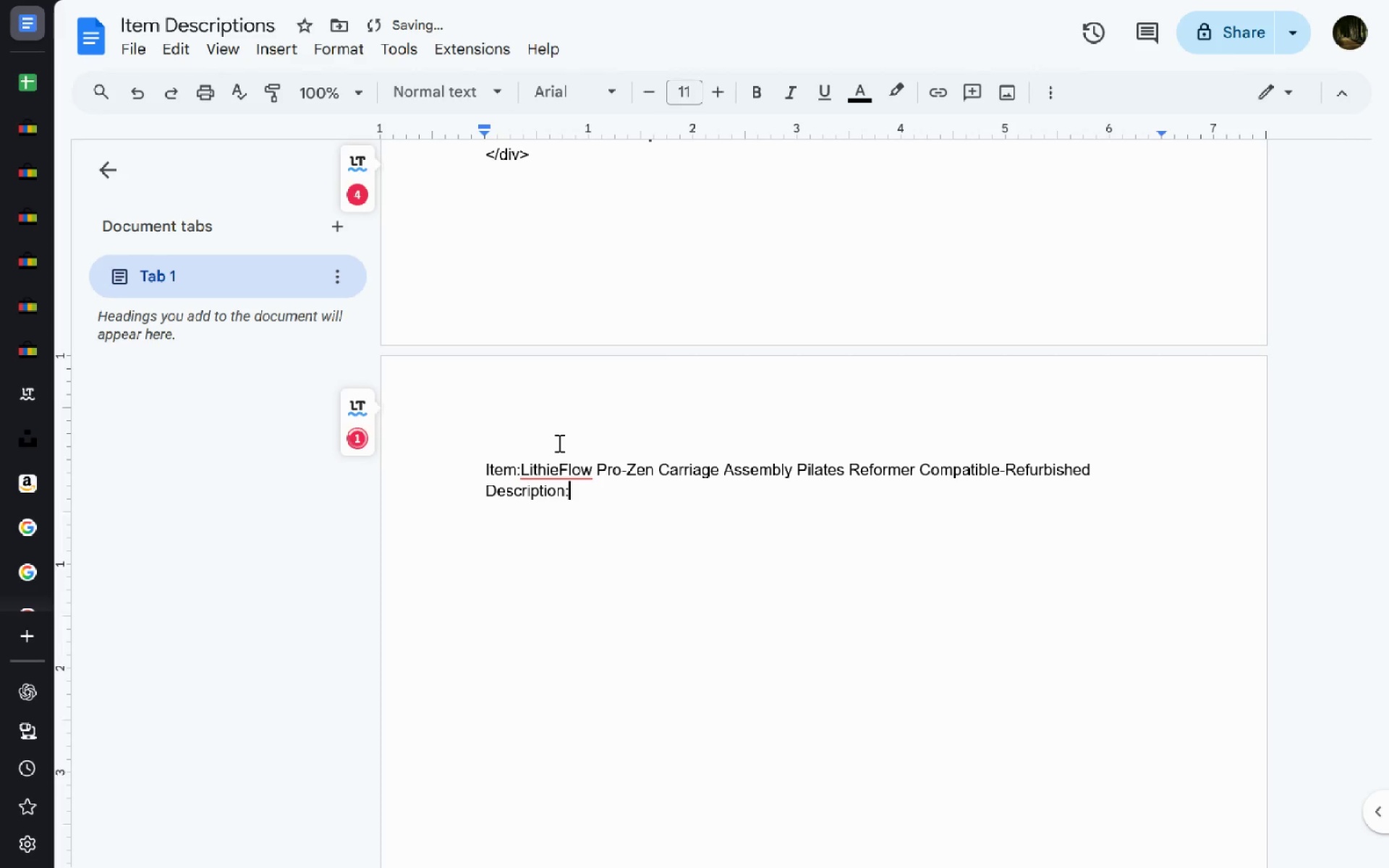 
key(Enter)
 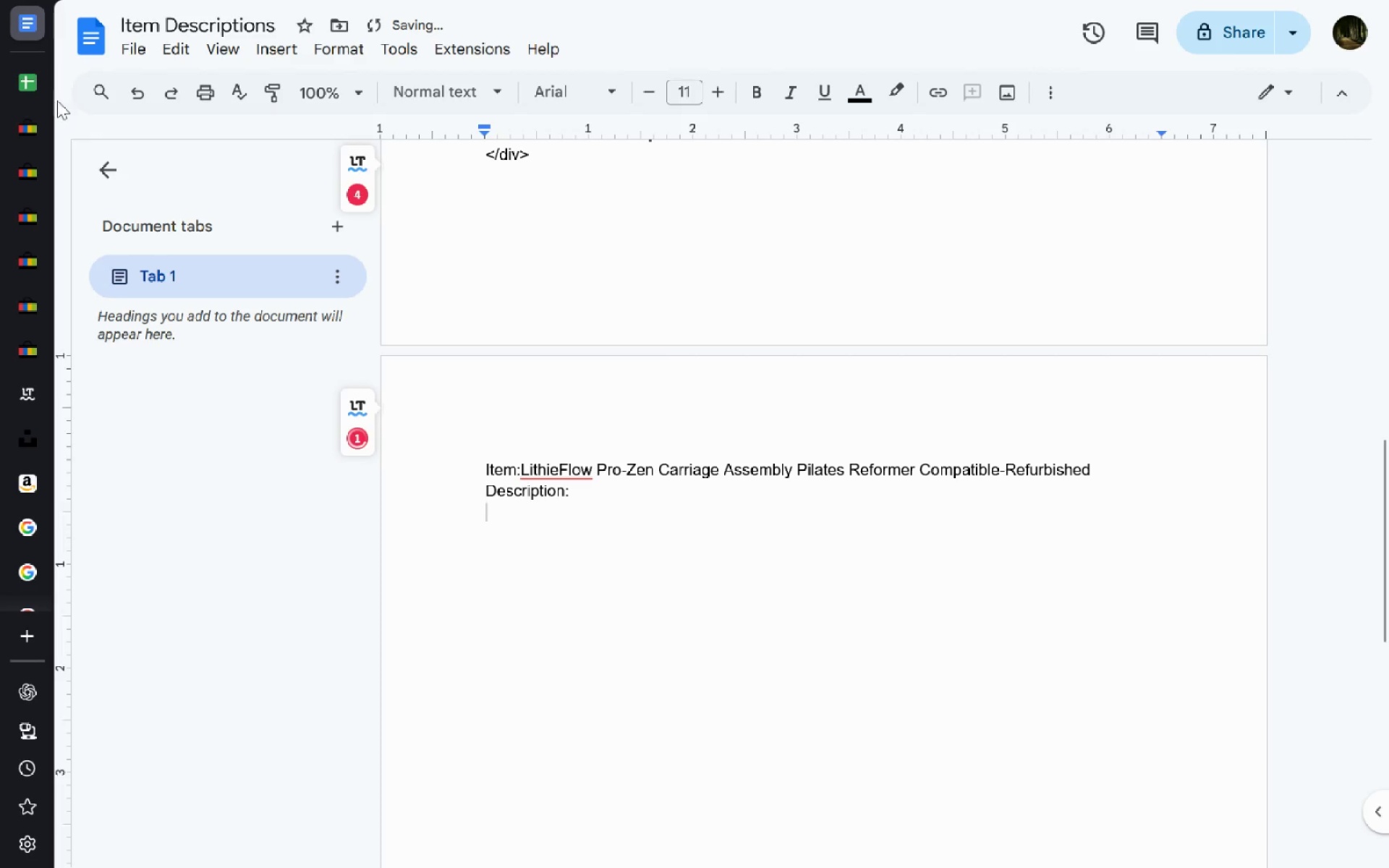 
left_click([30, 87])
 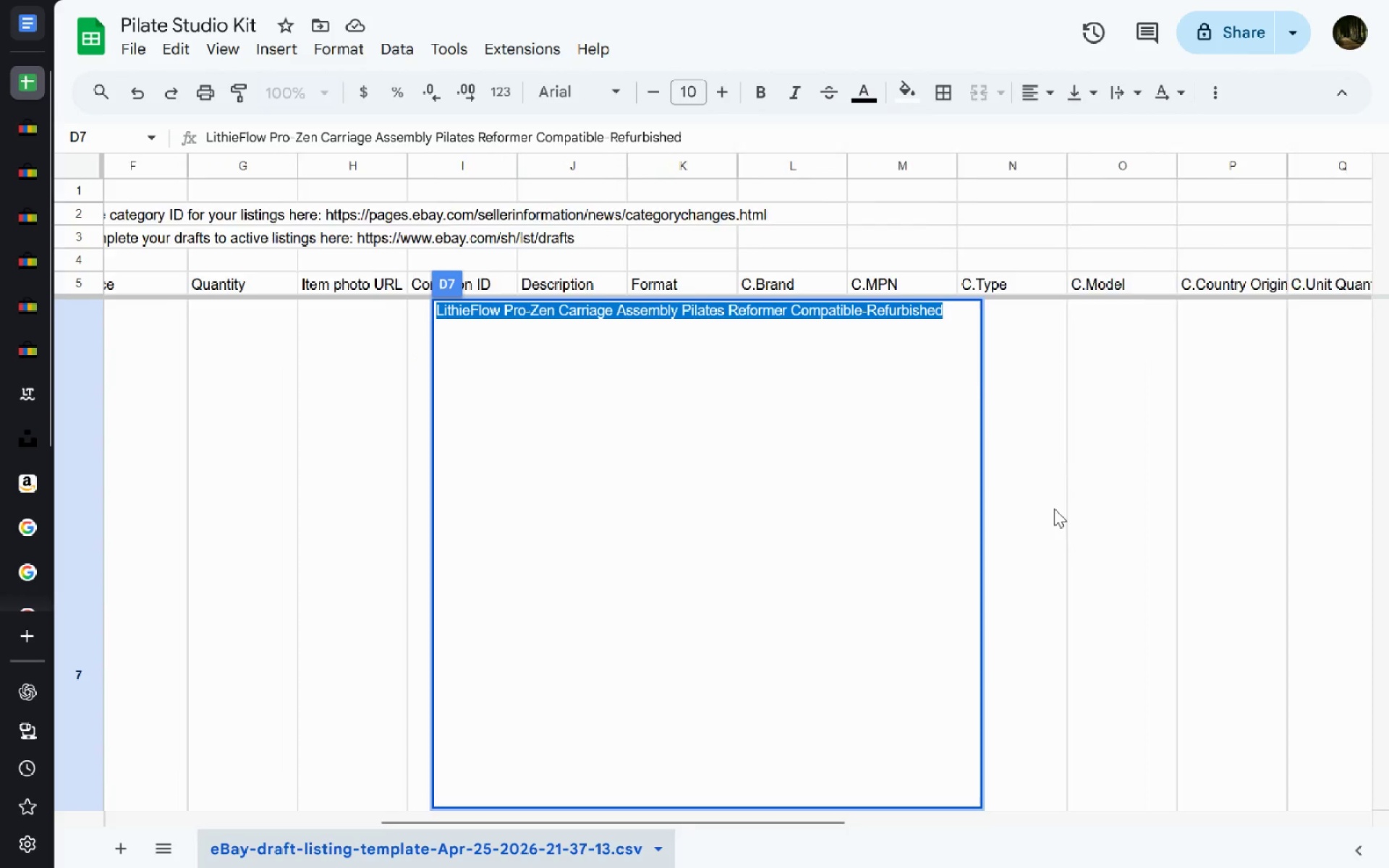 
left_click([1029, 509])
 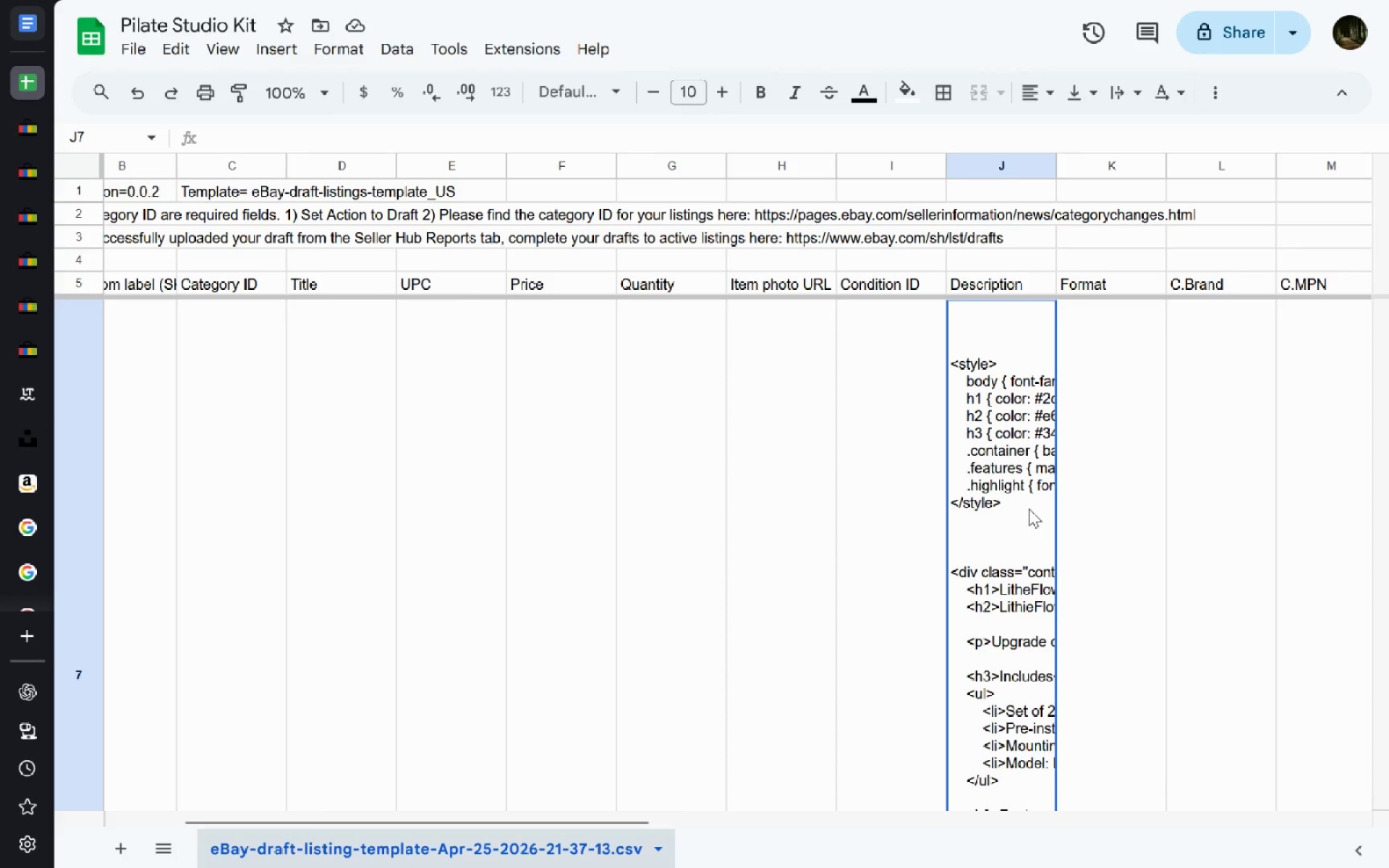 
double_click([1029, 509])
 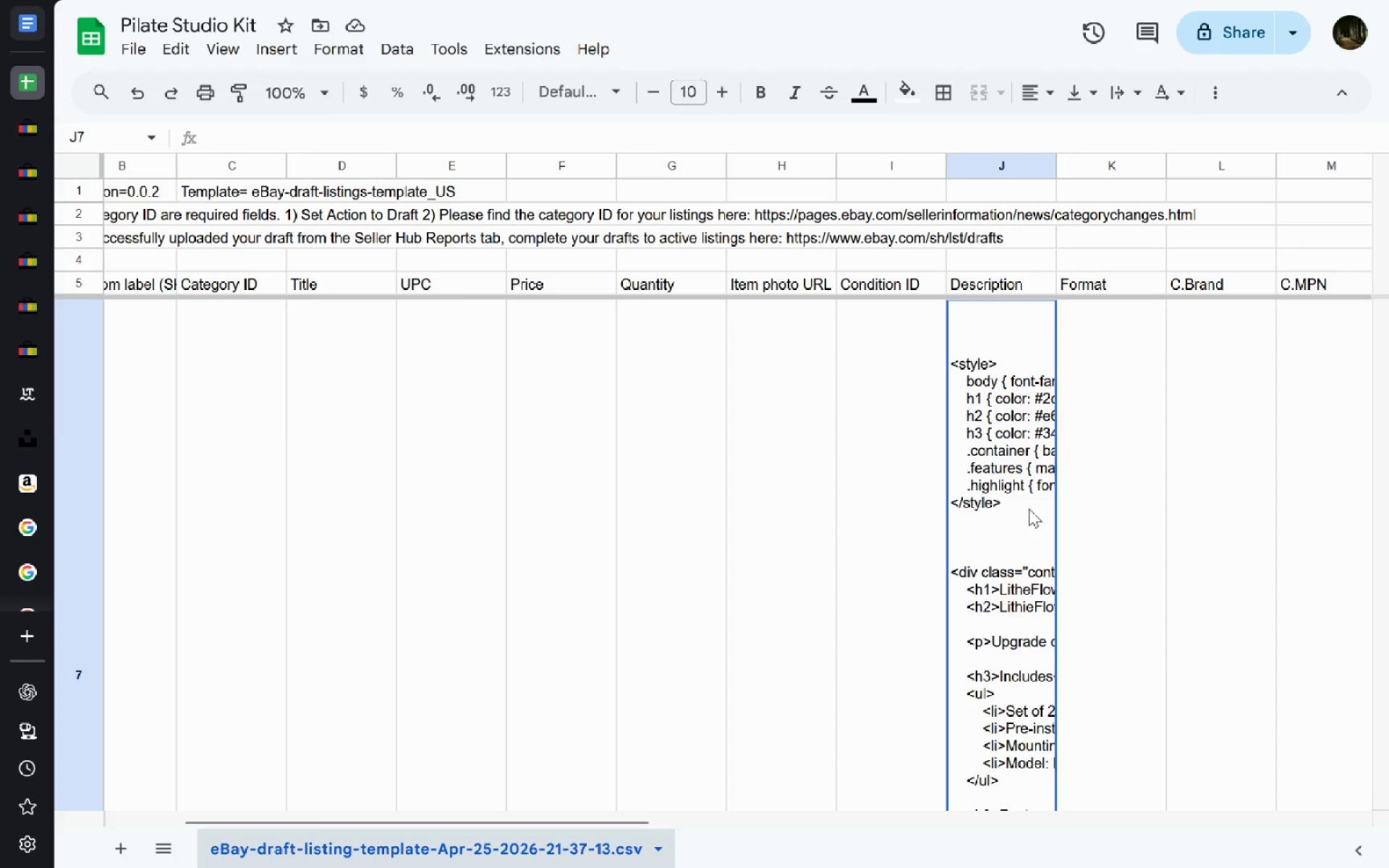 
key(Control+A)
 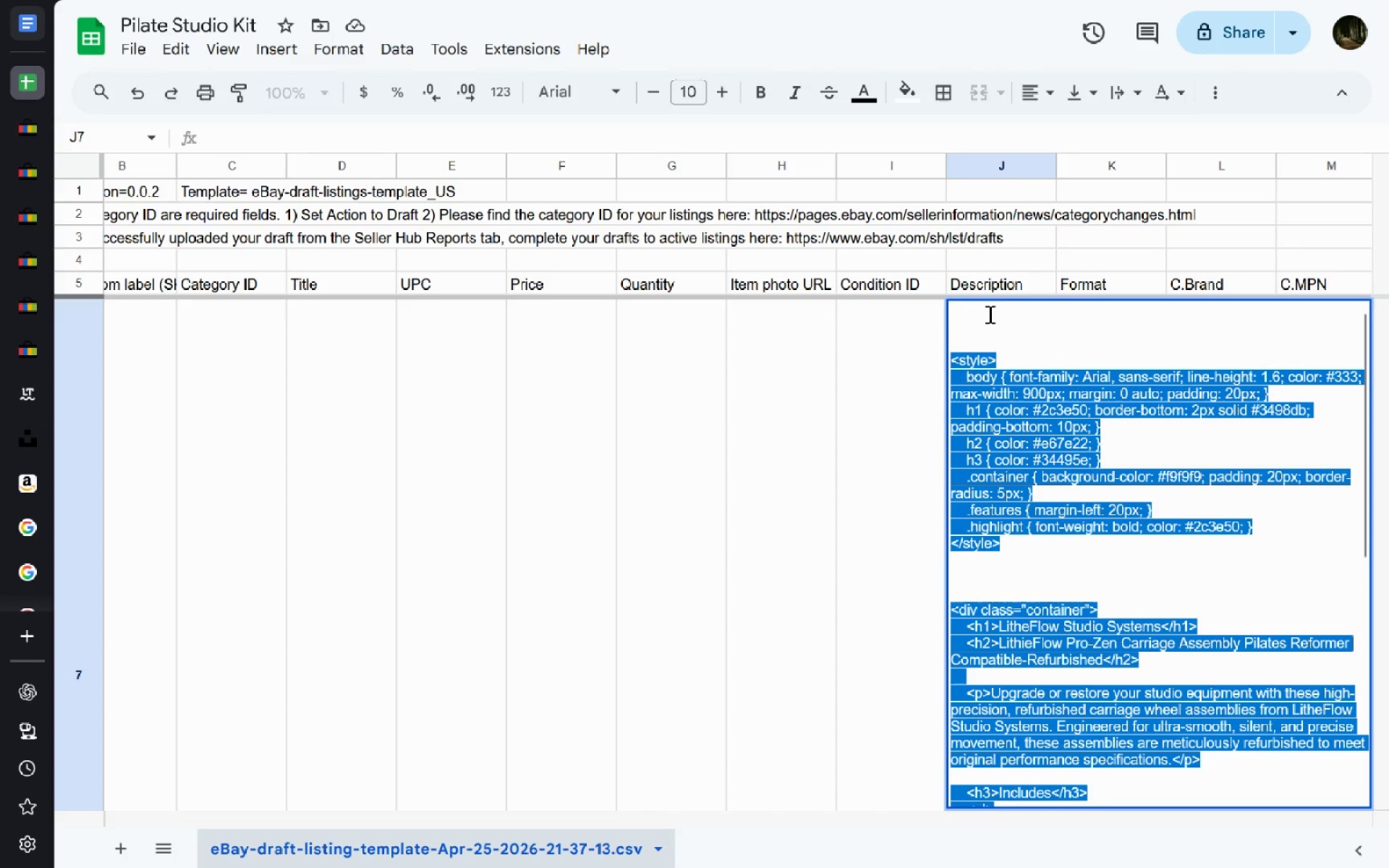 
left_click([986, 318])
 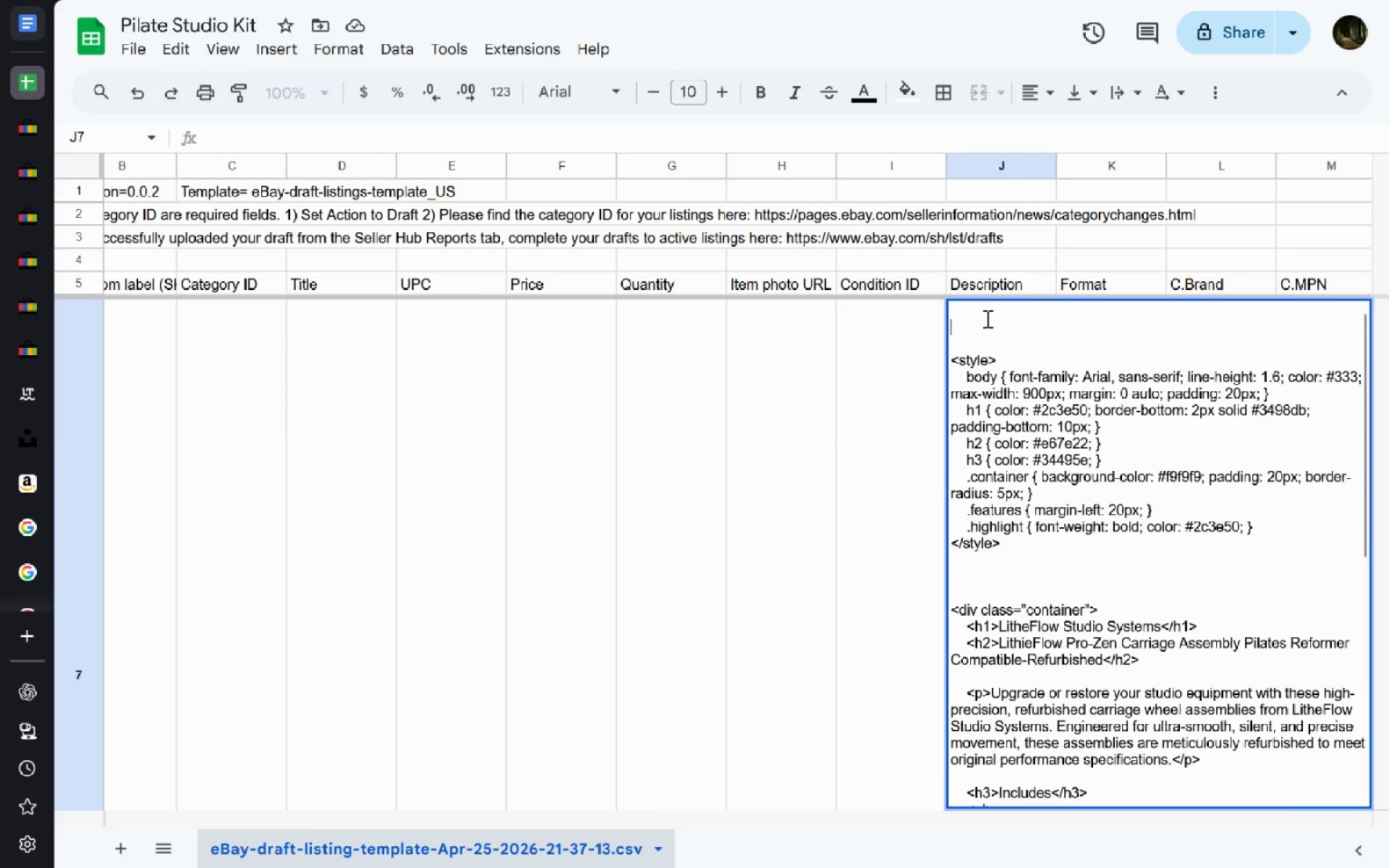 
key(Delete)
 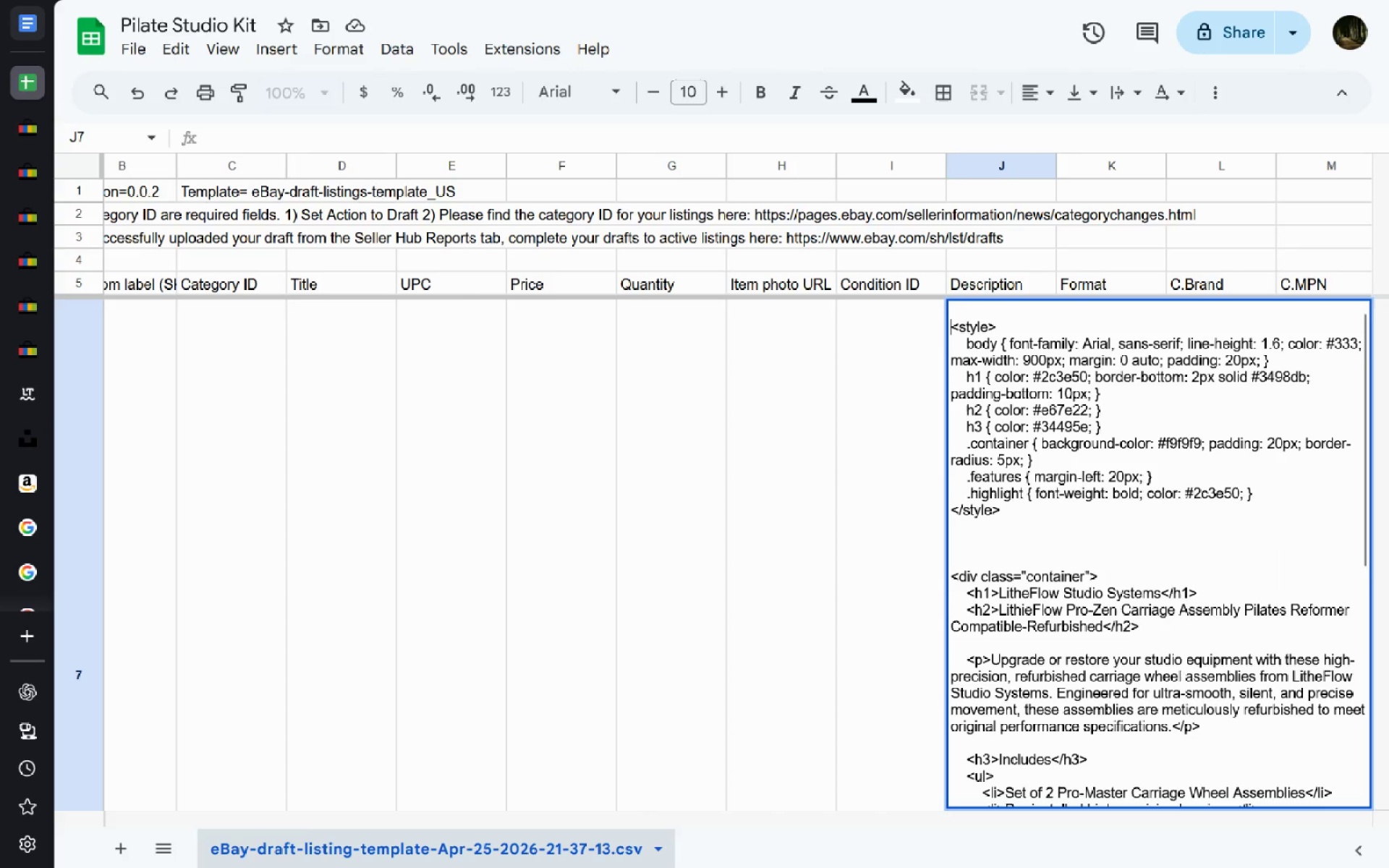 
key(Delete)
 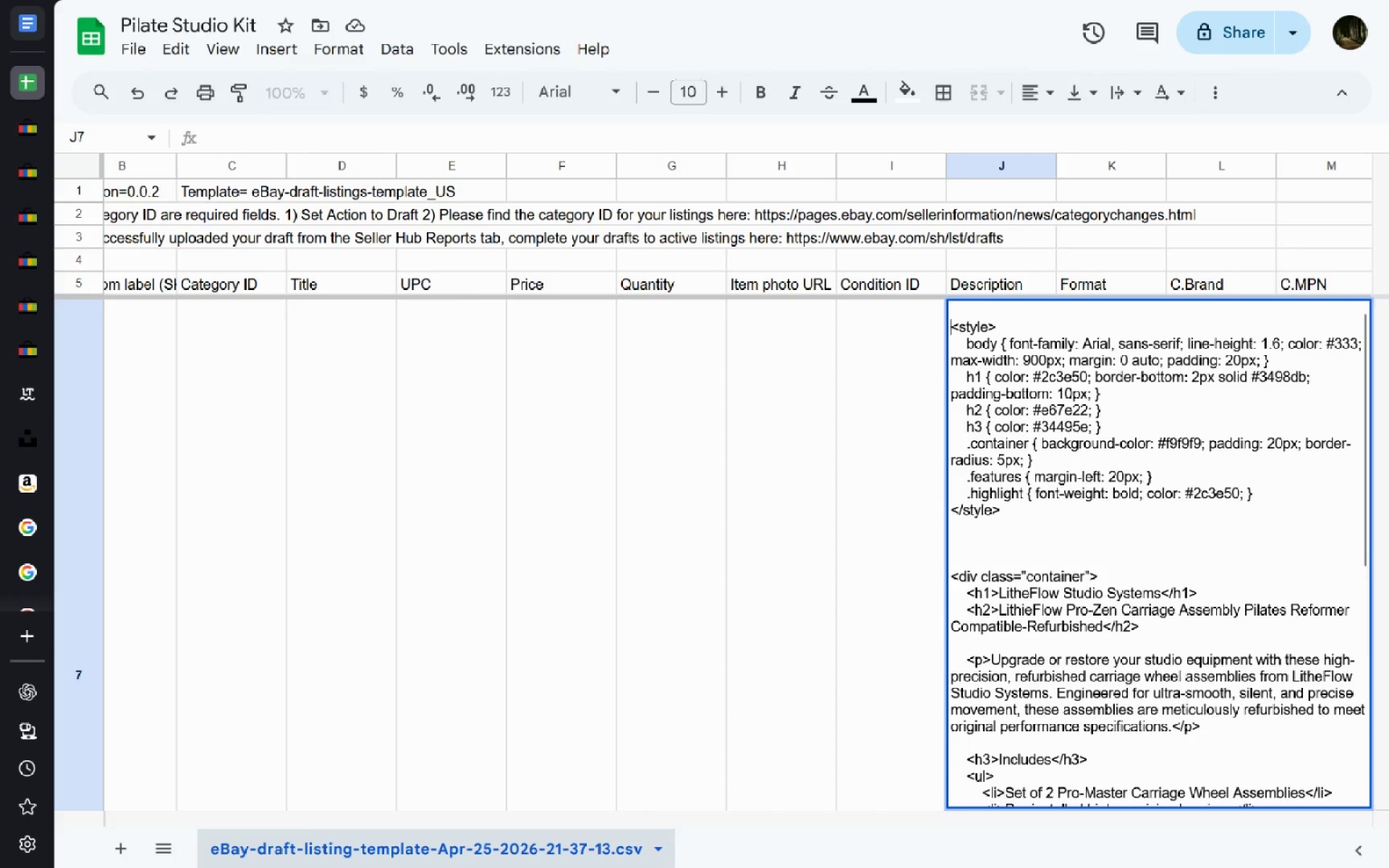 
key(Backspace)
 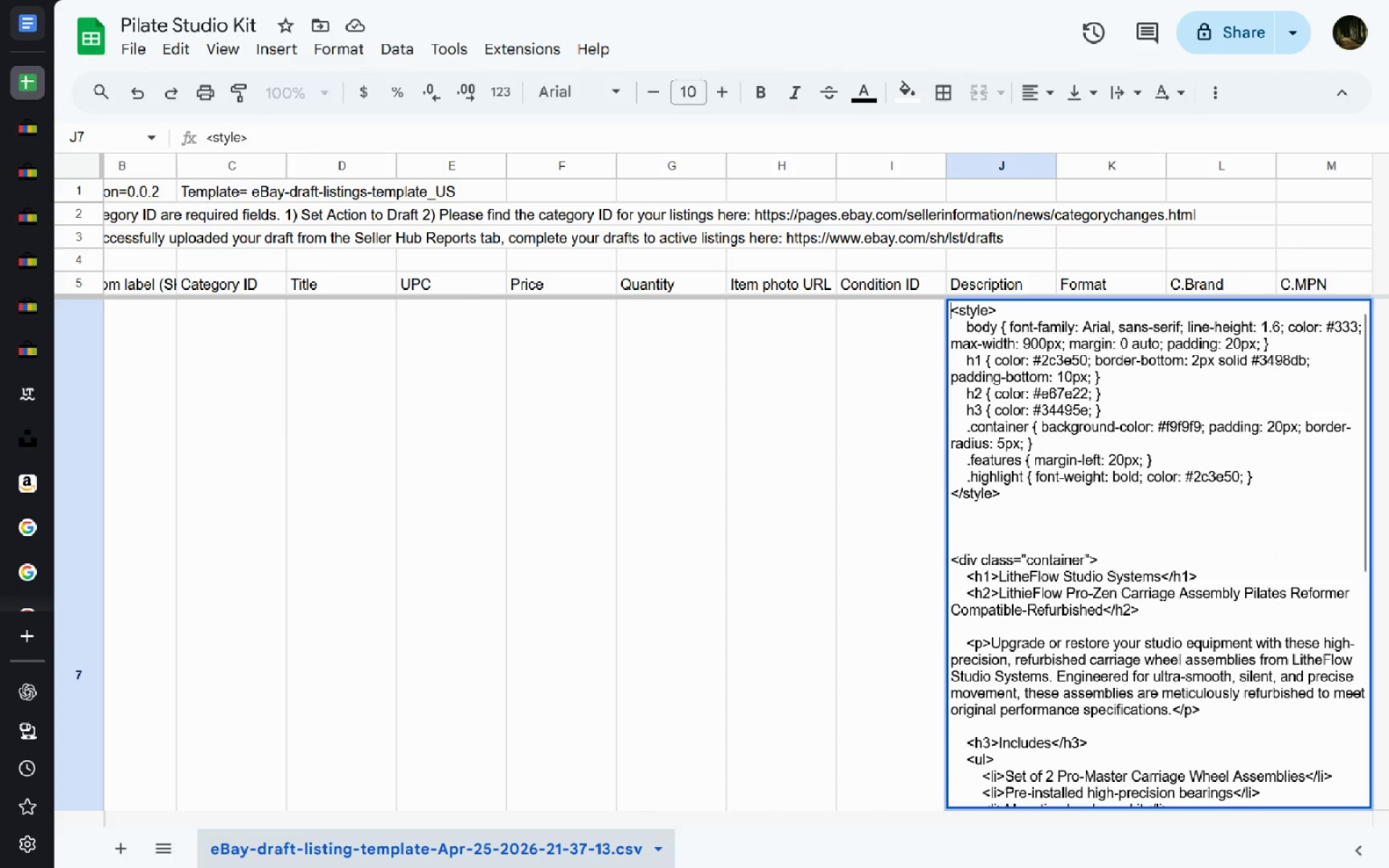 
key(Control+A)
 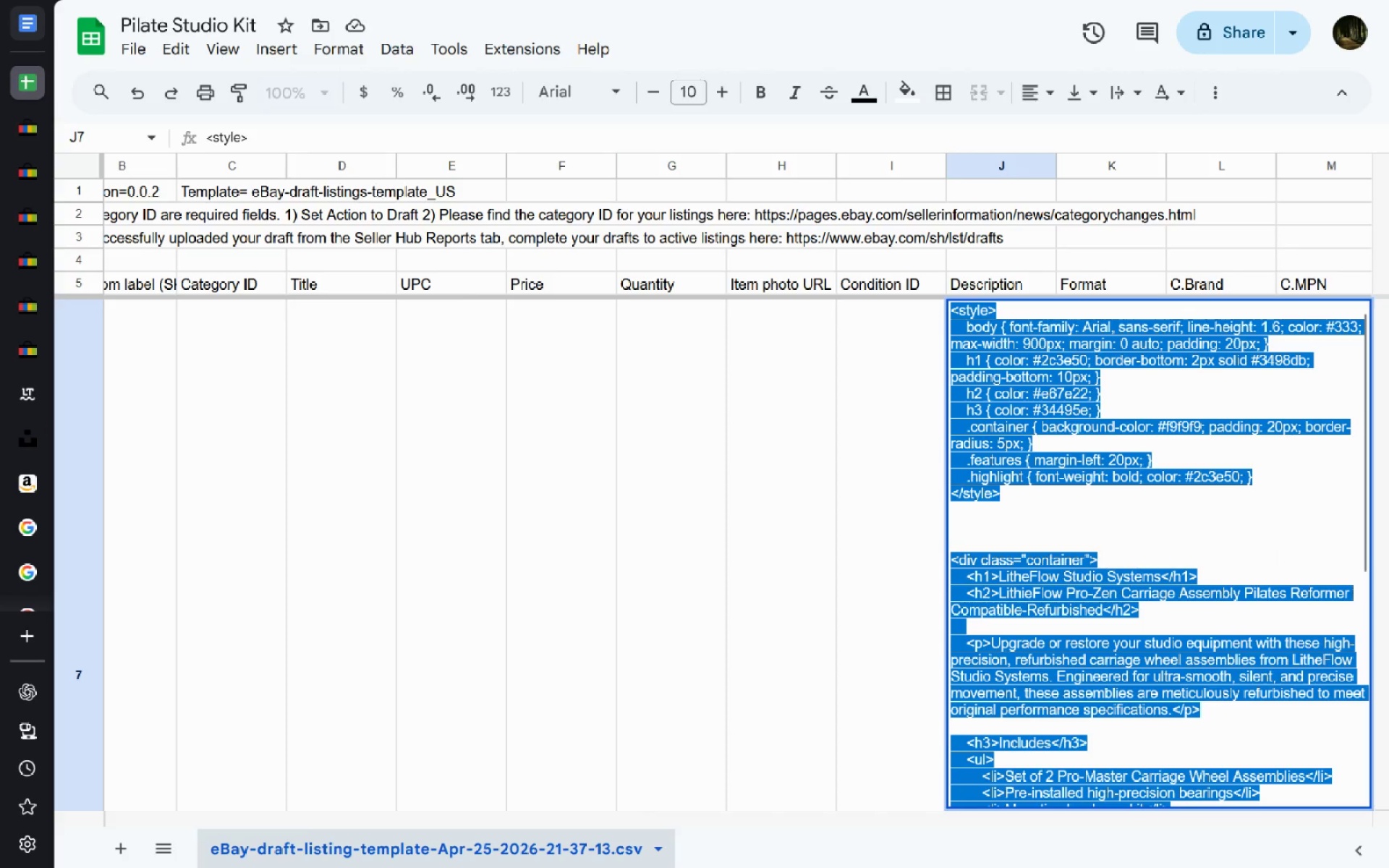 
key(Control+C)
 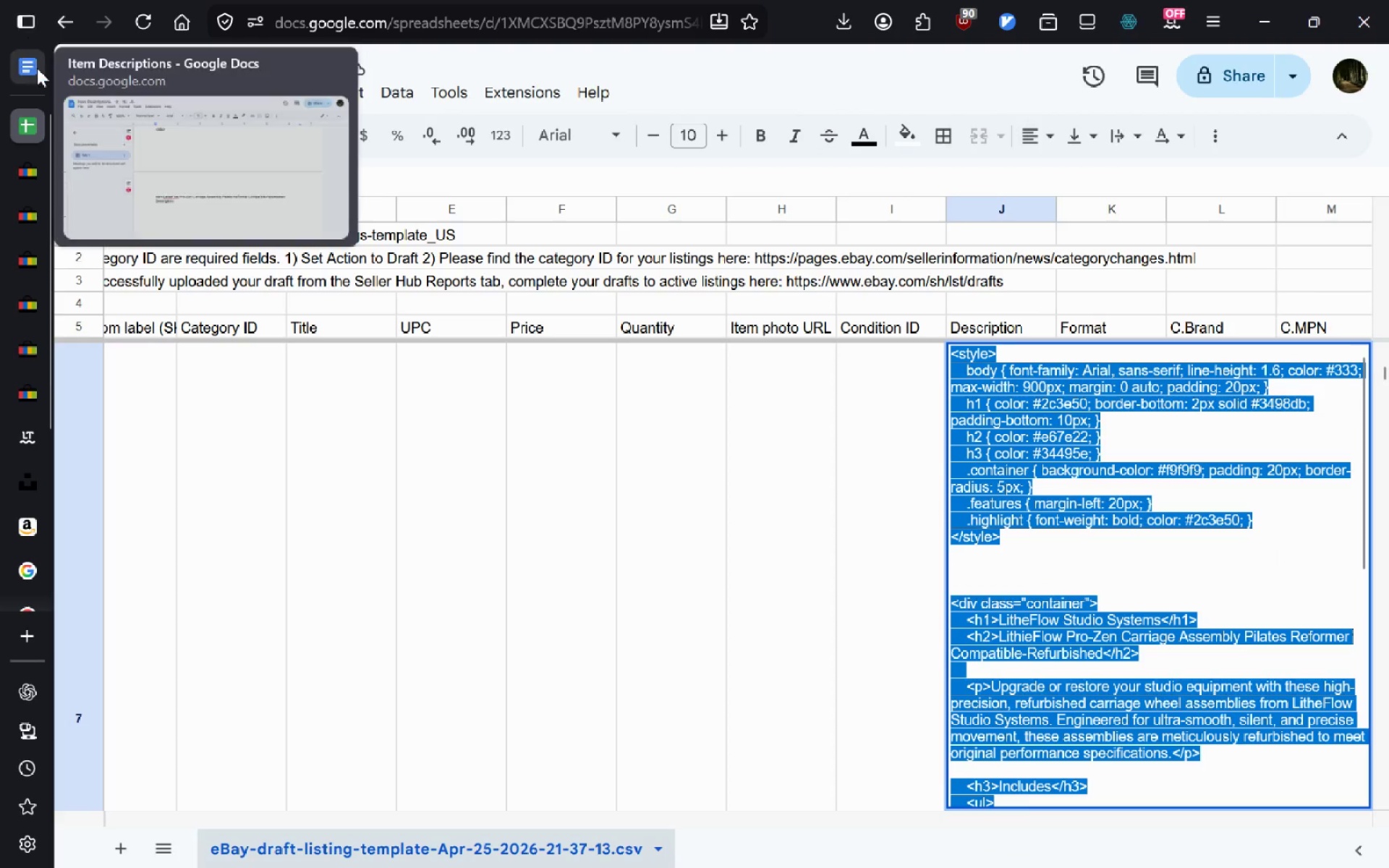 
left_click([37, 68])
 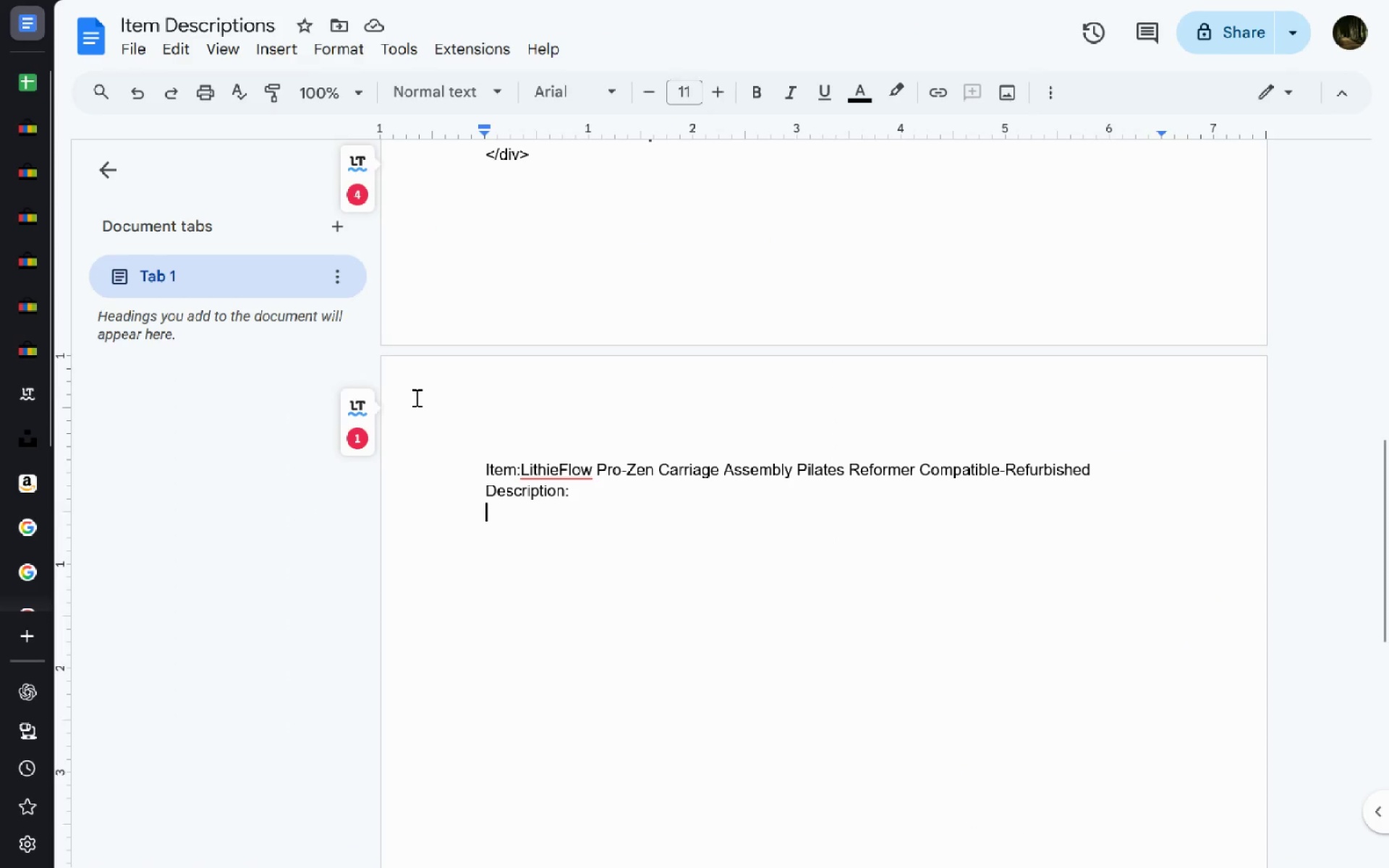 
key(Control+ControlLeft)
 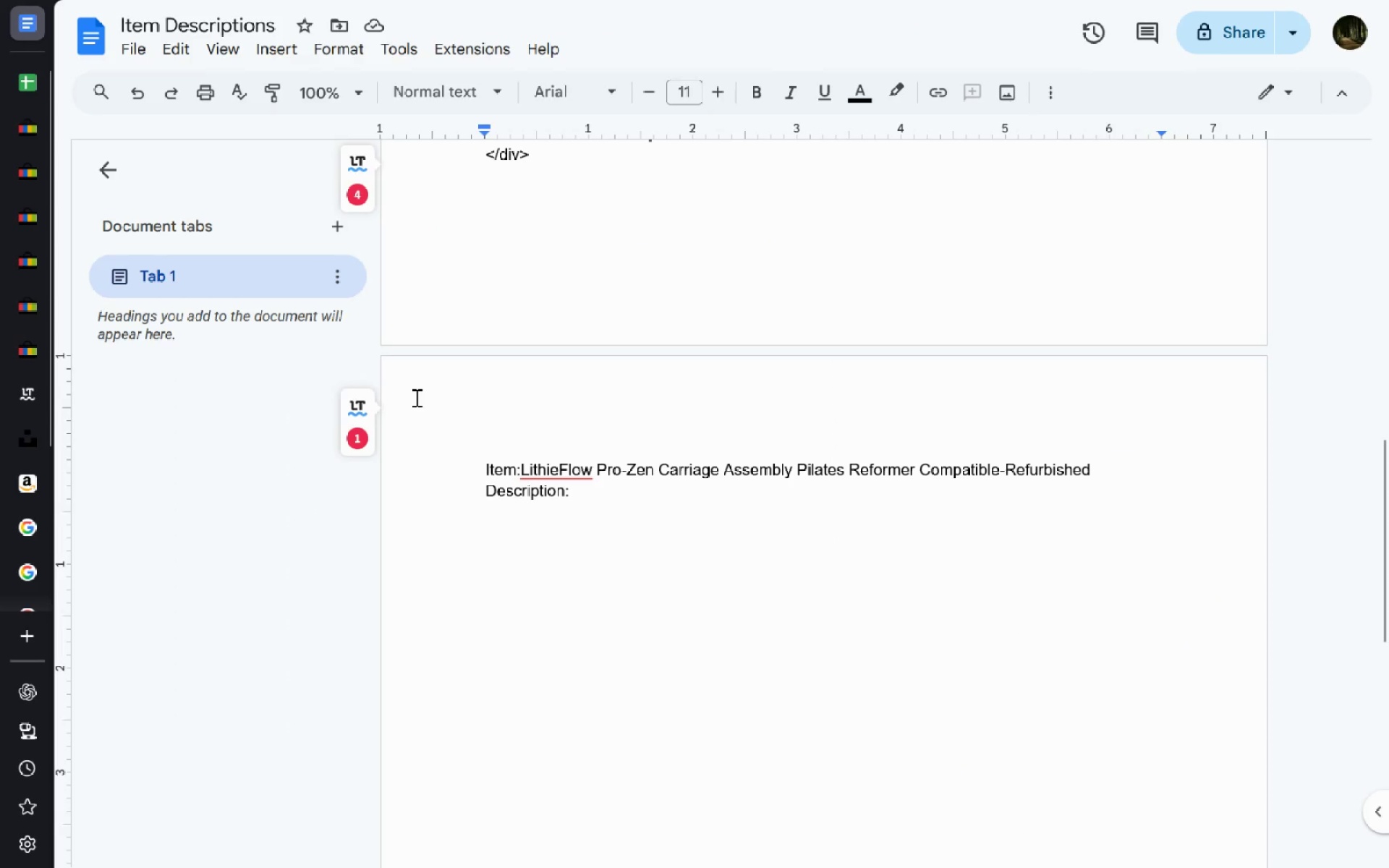 
key(Backspace)
 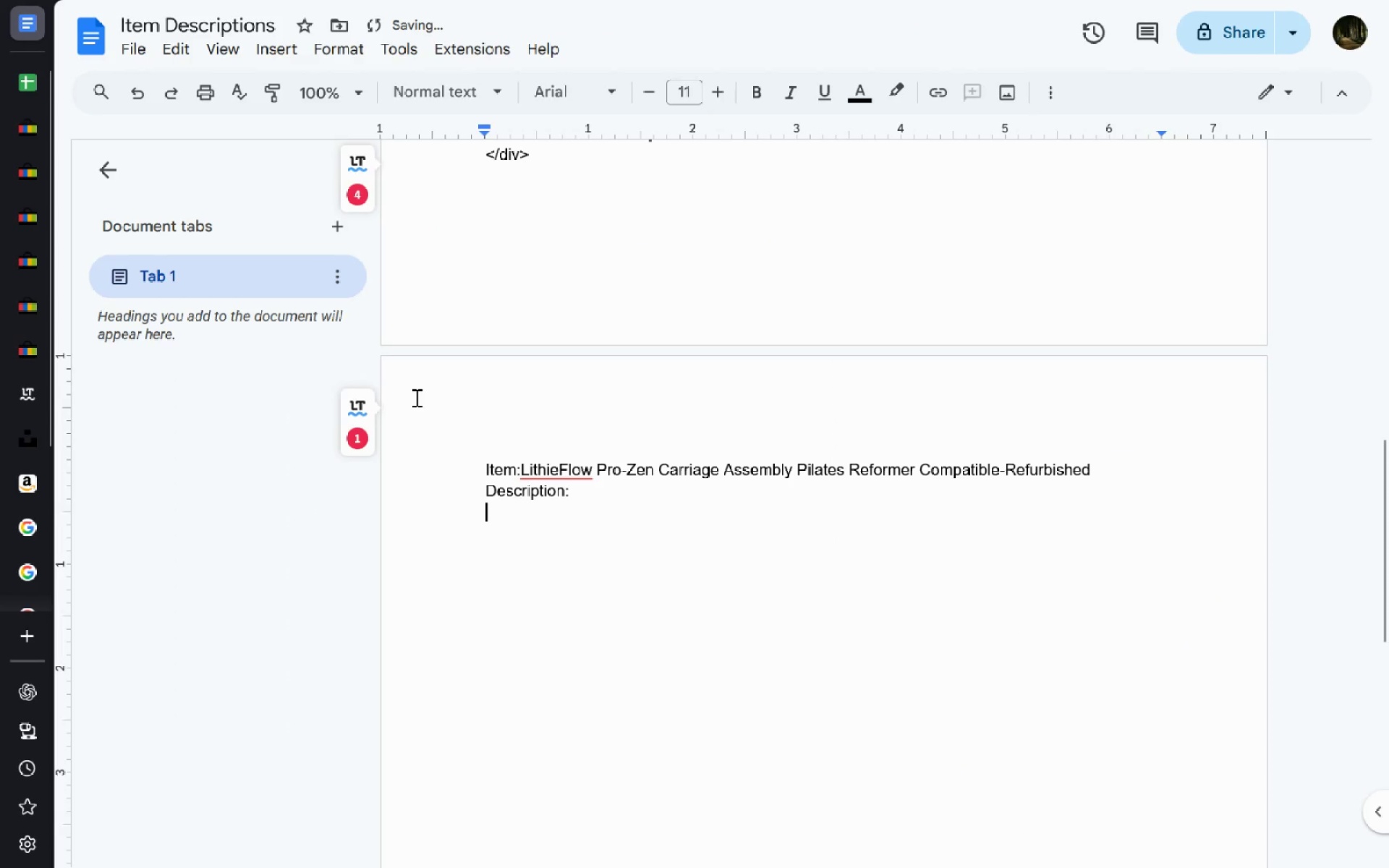 
key(Enter)
 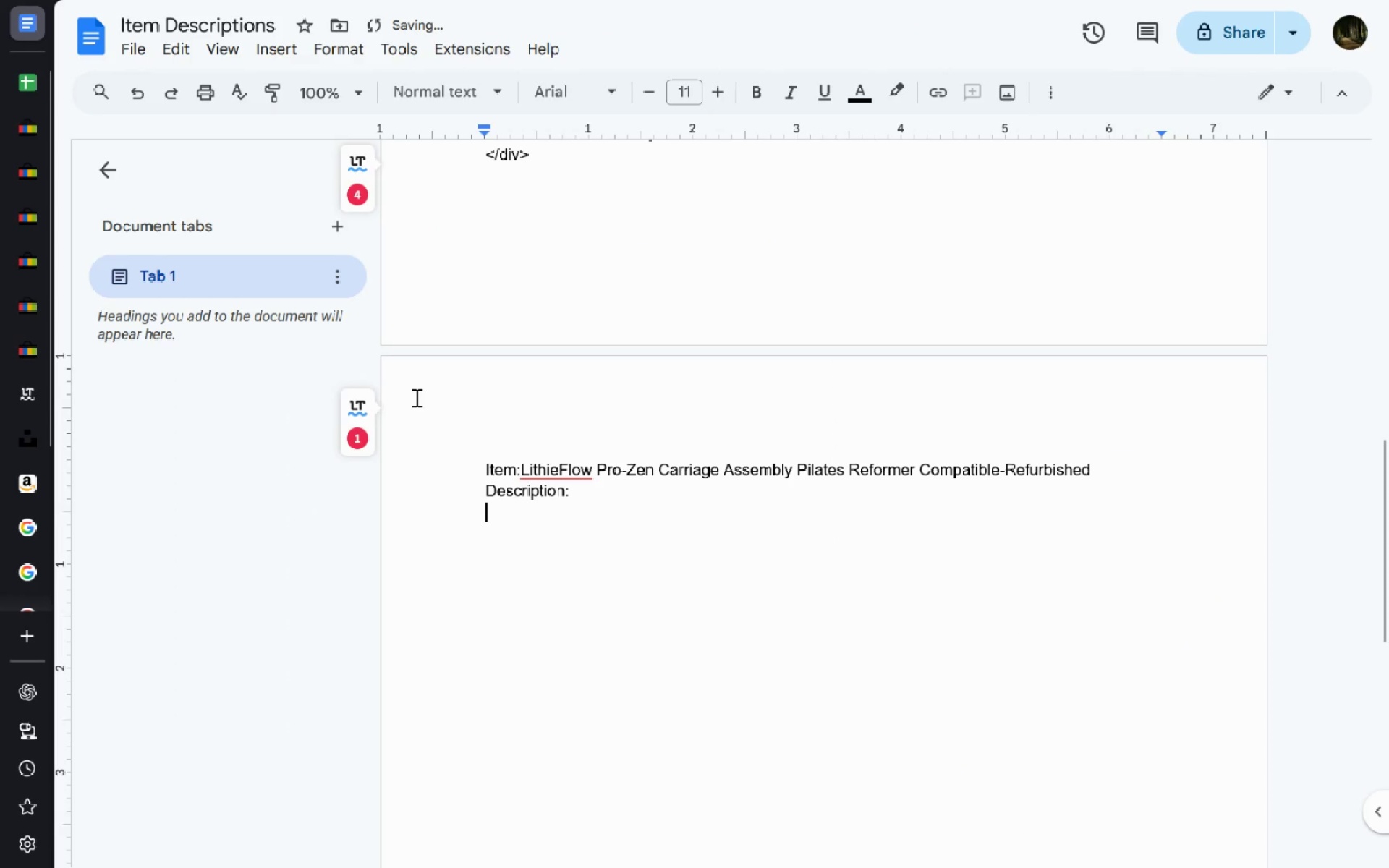 
key(Control+V)
 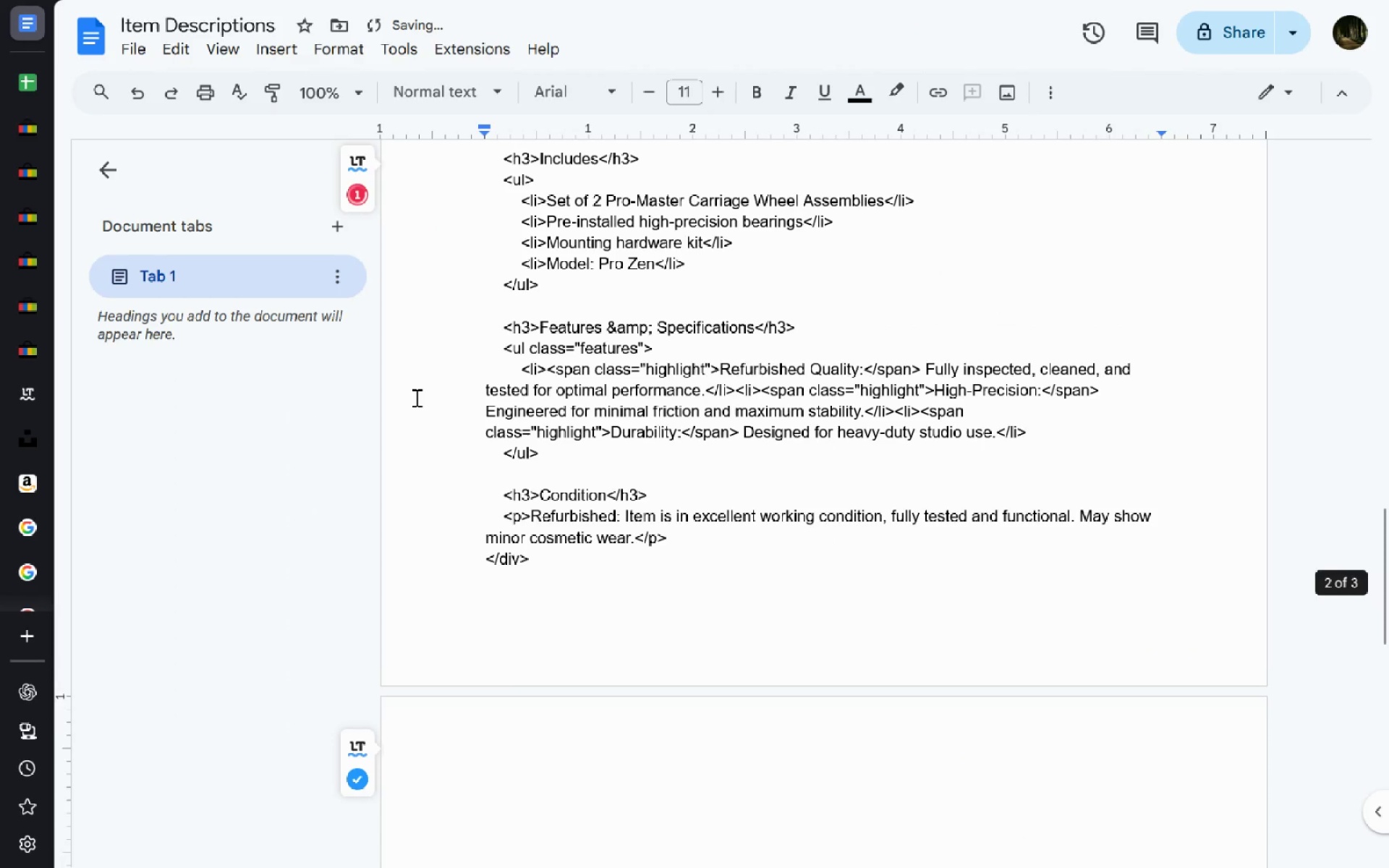 
left_click([504, 753])
 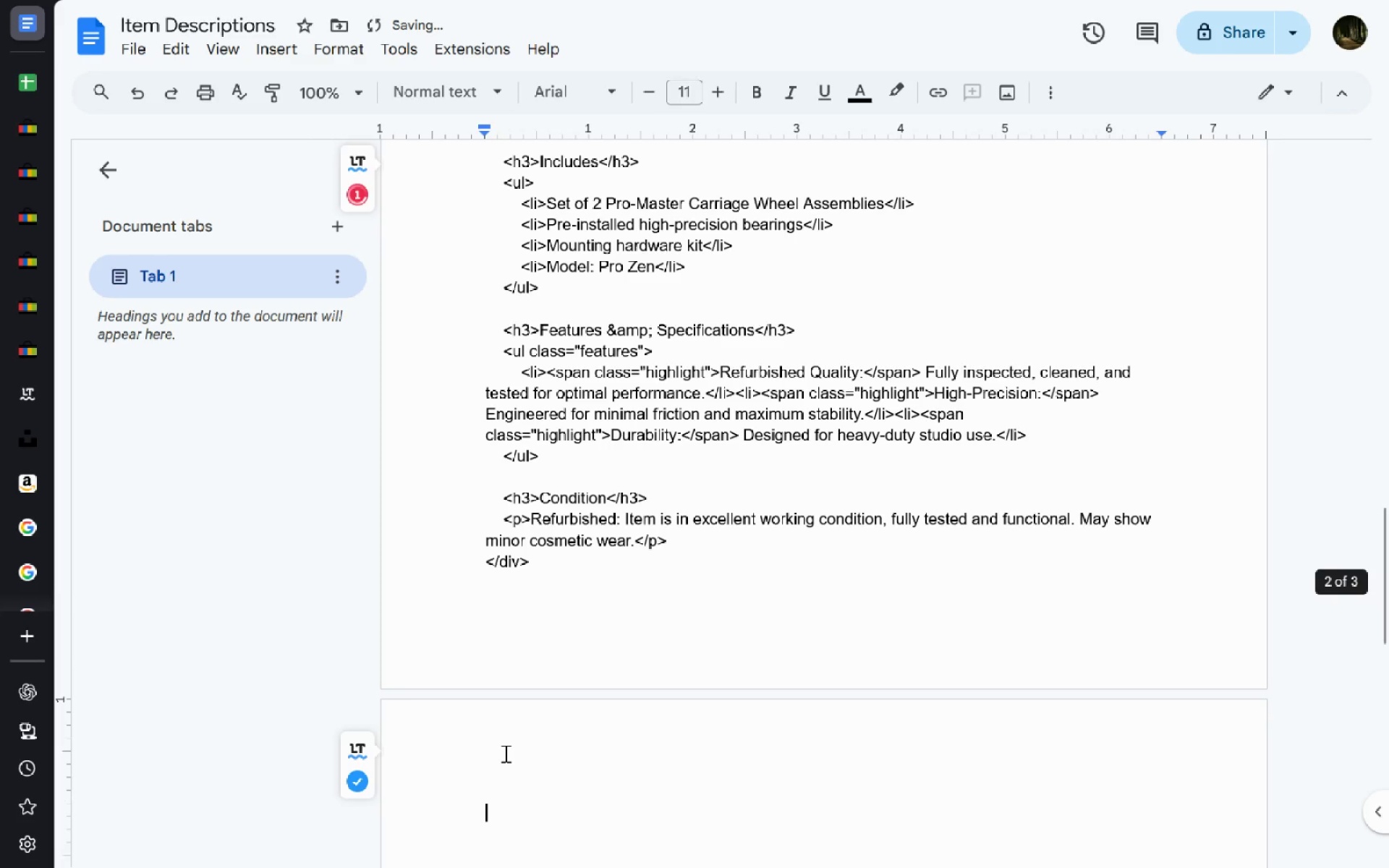 
type(Ie)
key(Backspace)
type(tem:)
 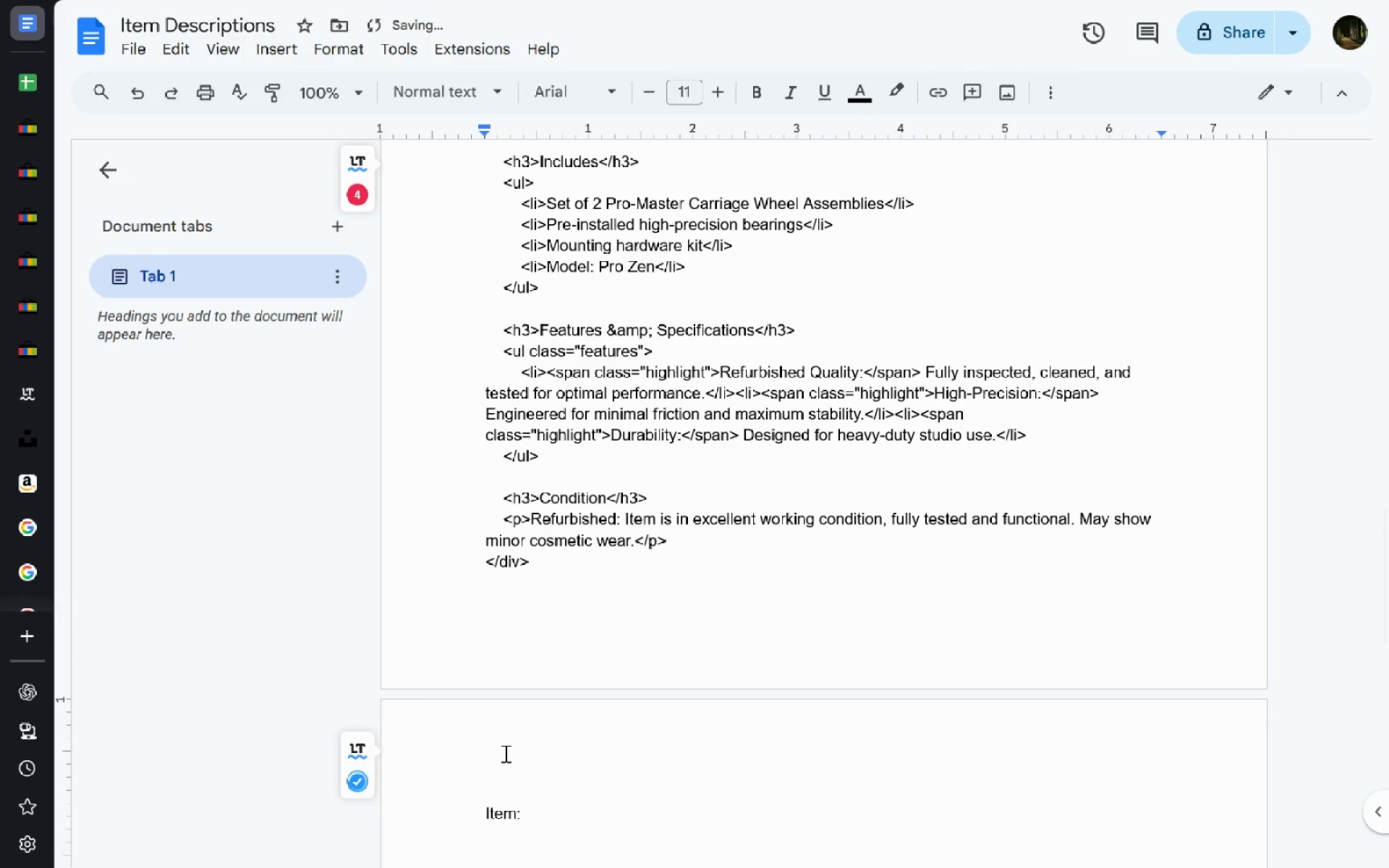 
left_click([39, 76])
 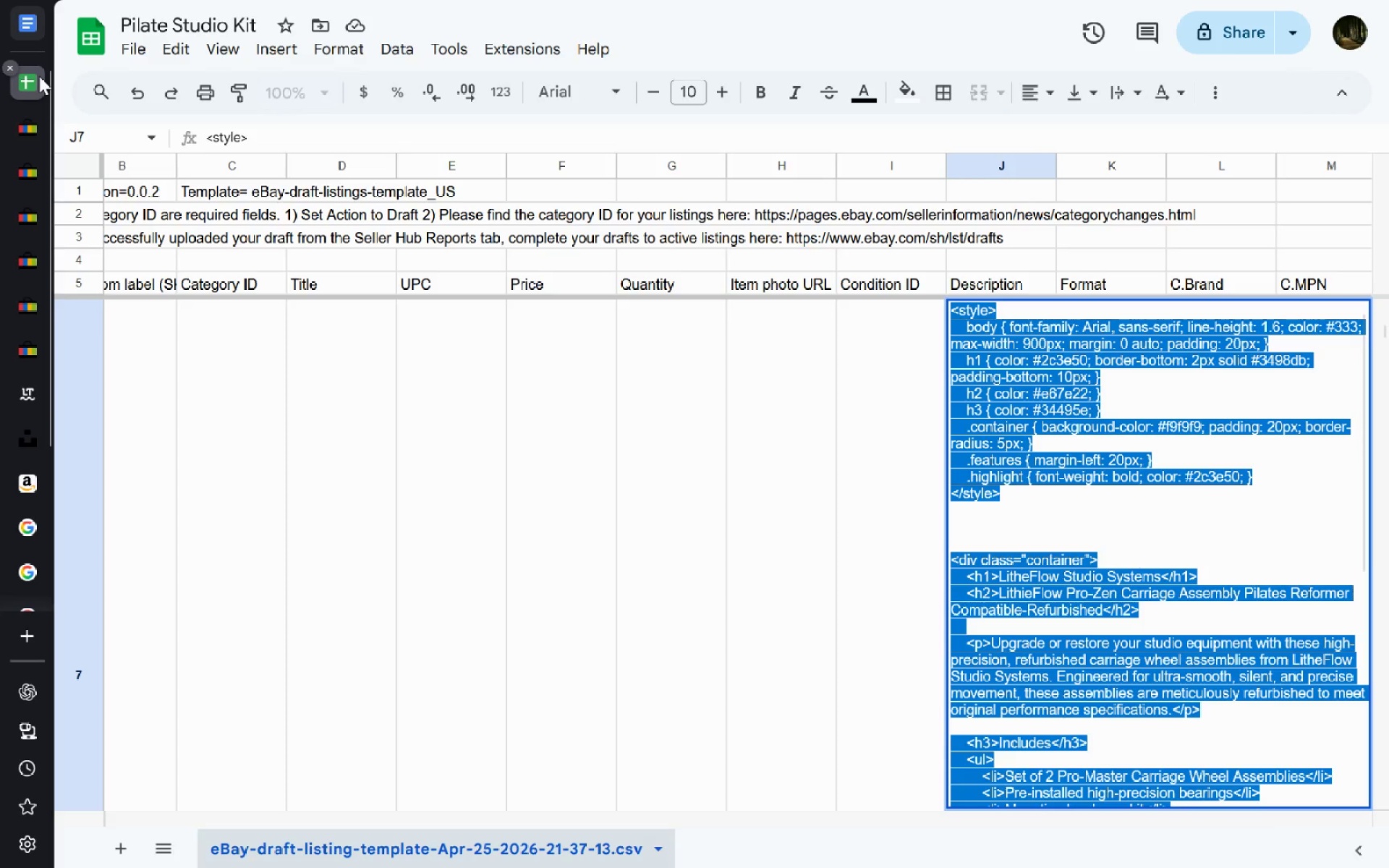 
left_click([538, 416])
 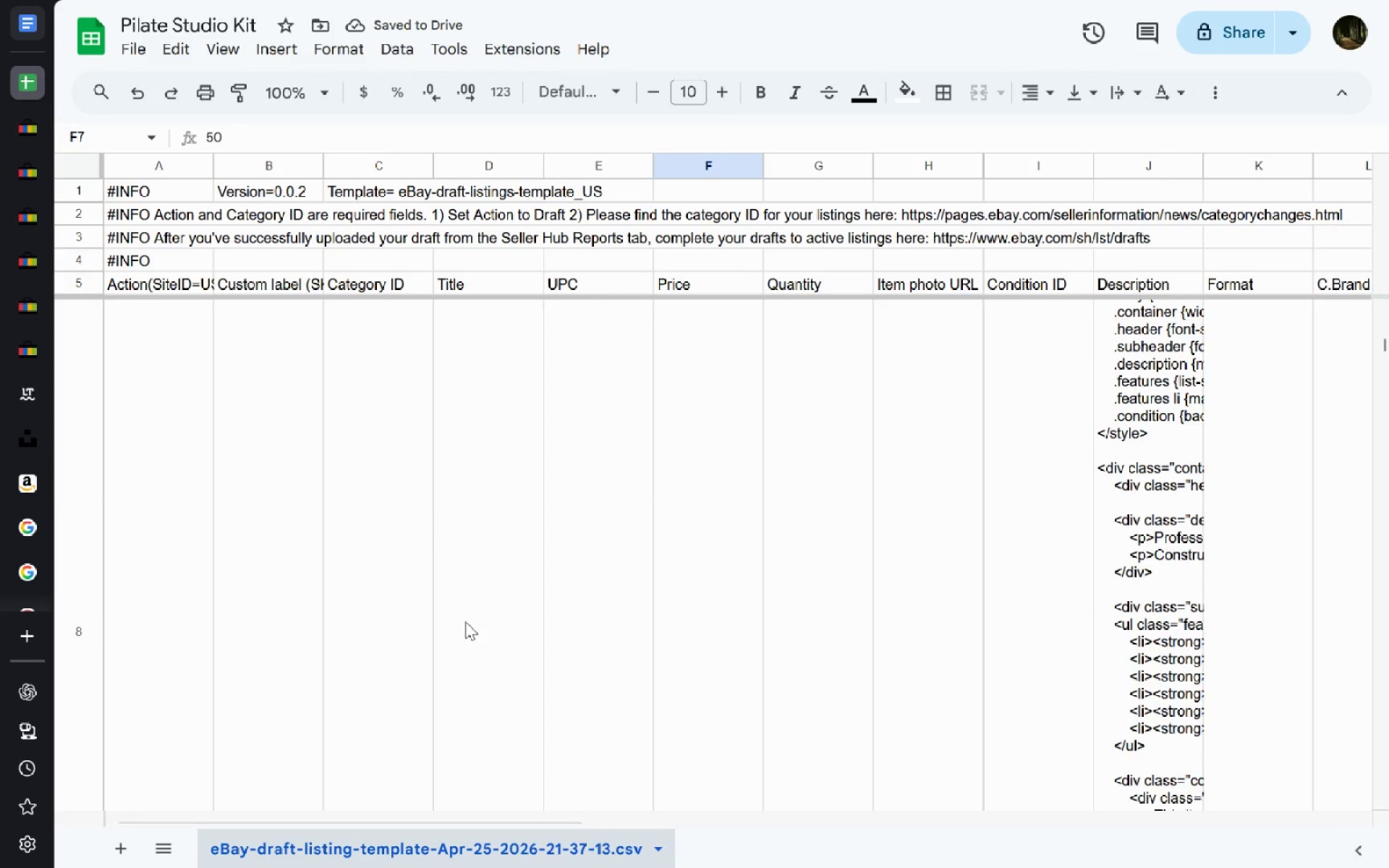 
double_click([470, 693])
 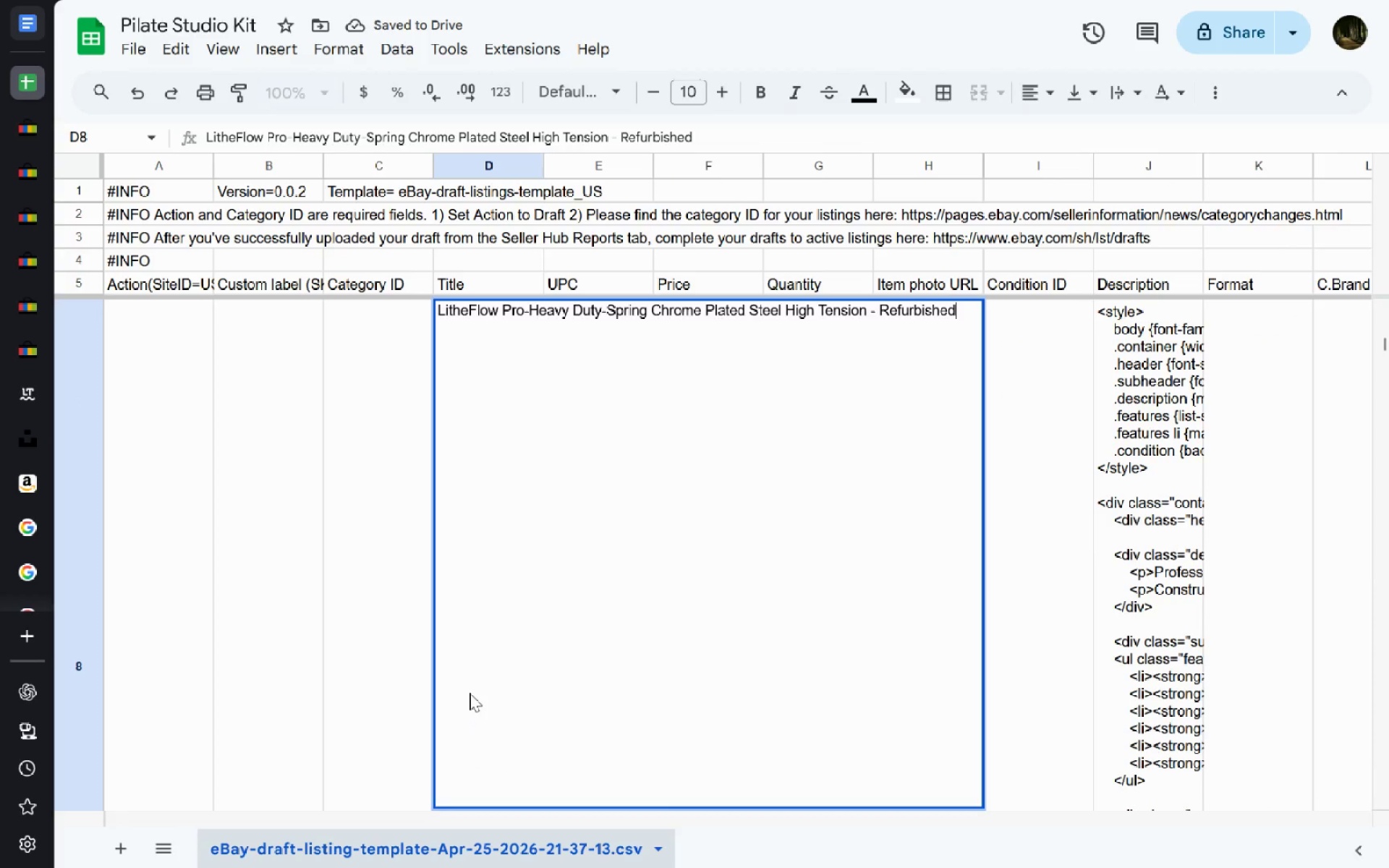 
key(Control+A)
 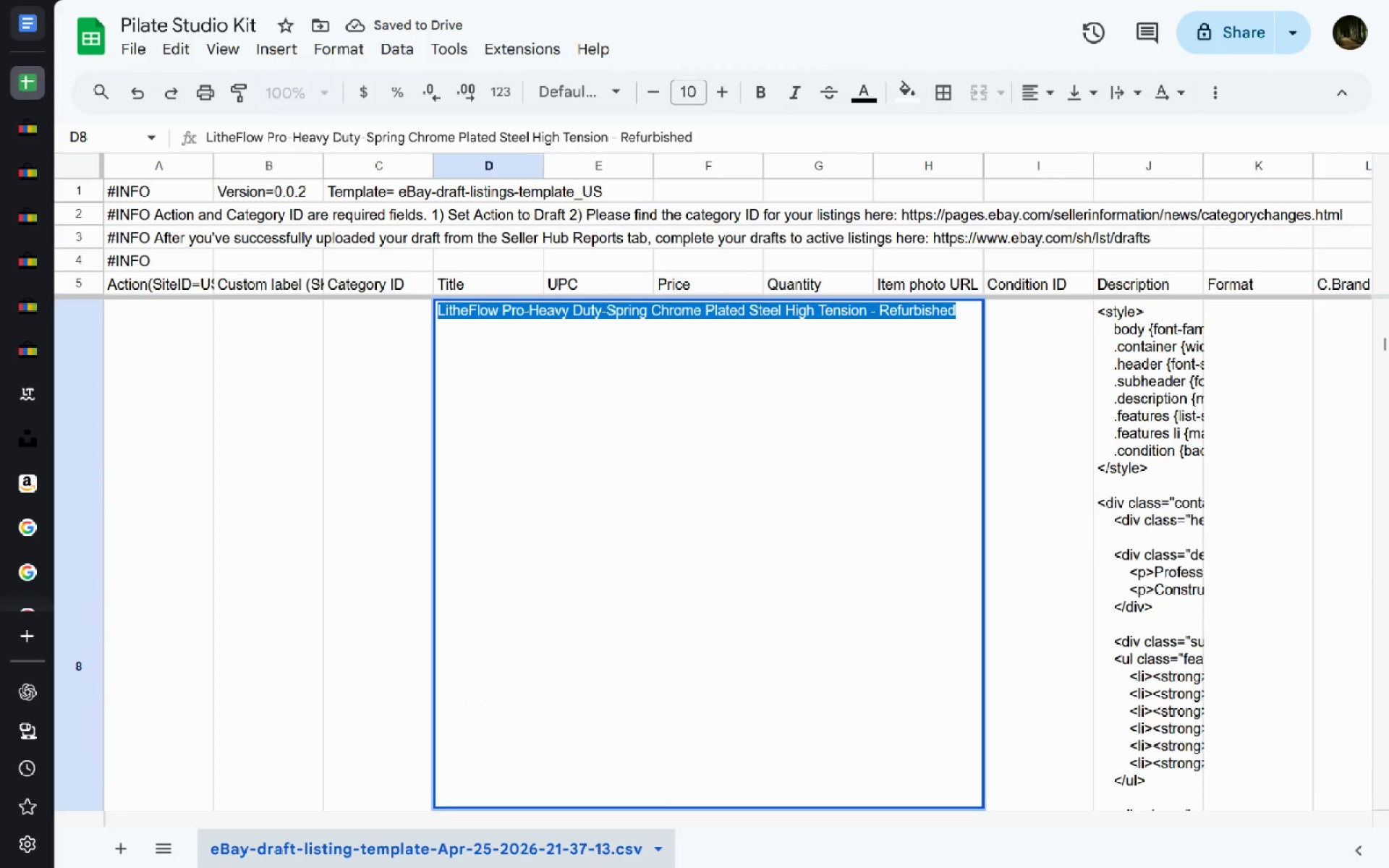 
key(Control+C)
 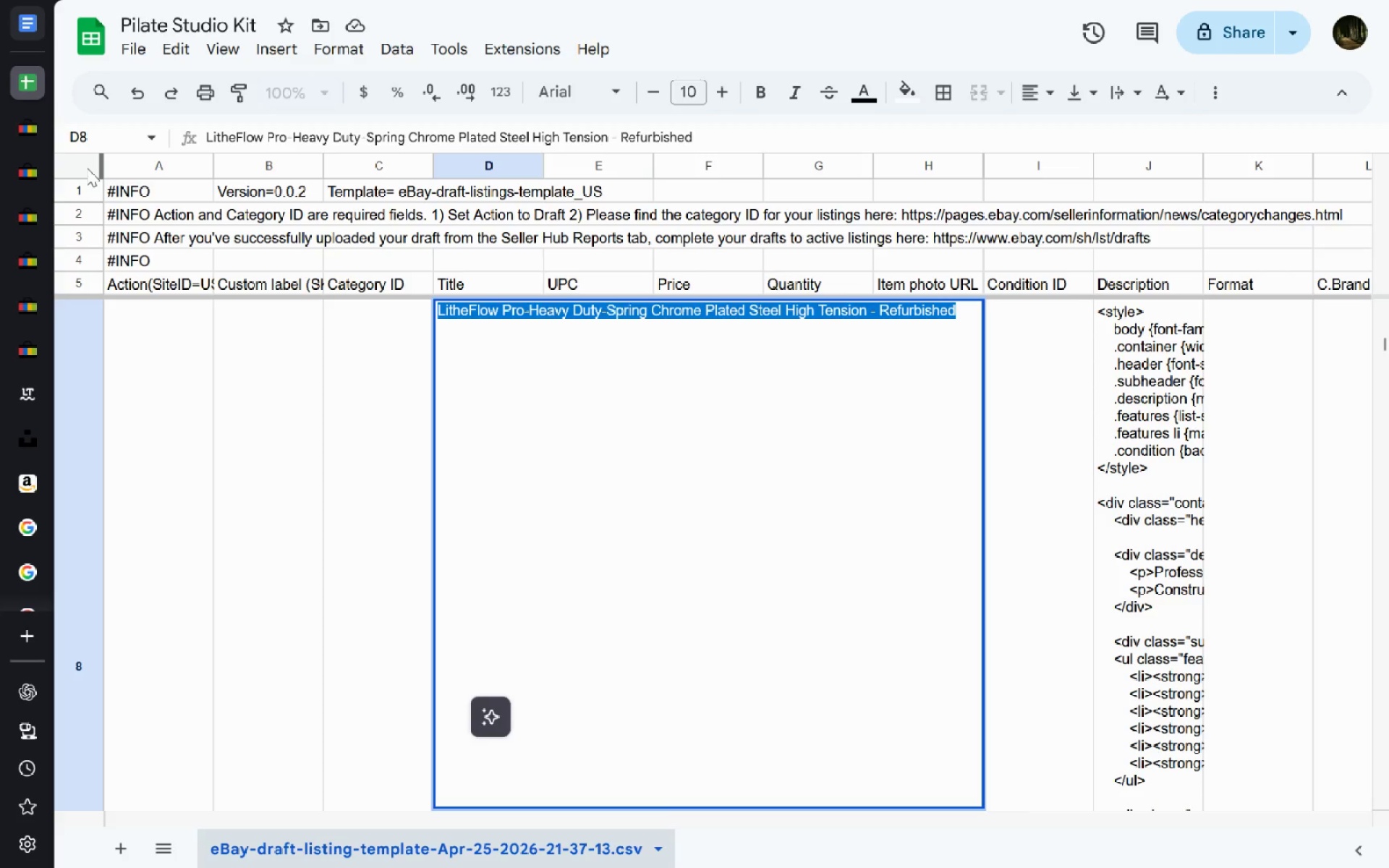 
left_click([38, 27])
 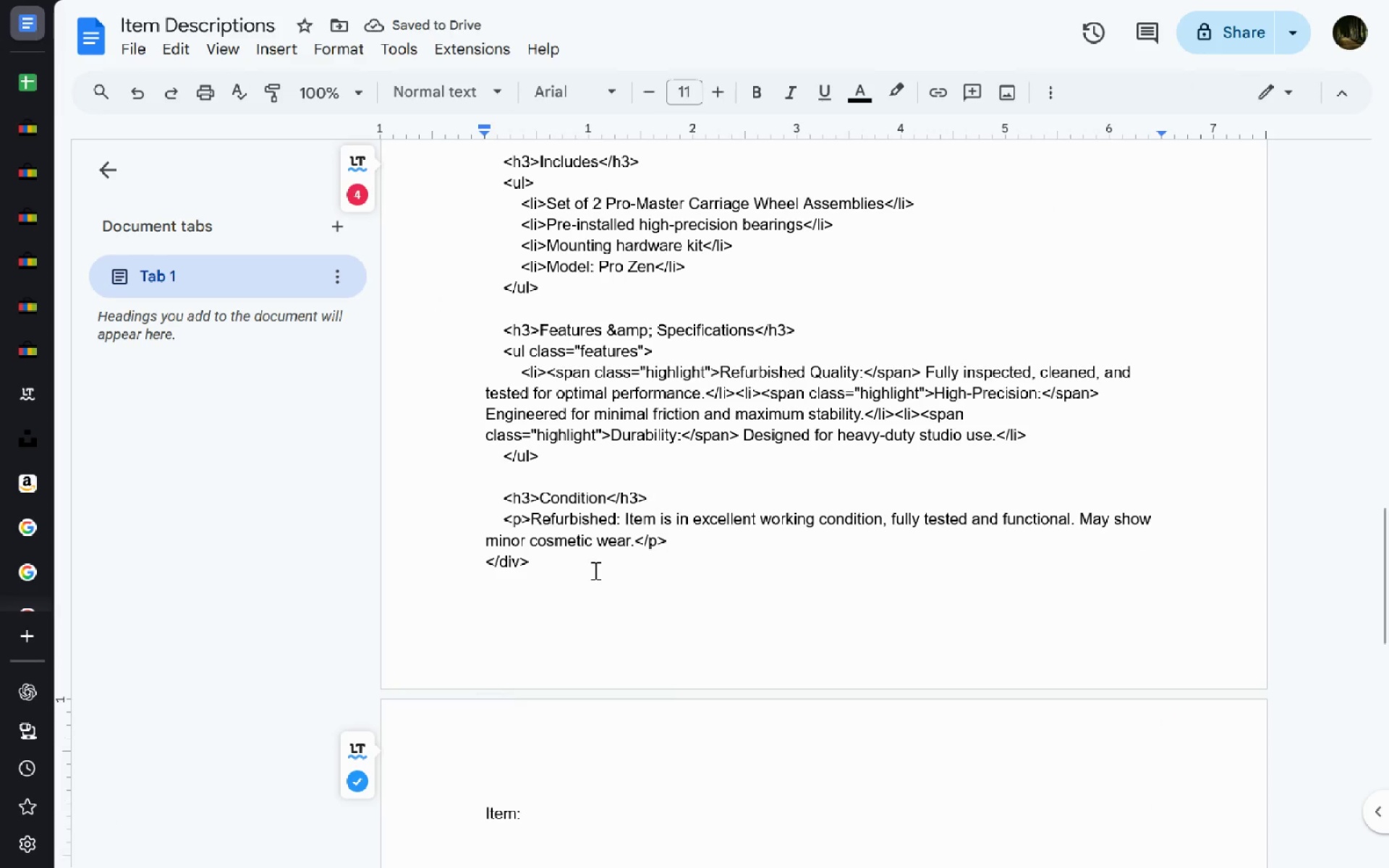 
key(Control+ControlLeft)
 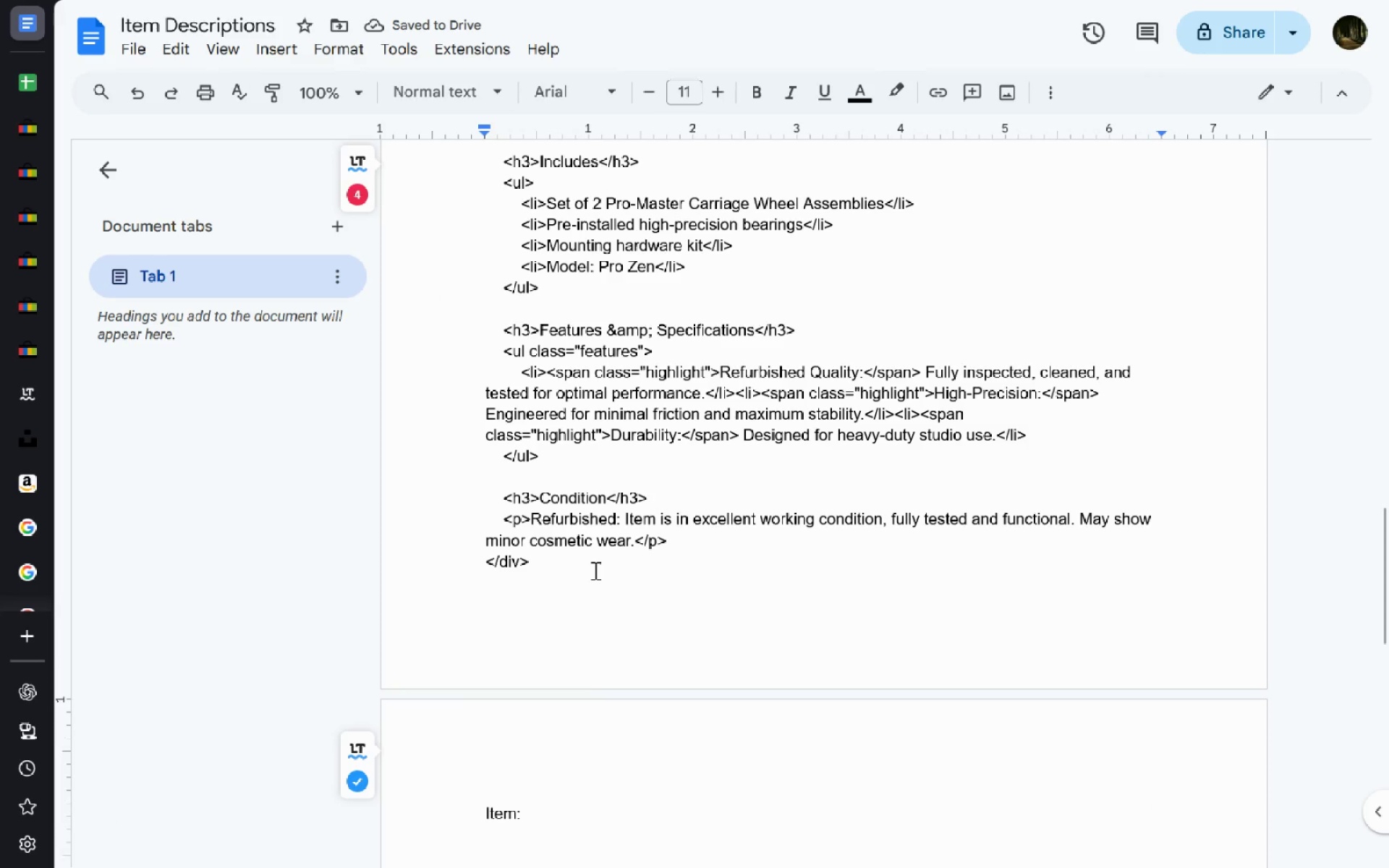 
key(Space)
 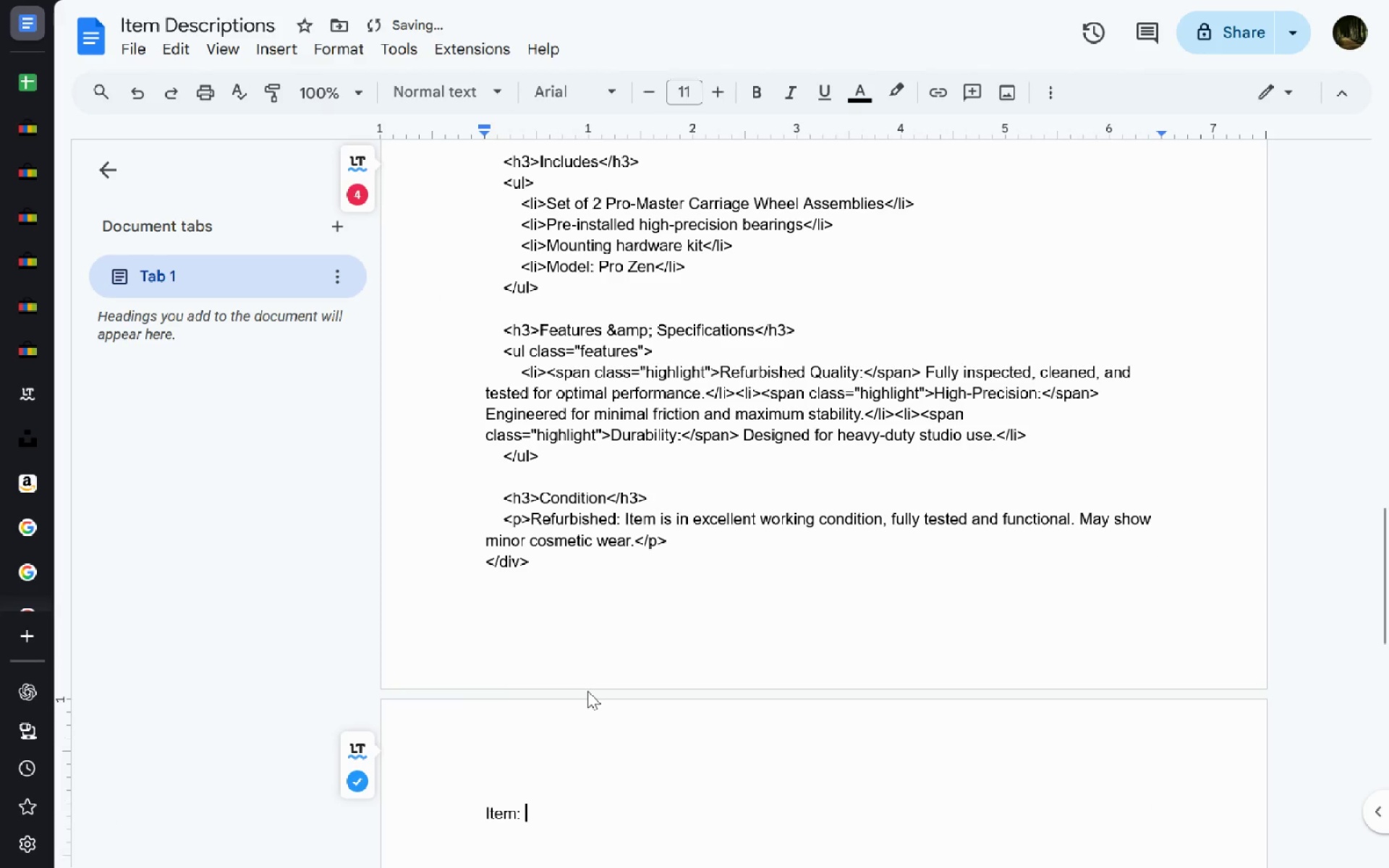 
key(Control+V)
 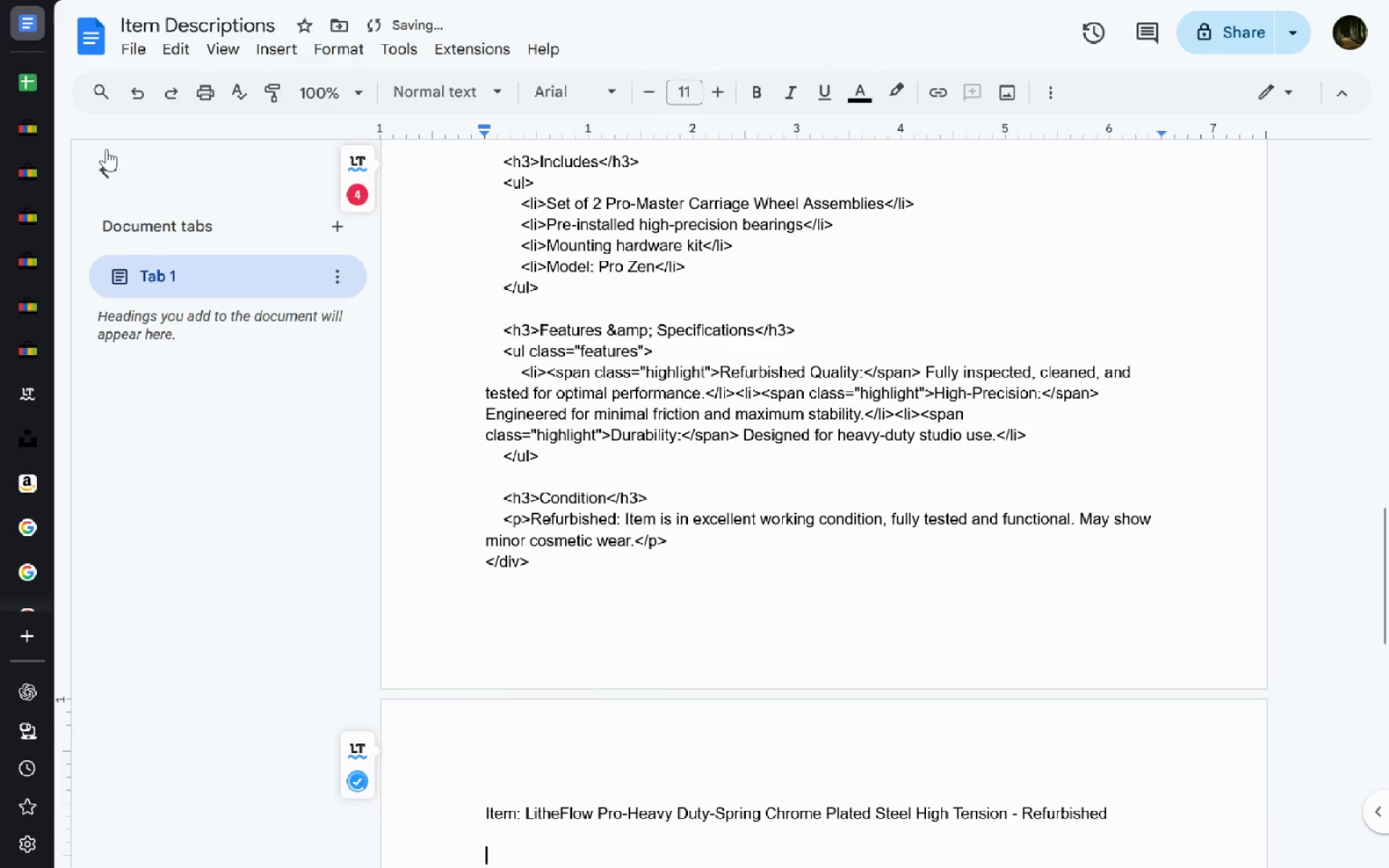 
left_click([43, 74])
 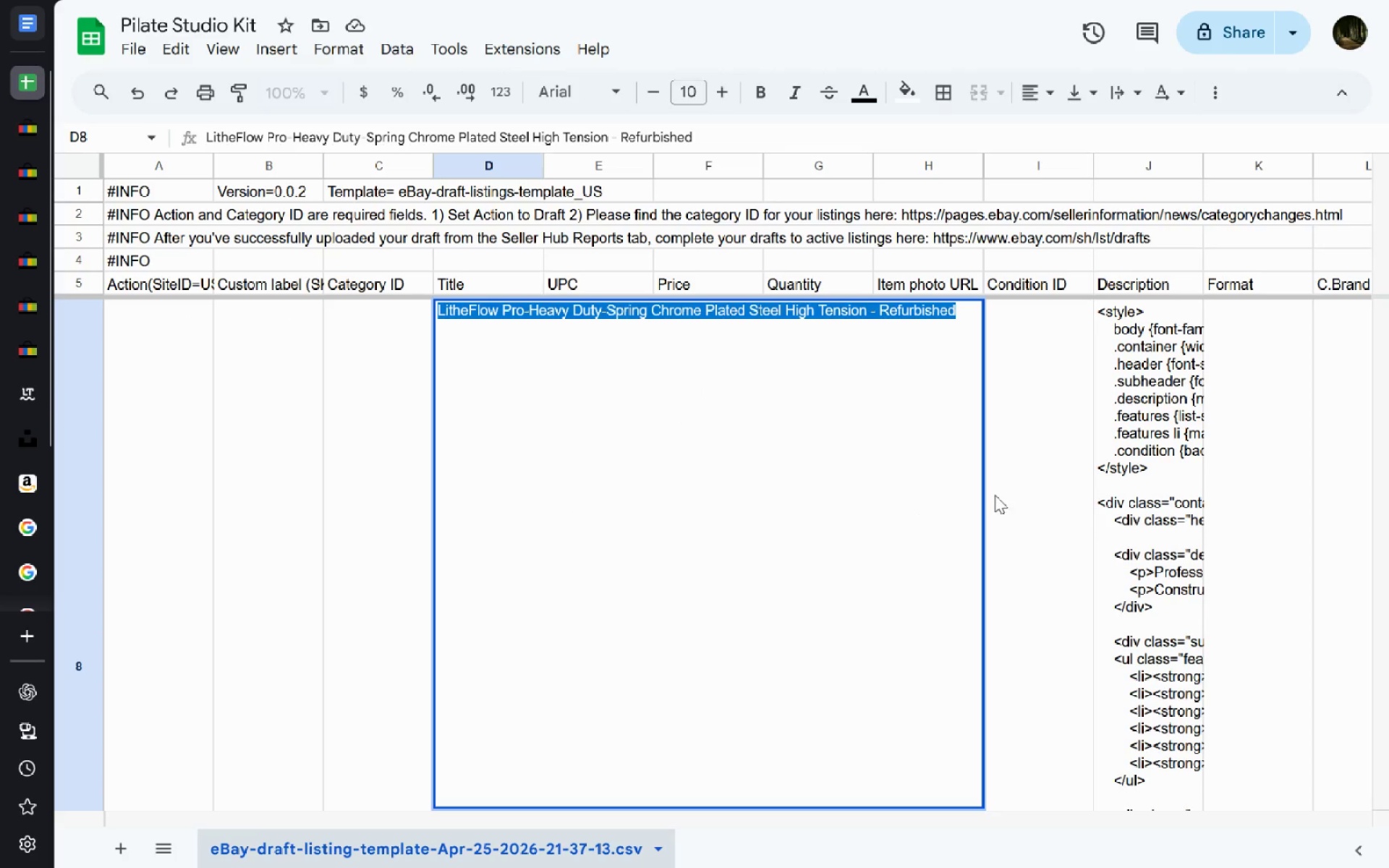 
left_click([1130, 529])
 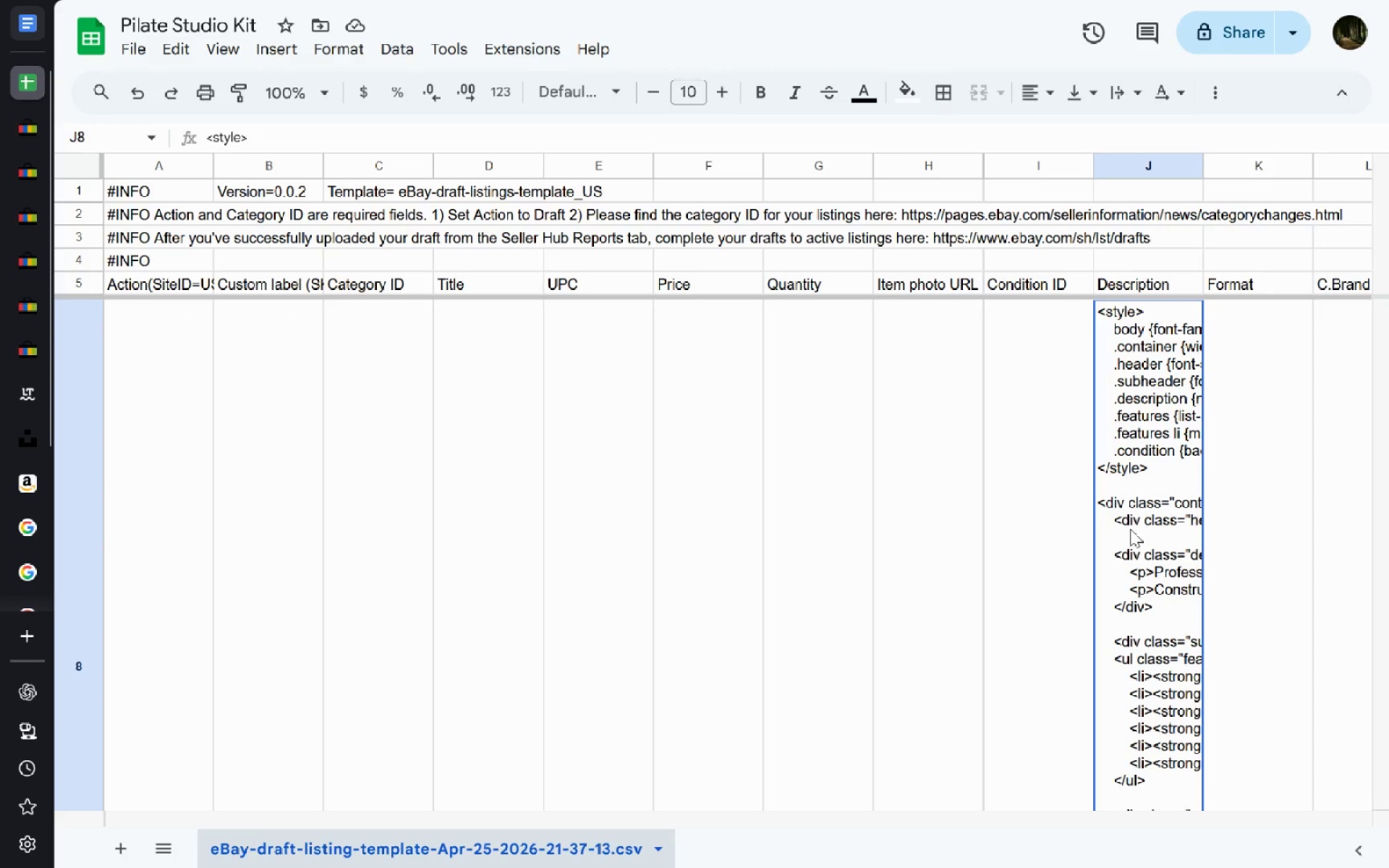 
double_click([1130, 529])
 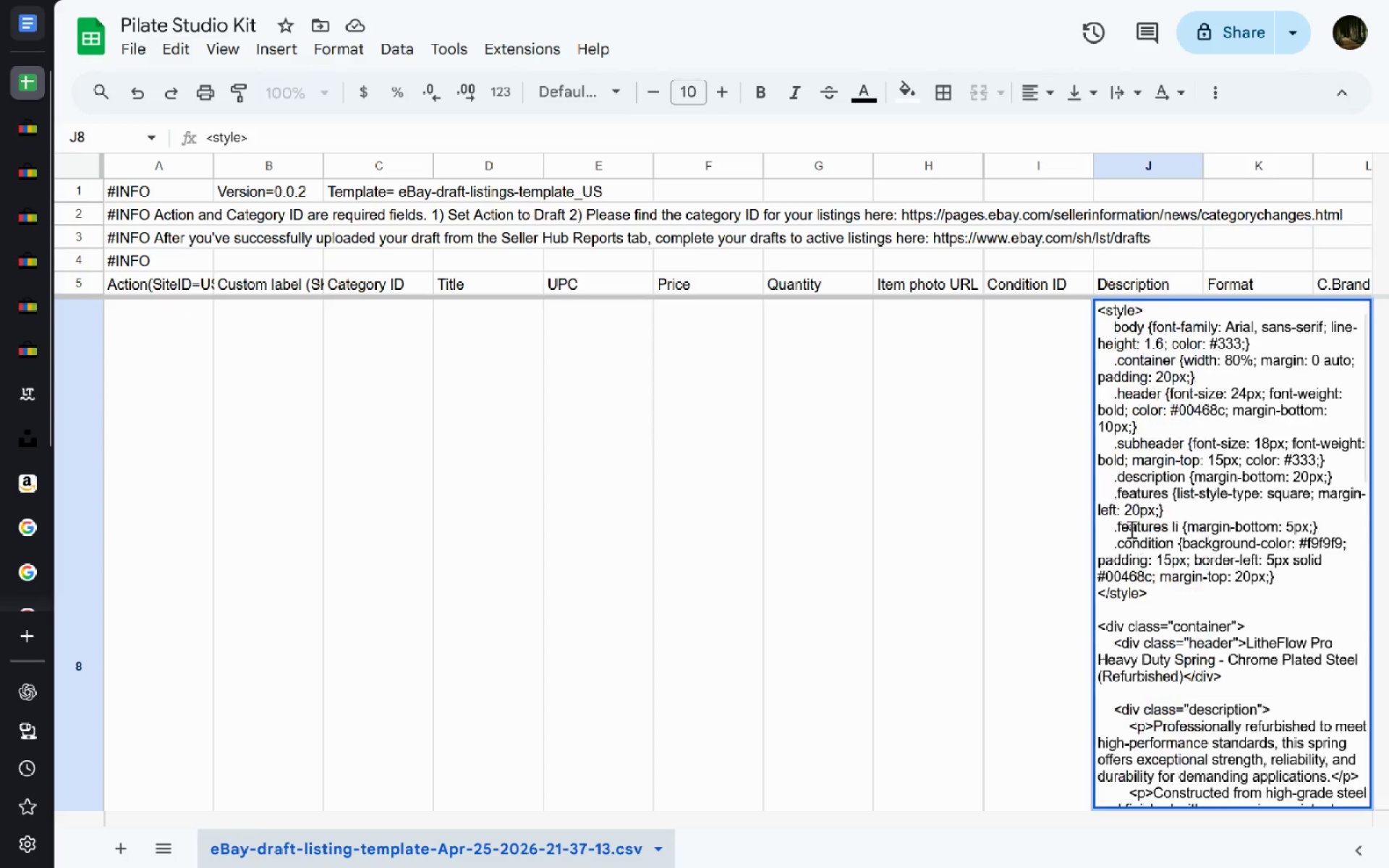 
key(Control+A)
 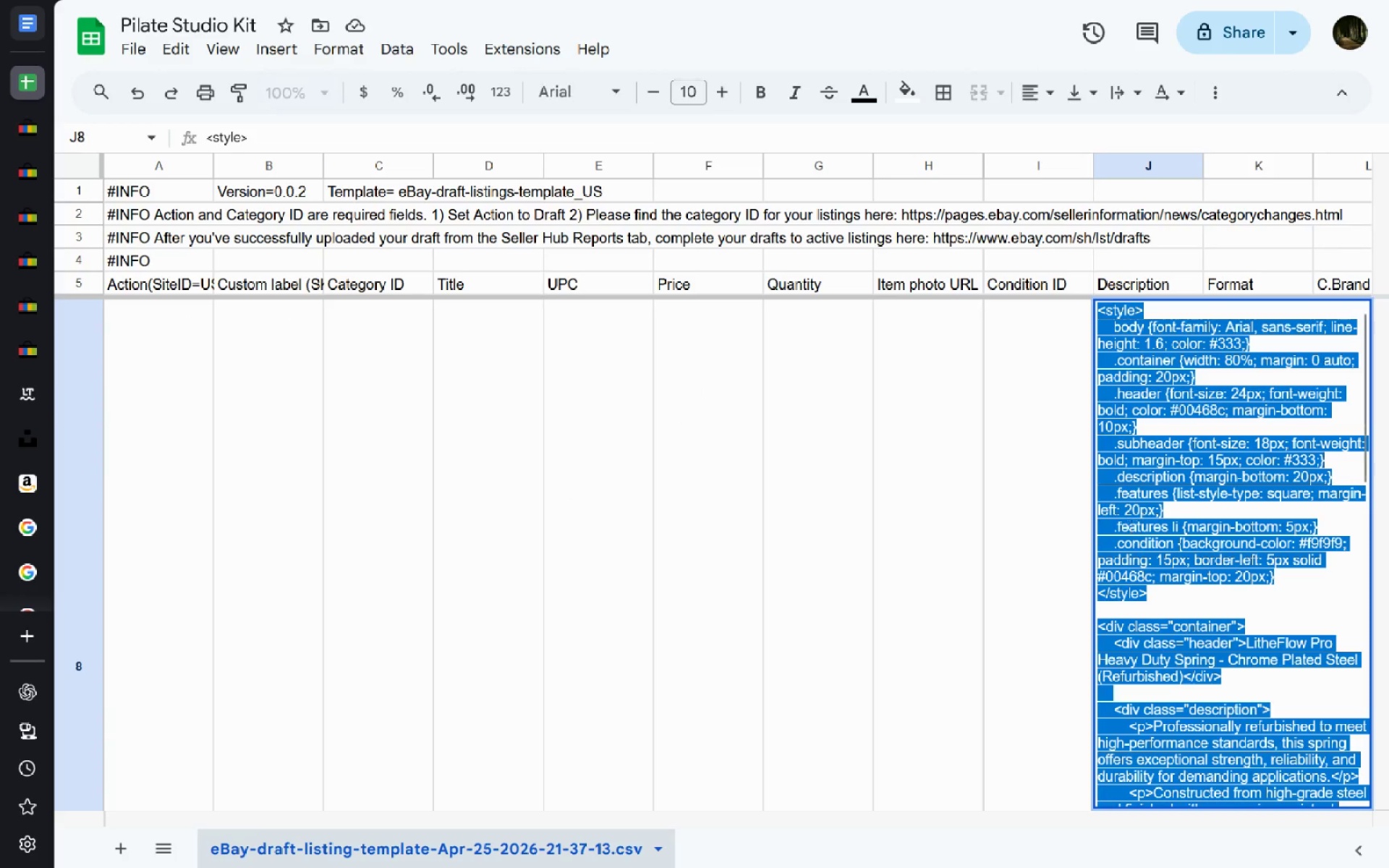 
key(Control+C)
 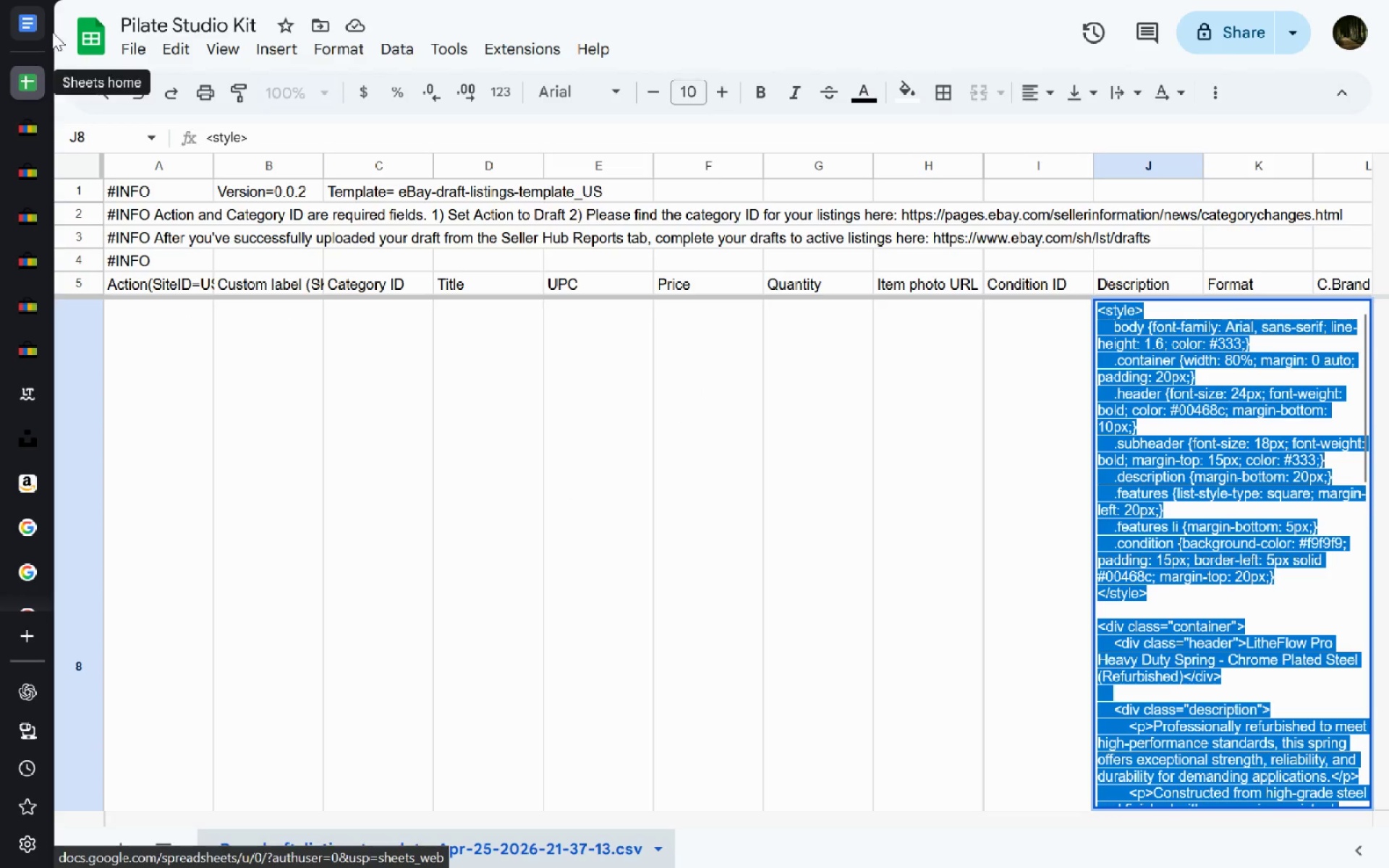 
left_click([24, 17])
 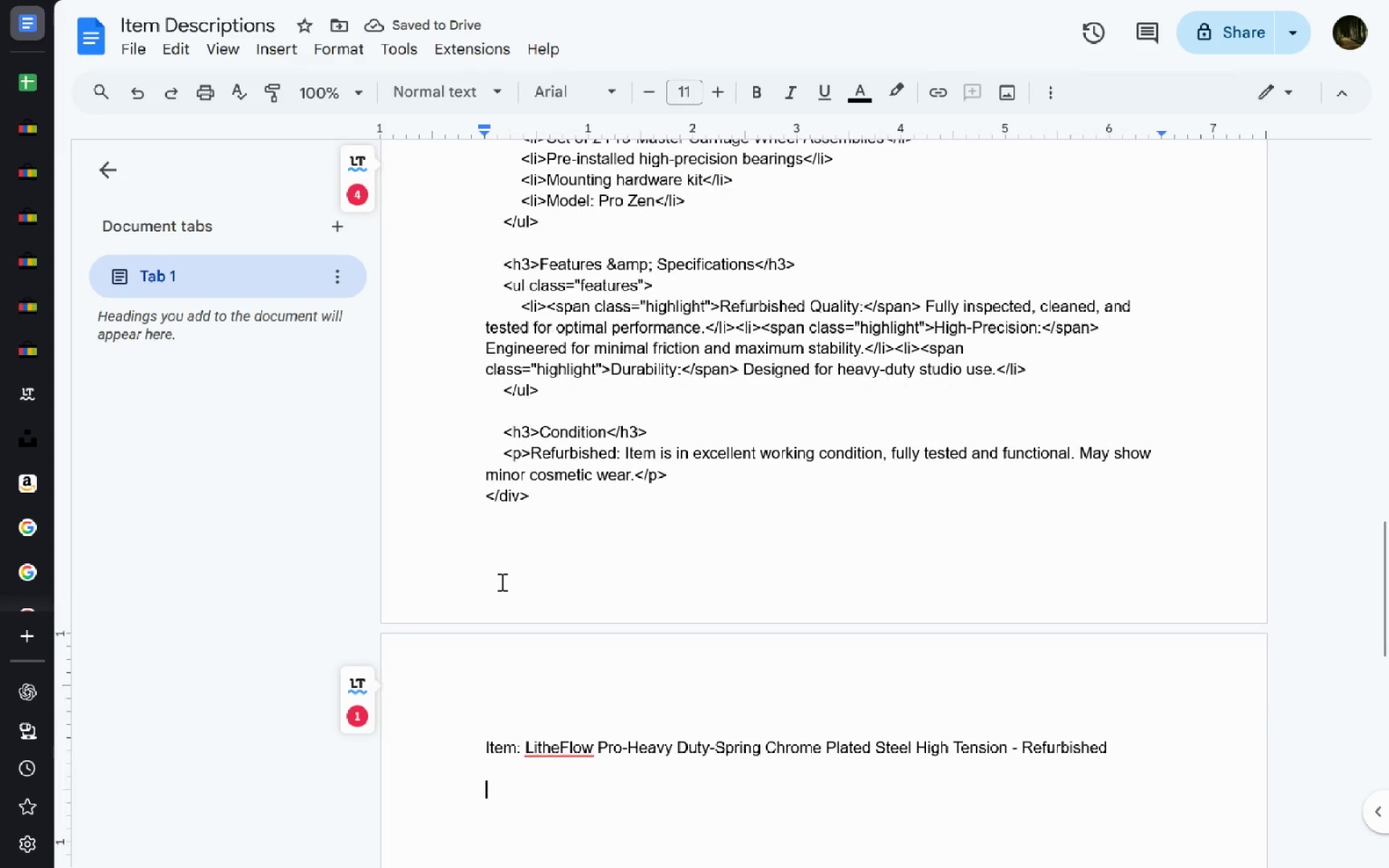 
key(Backspace)
type(Description: )
 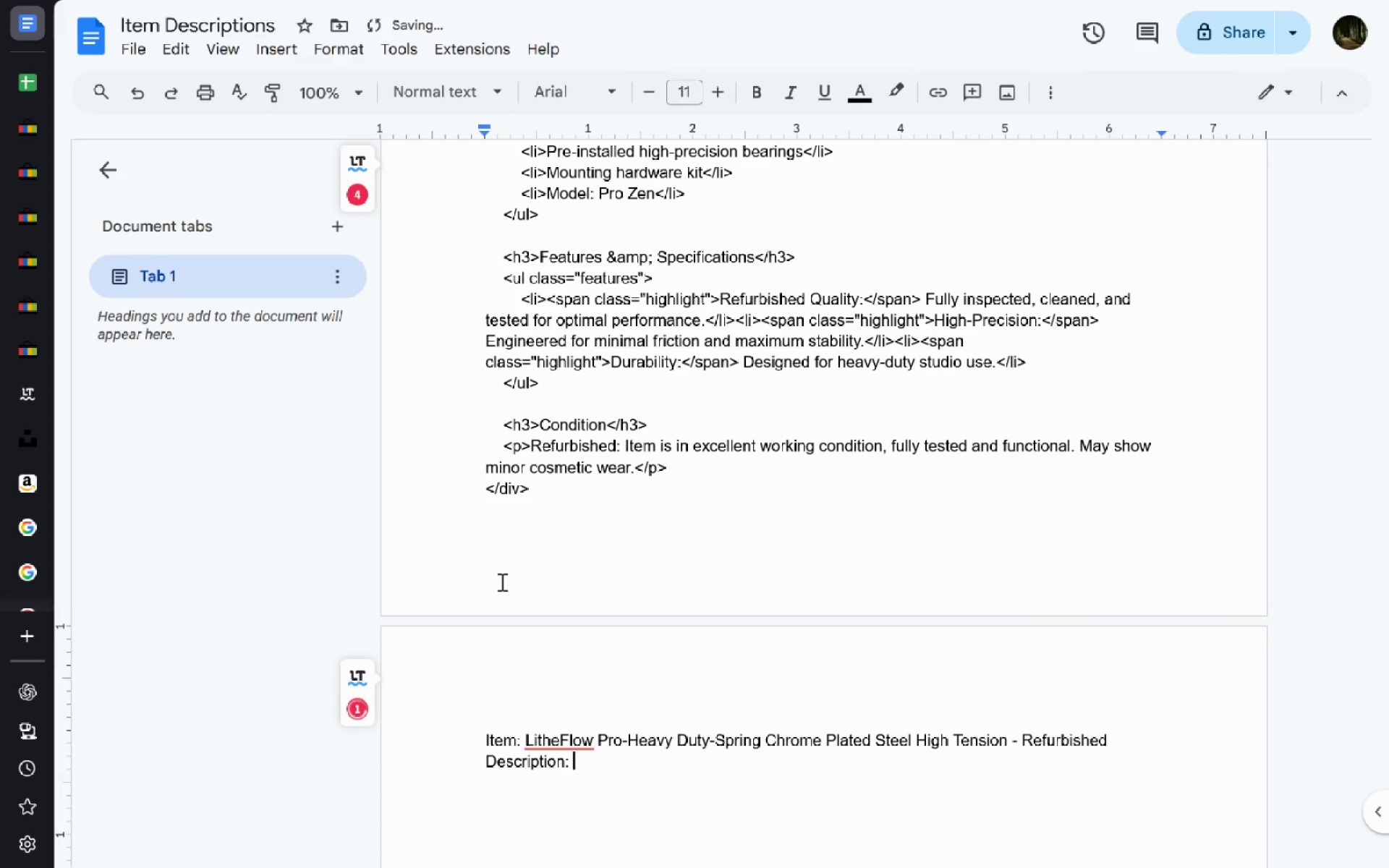 
key(Control+V)
 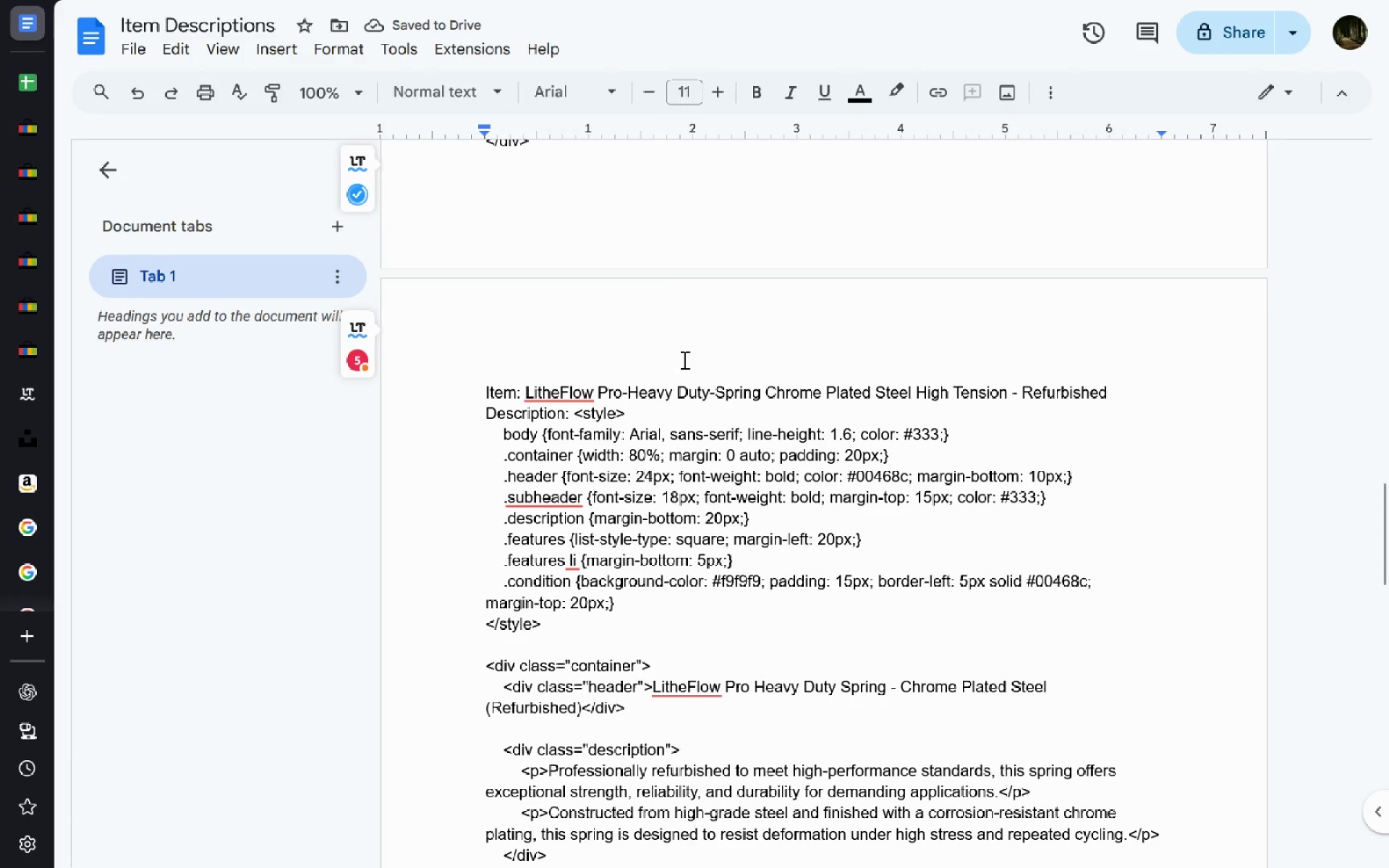 
left_click([901, 336])
 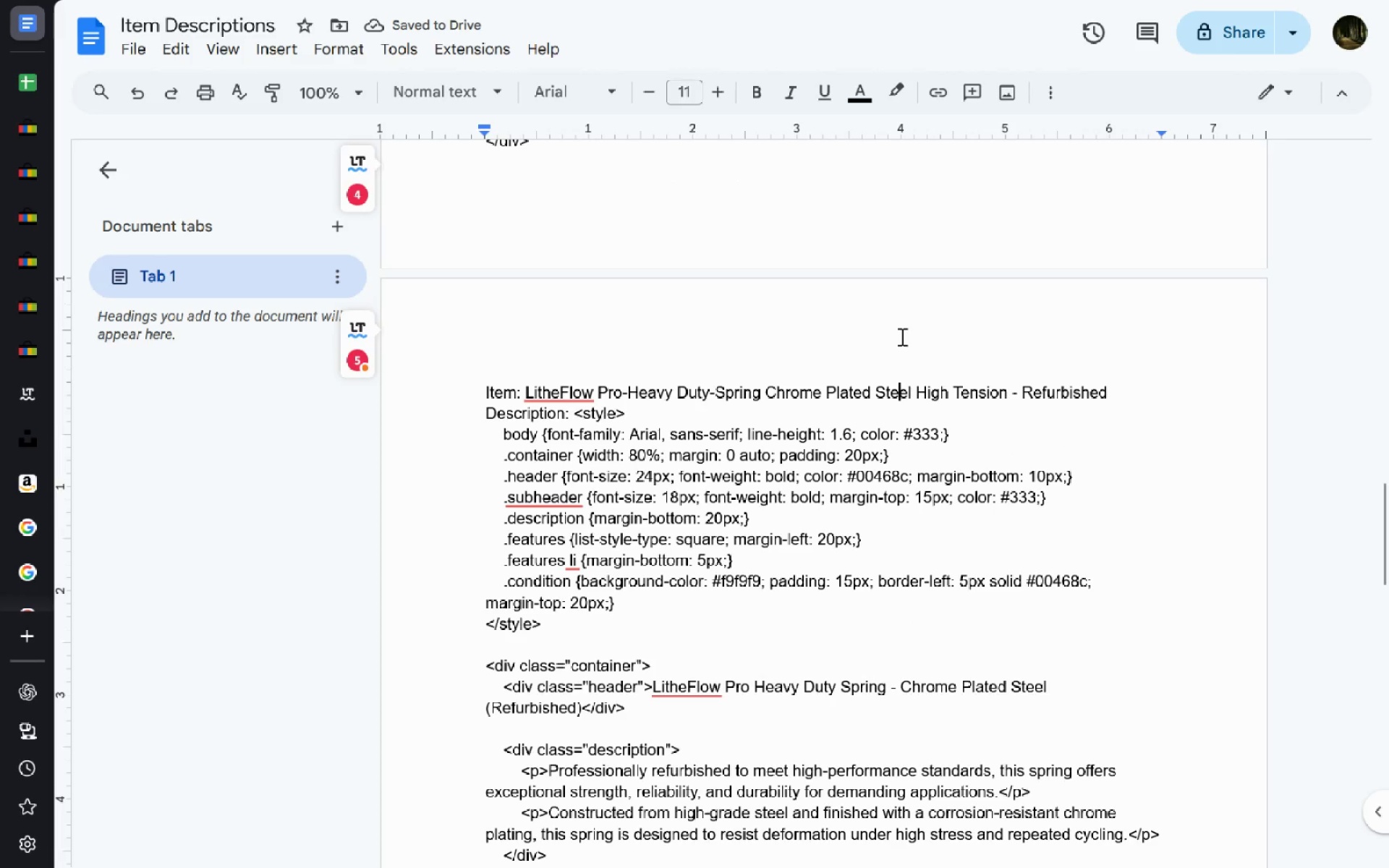 
key(Control+ControlLeft)
 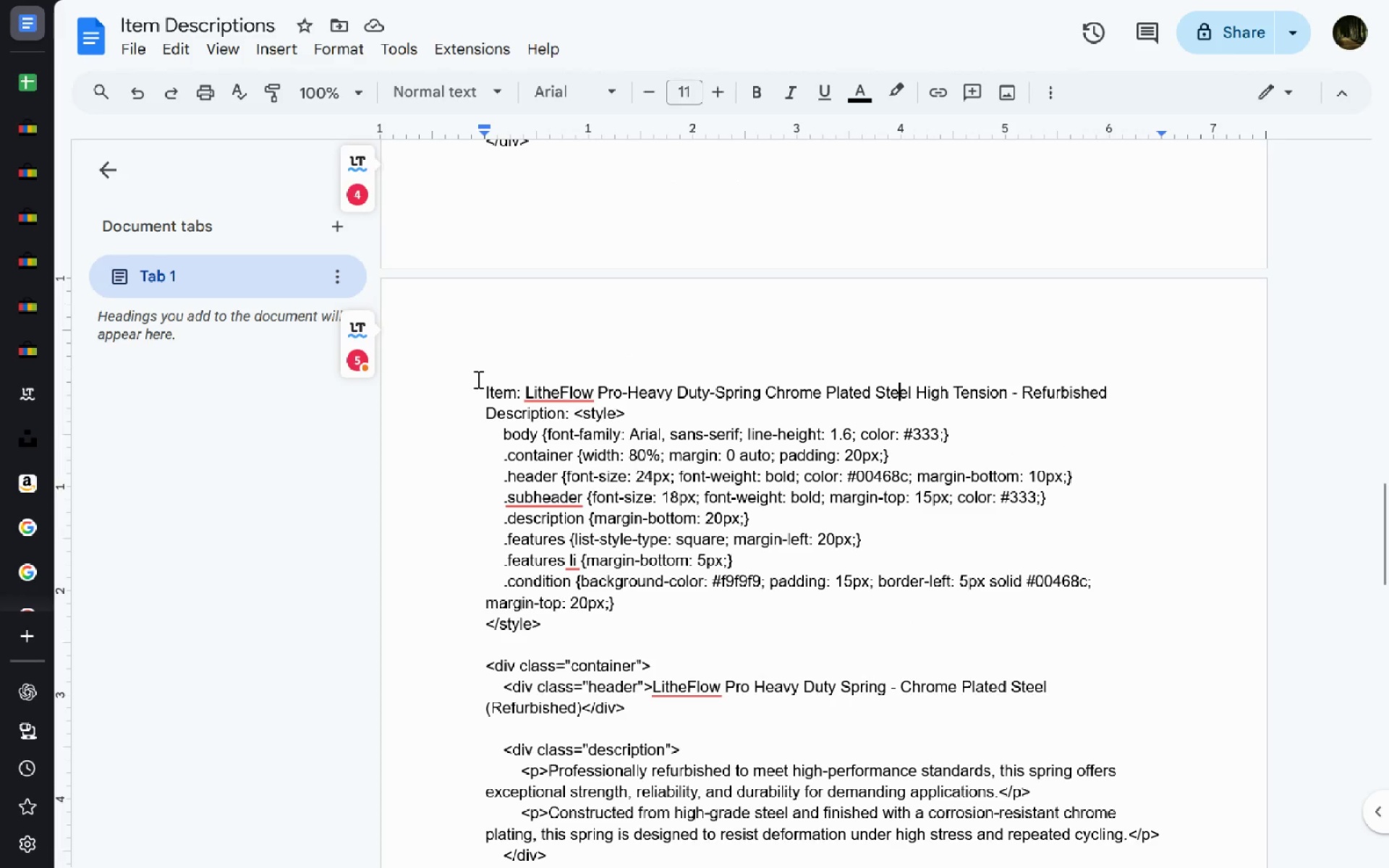 
left_click([477, 380])
 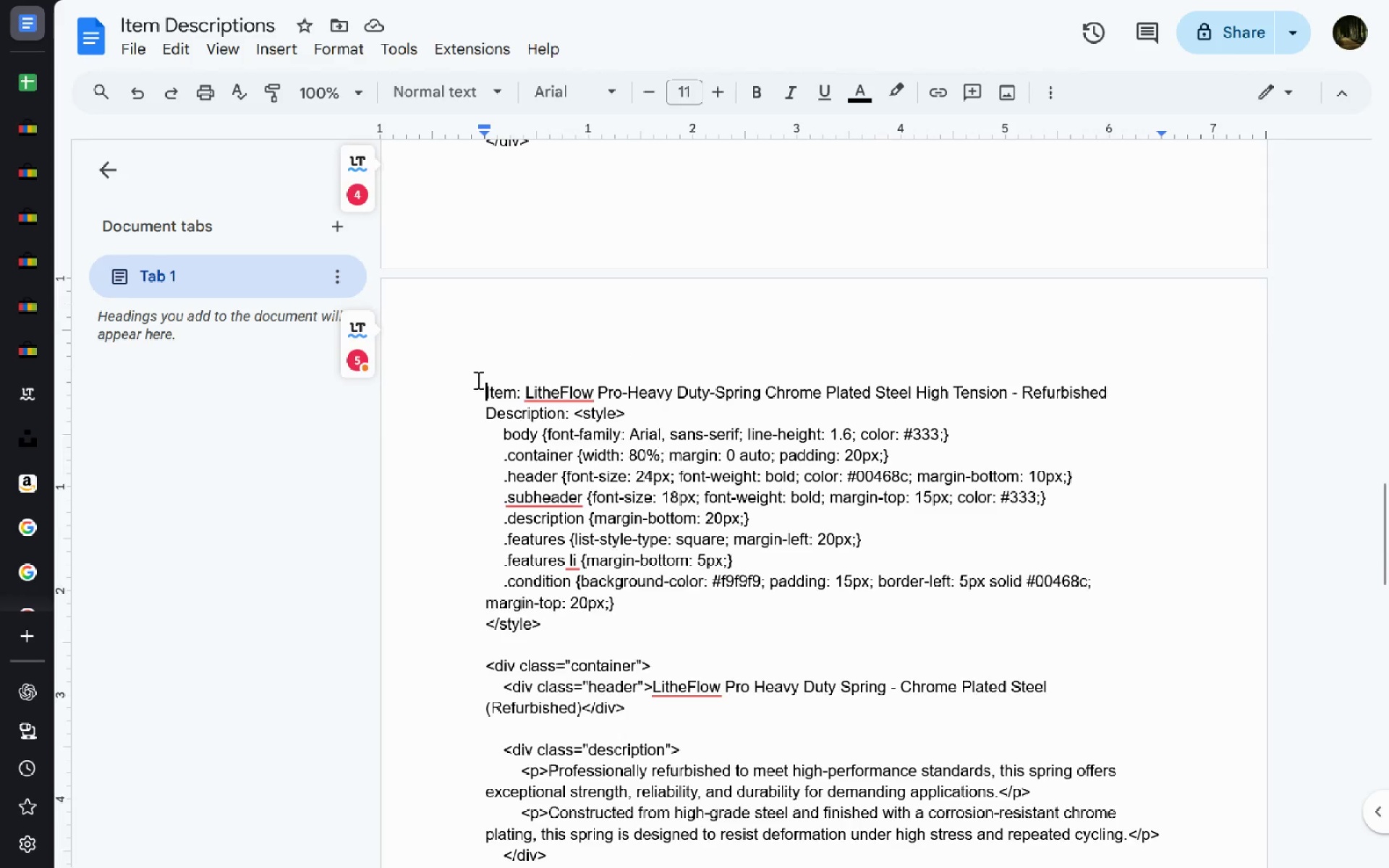 
key(Backspace)
 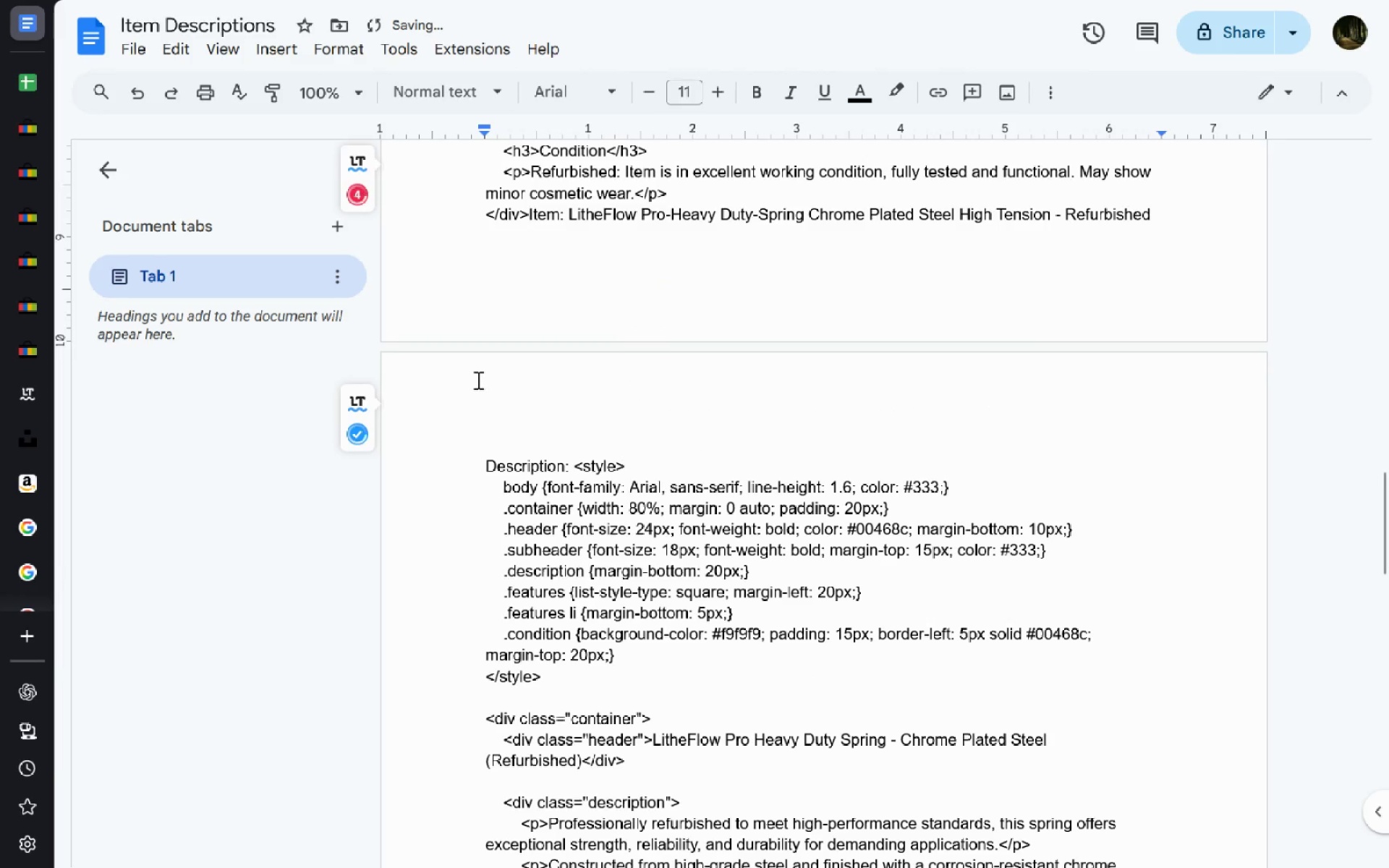 
key(Enter)
 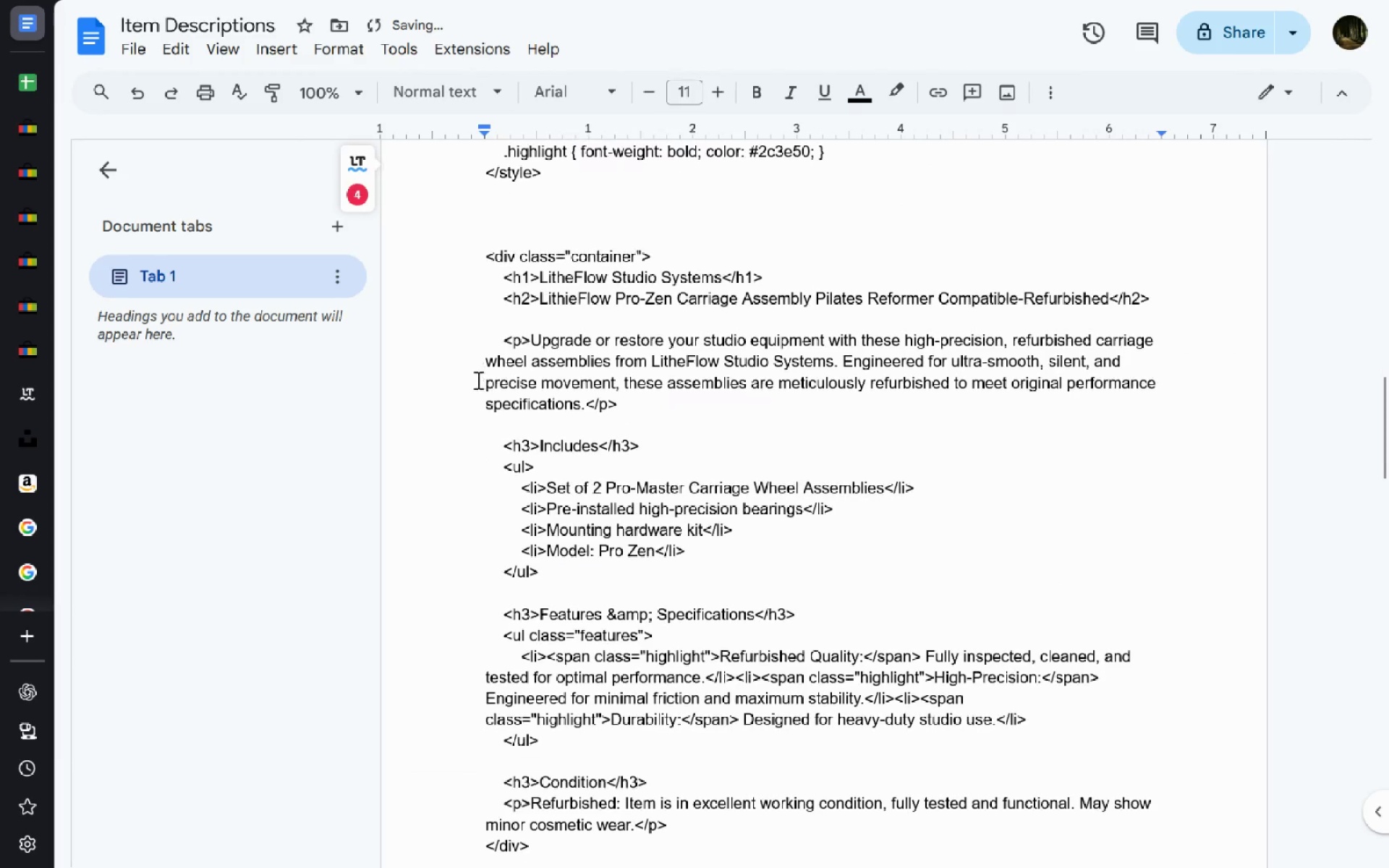 
left_click([603, 590])
 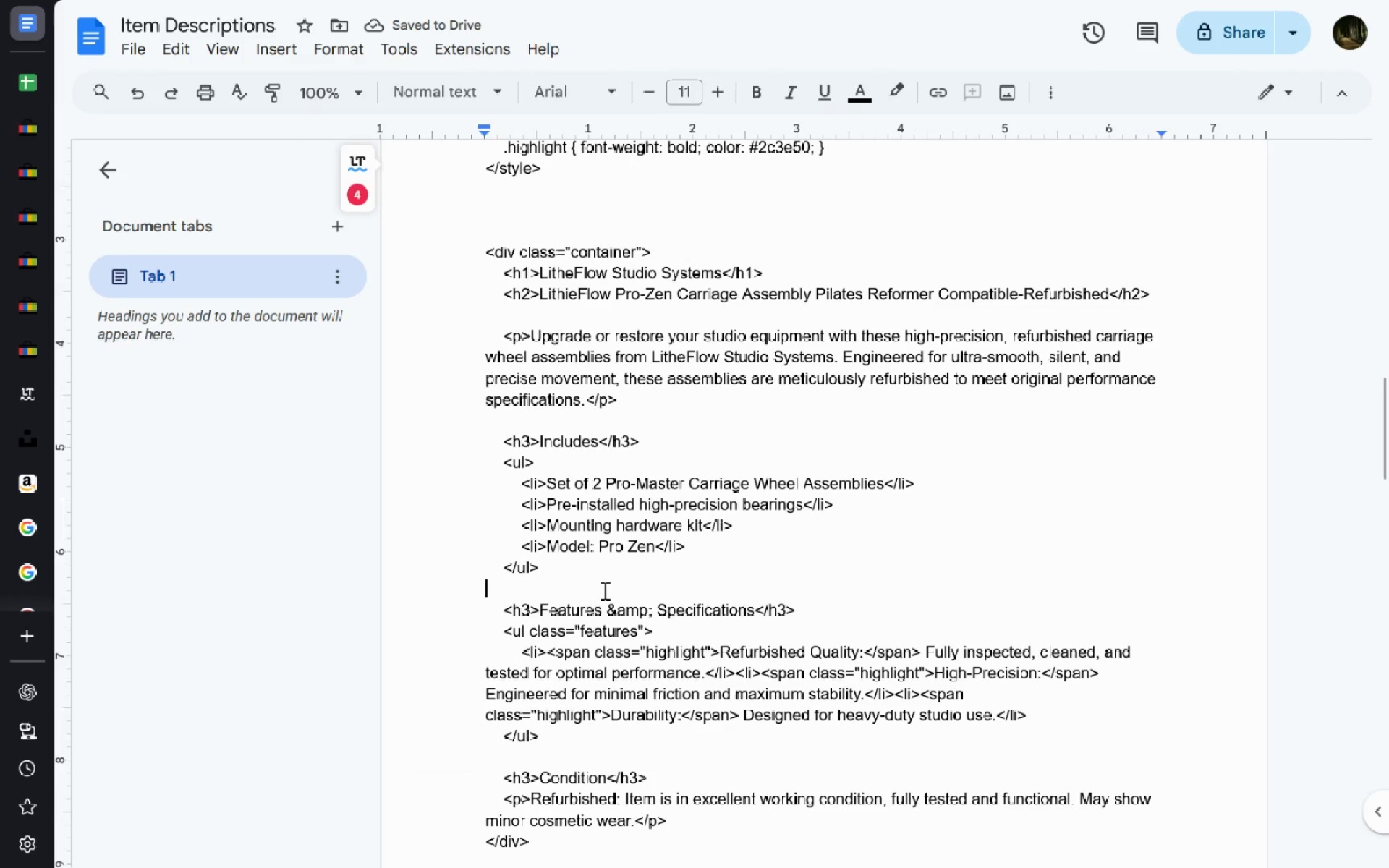 
key(Backspace)
 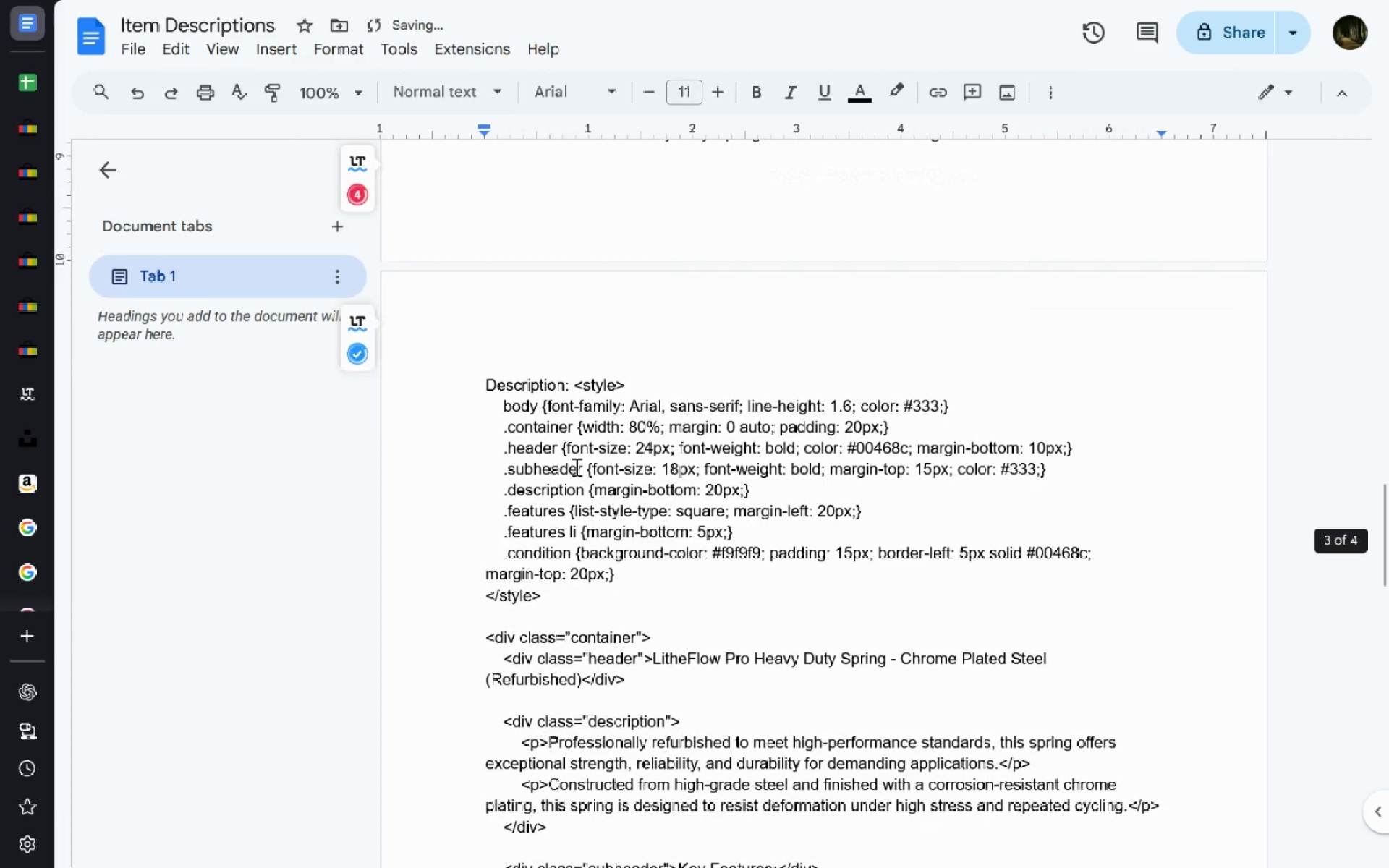 
left_click([554, 369])
 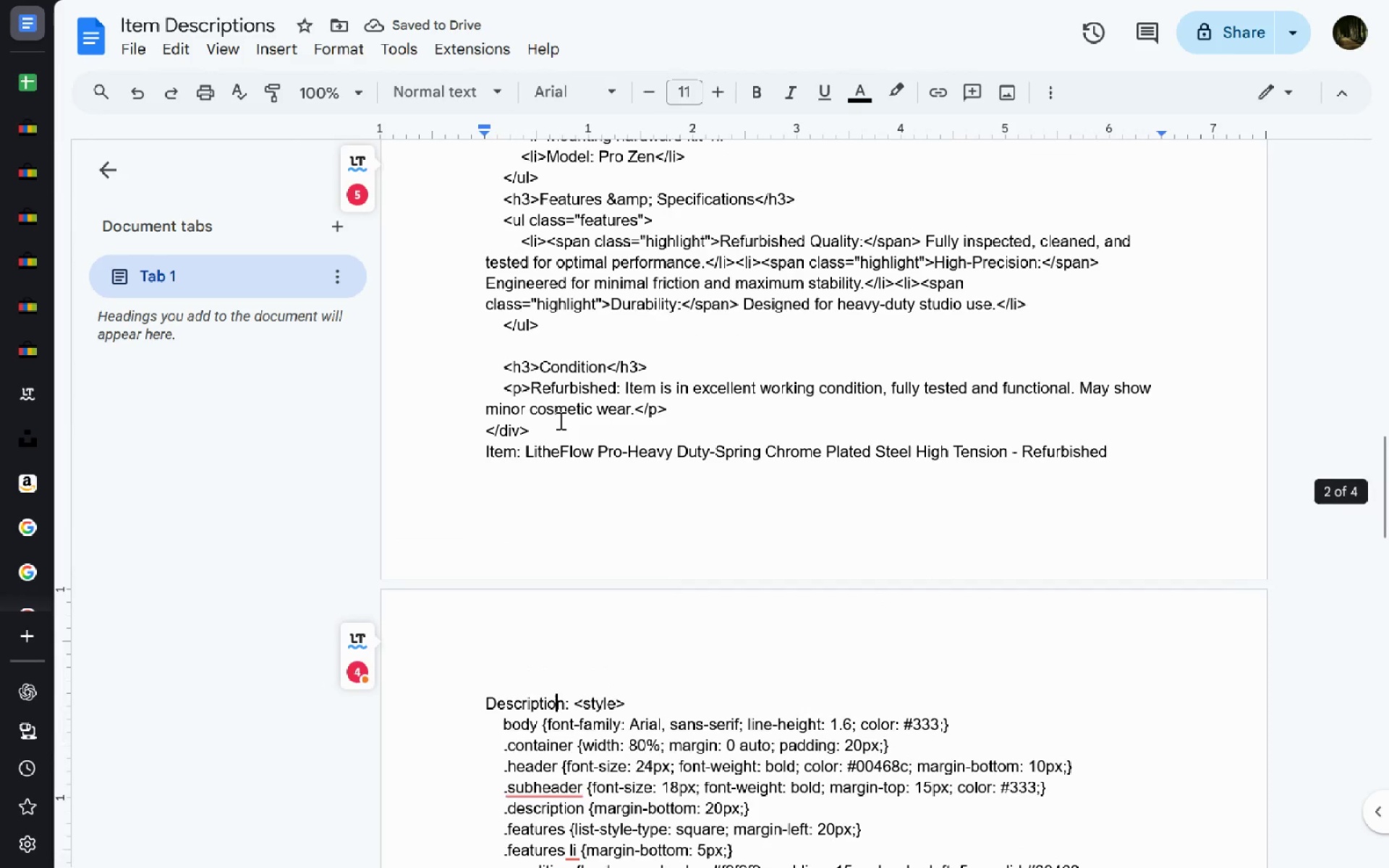 
left_click([563, 432])
 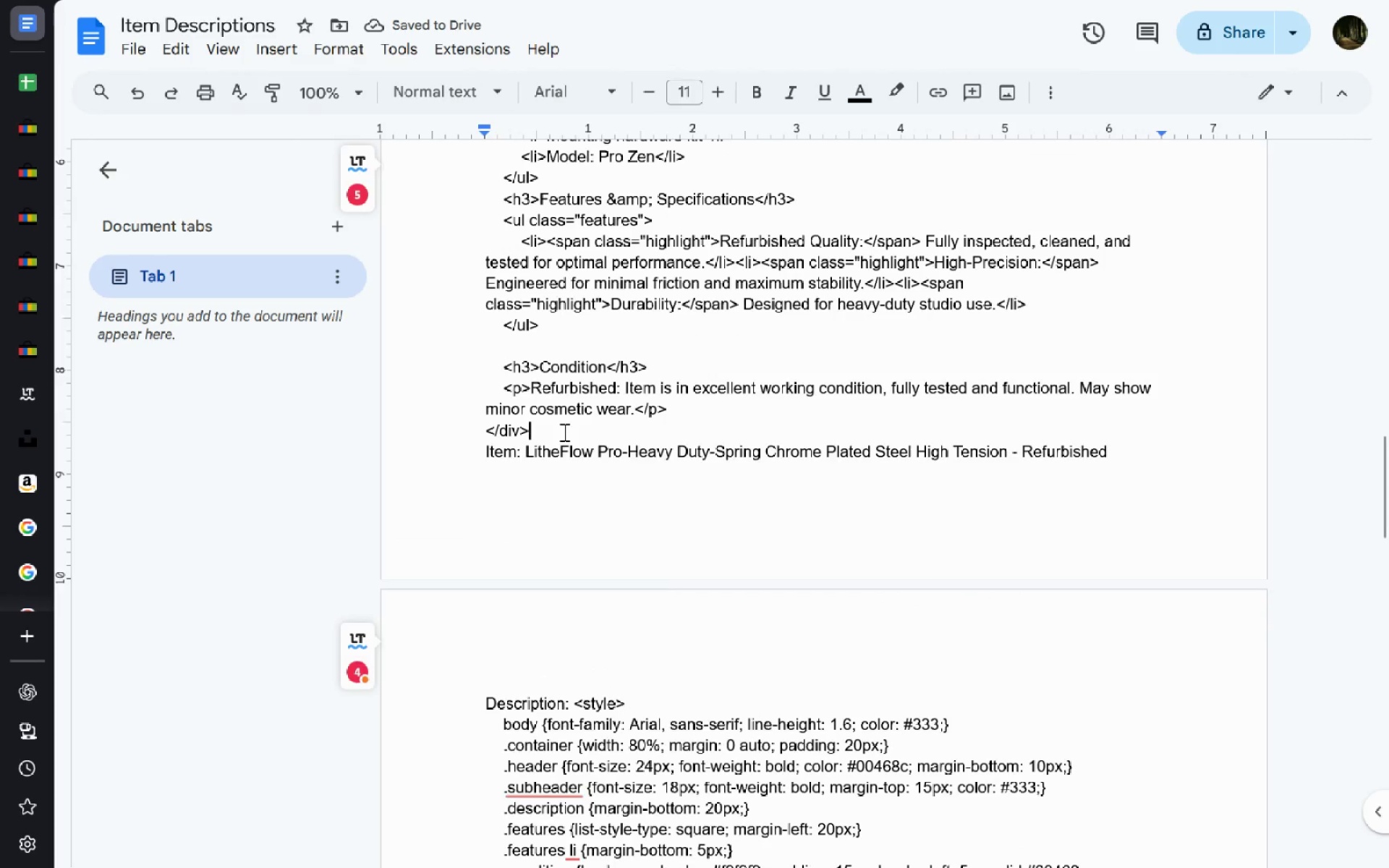 
key(Enter)
 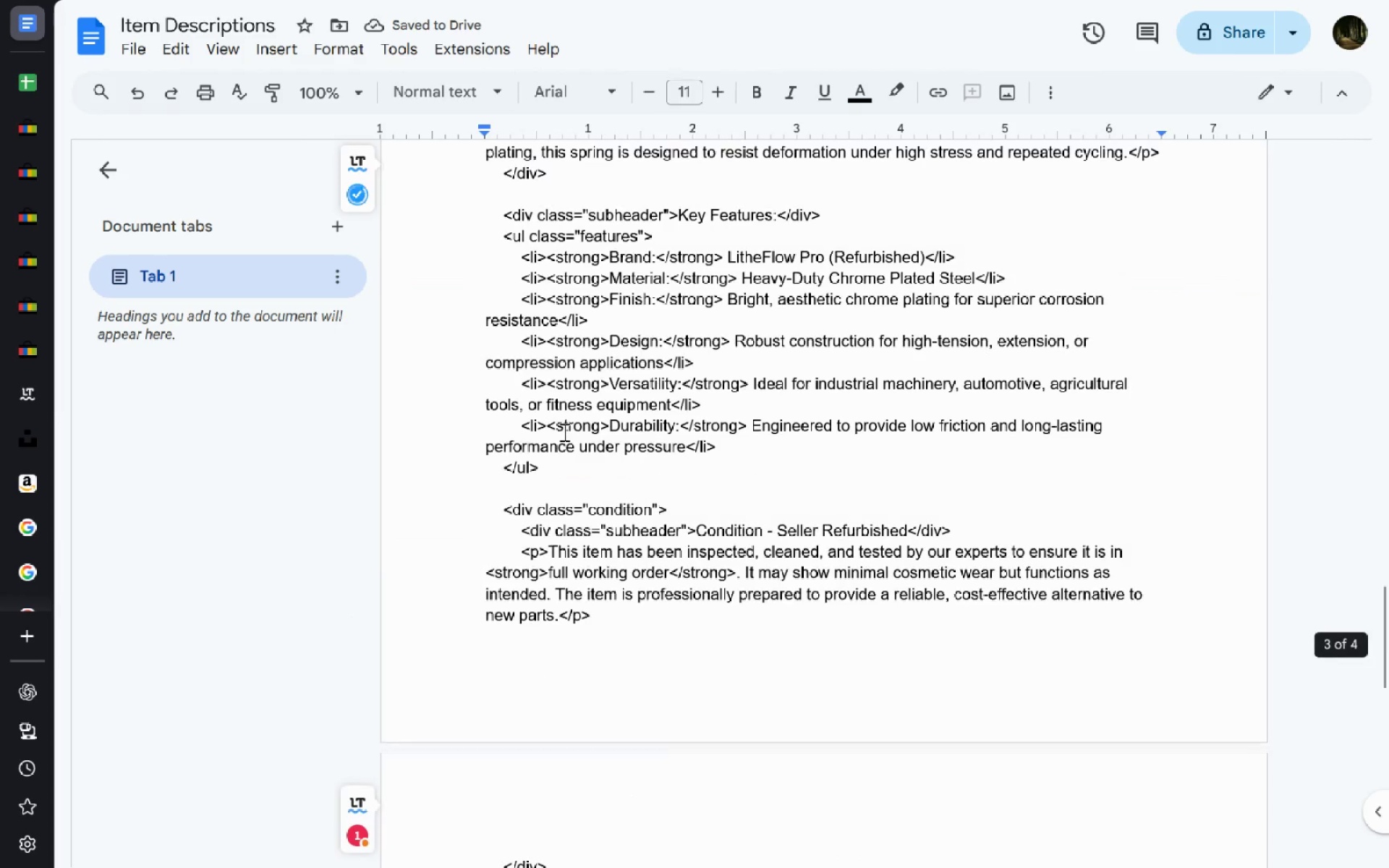 
left_click([567, 493])
 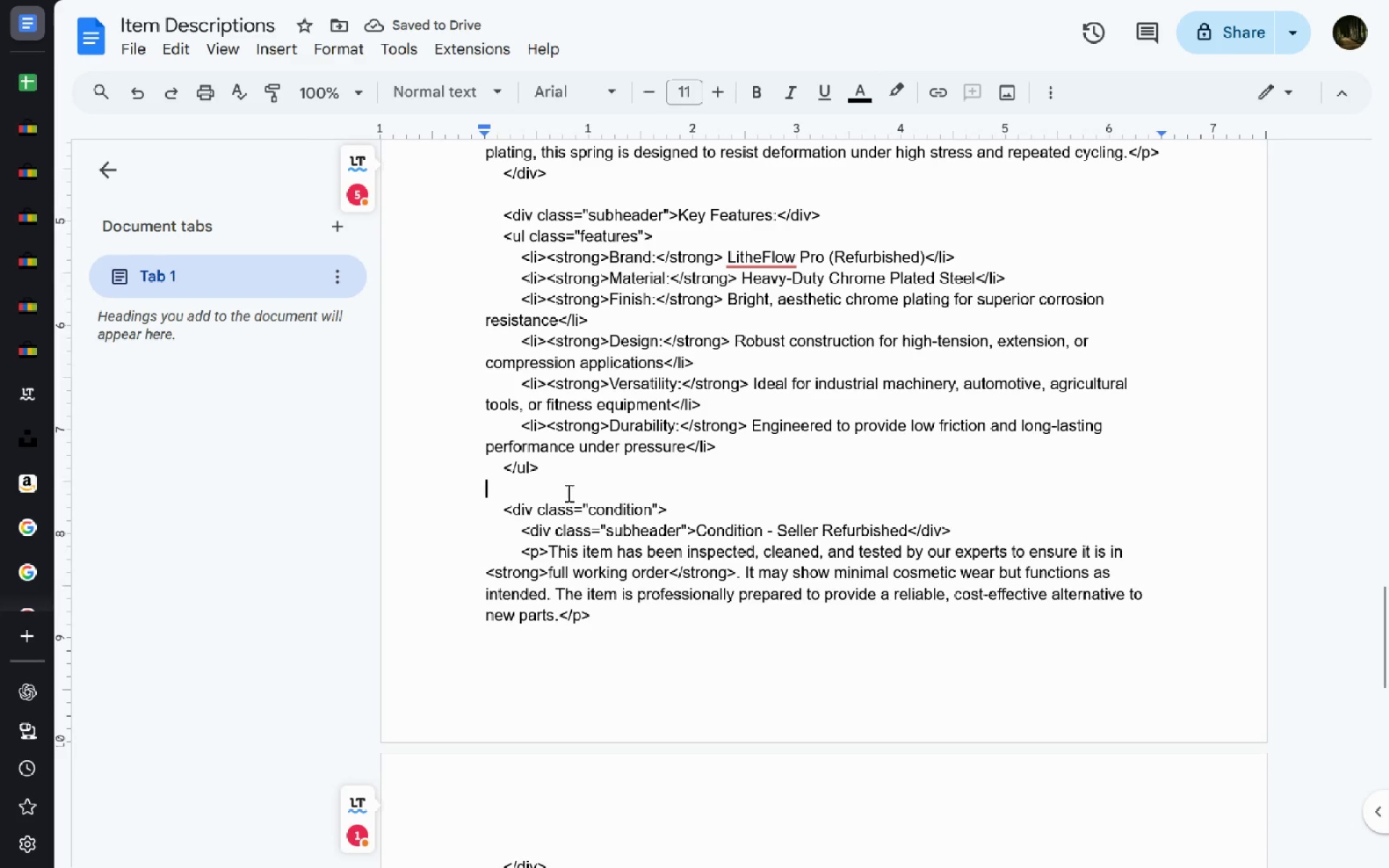 
key(Backspace)
 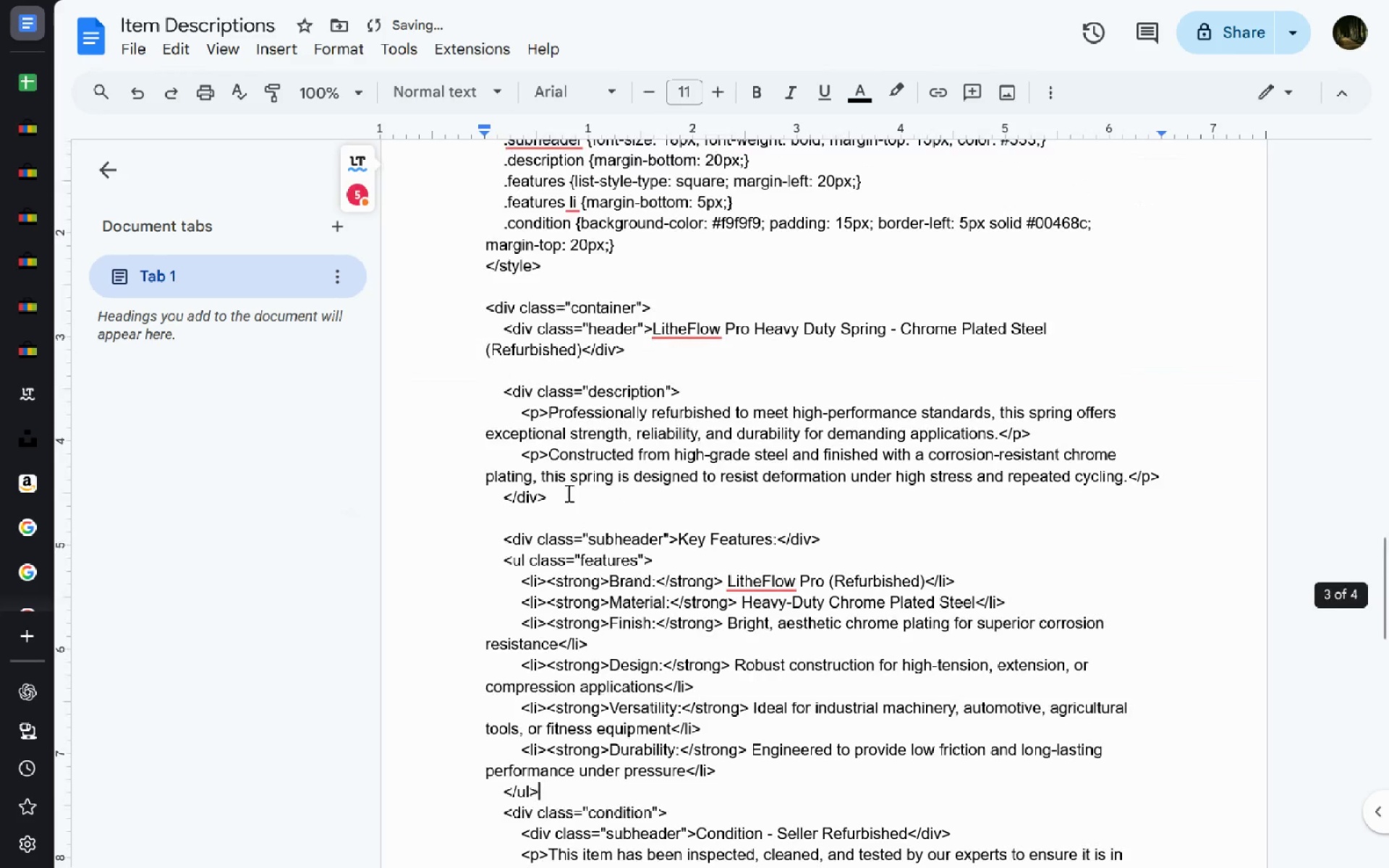 
left_click([579, 510])
 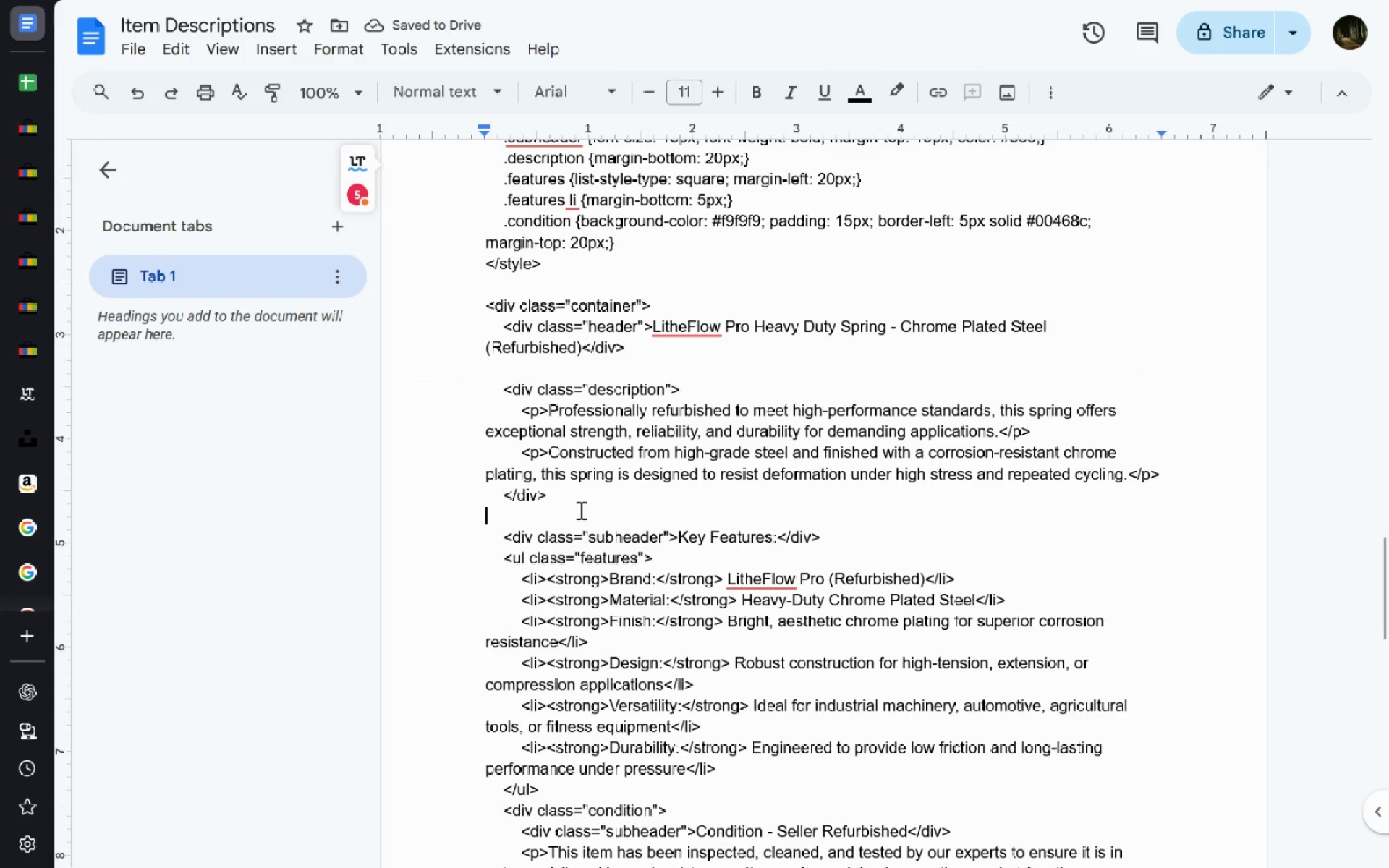 
key(Backspace)
 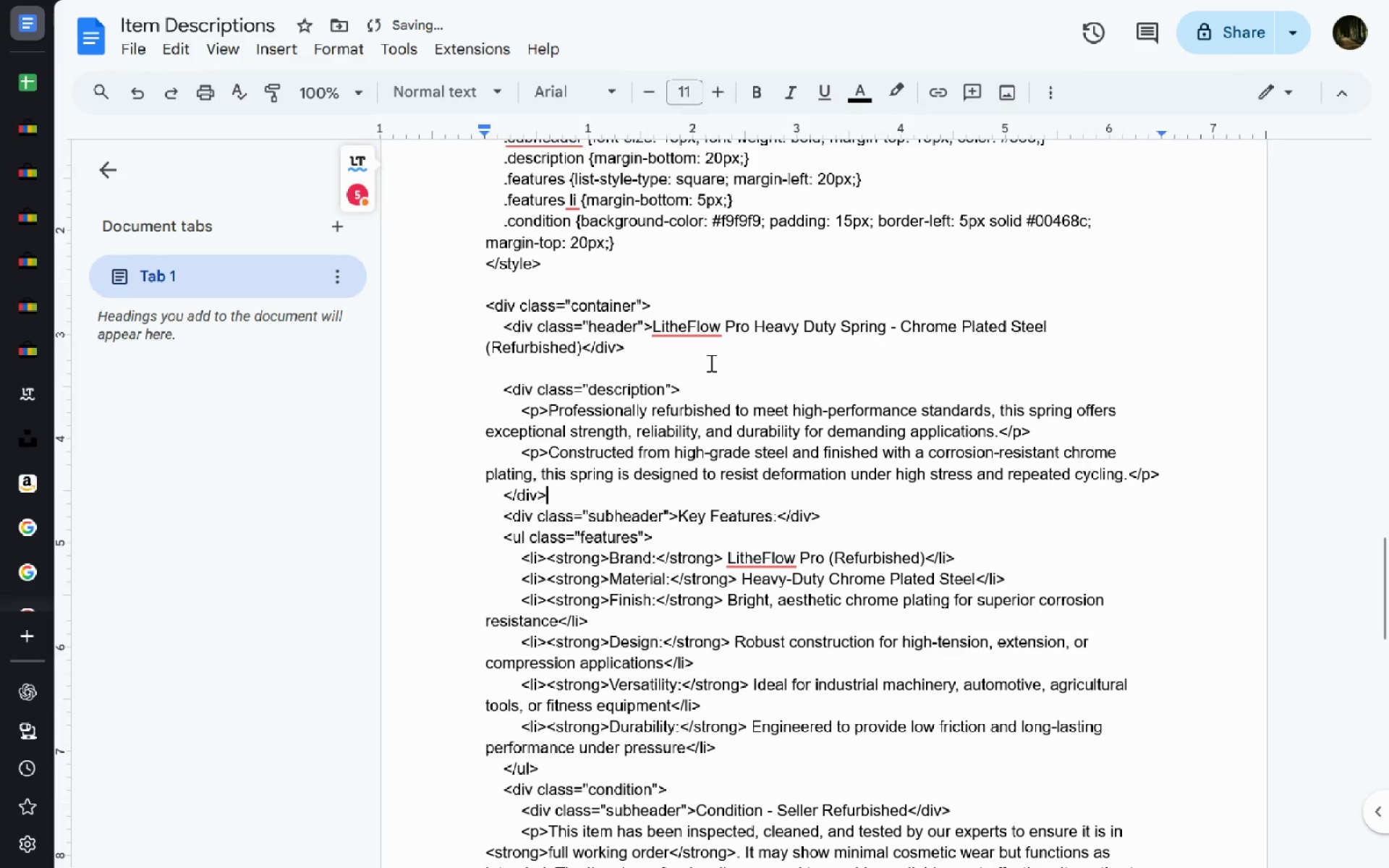 
left_click([710, 362])
 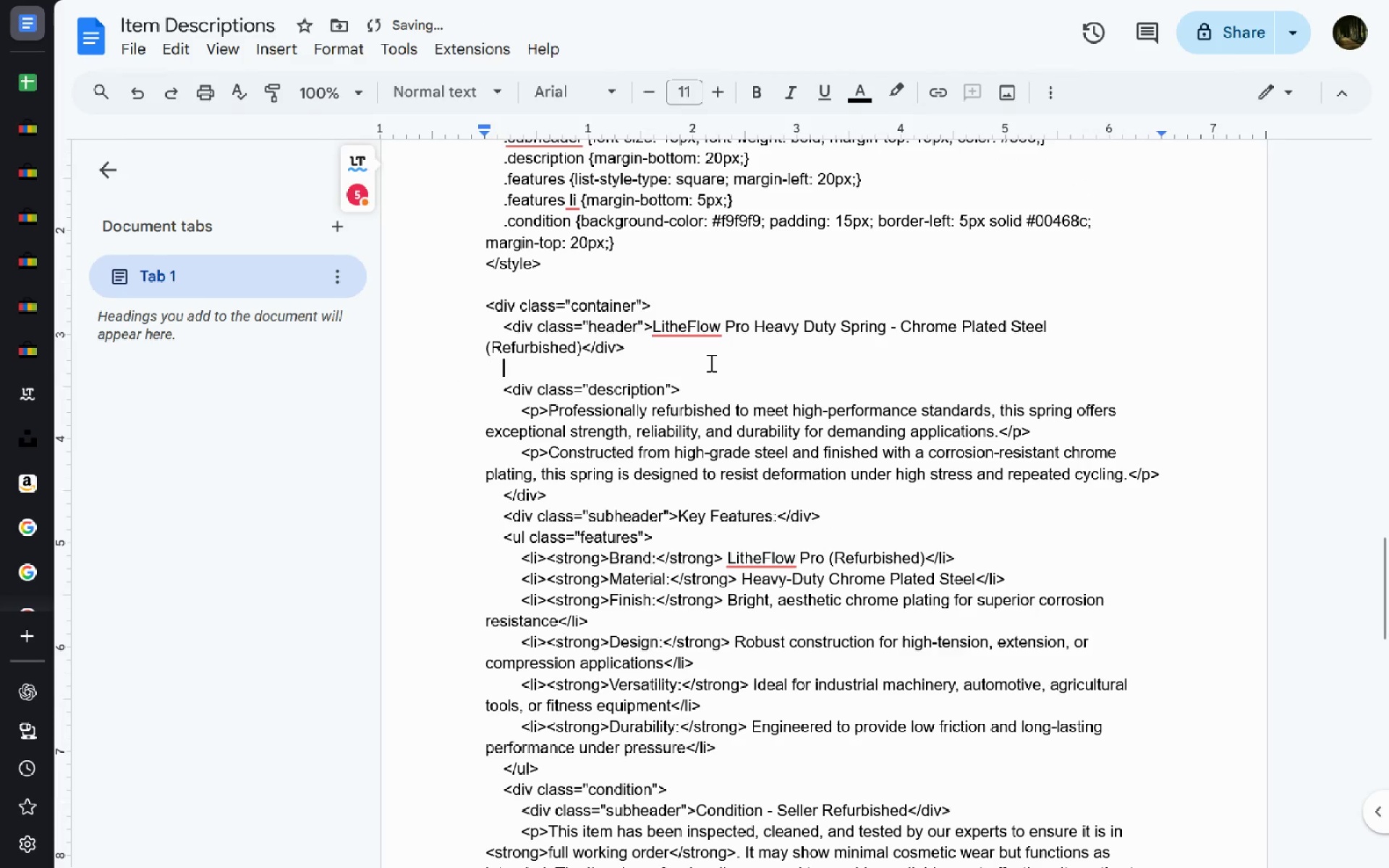 
key(Backspace)
 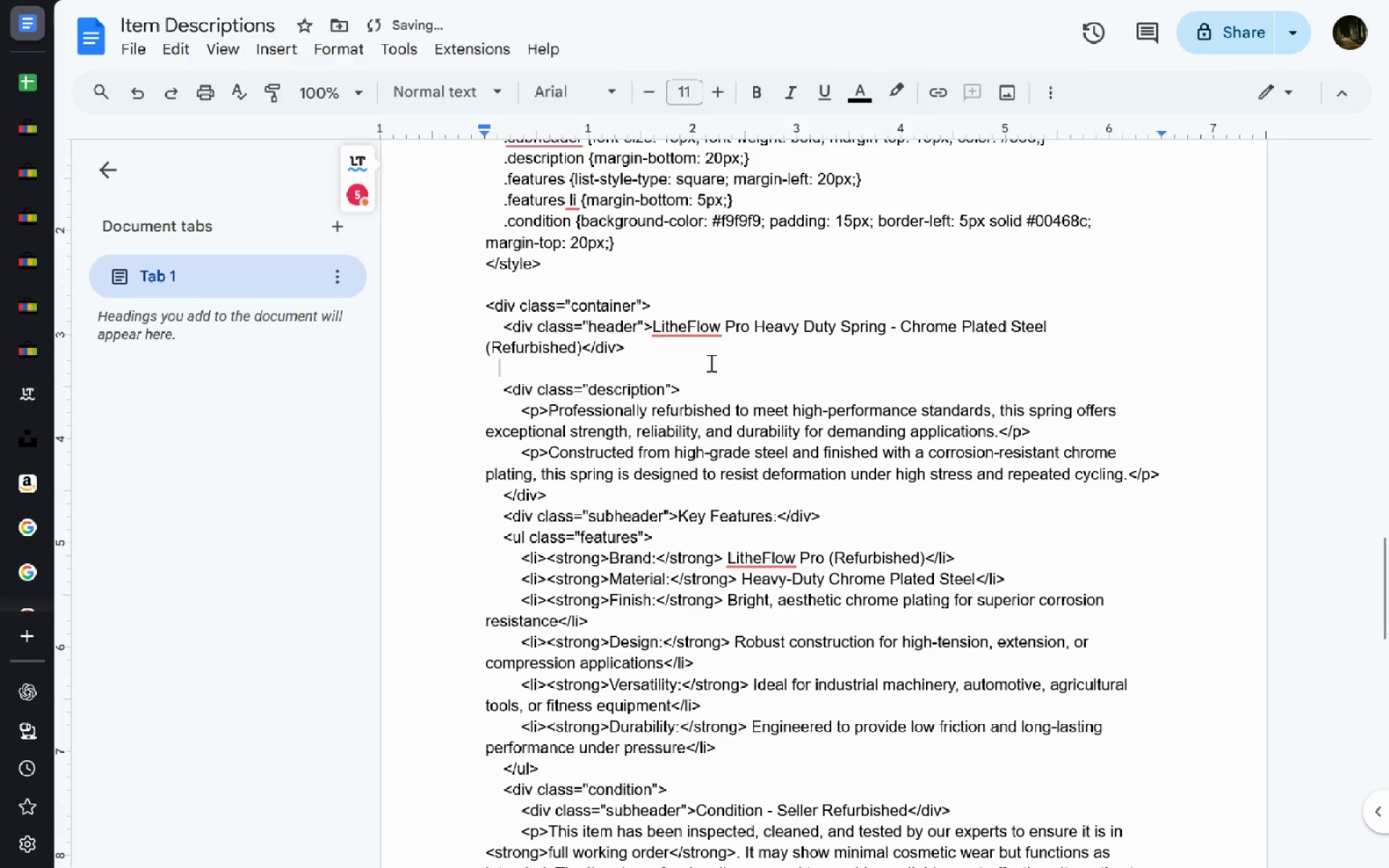 
key(Backspace)
 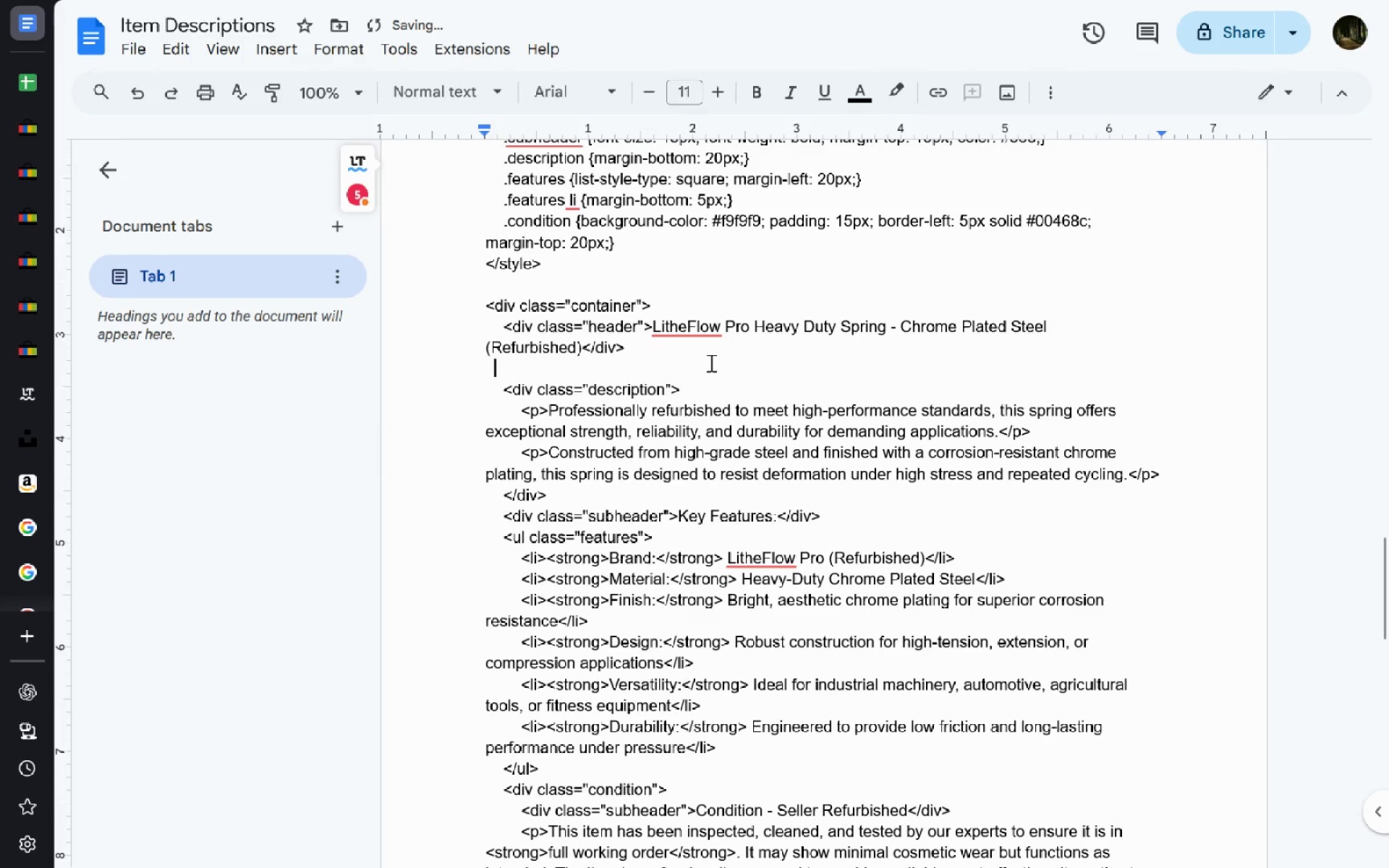 
key(Backspace)
 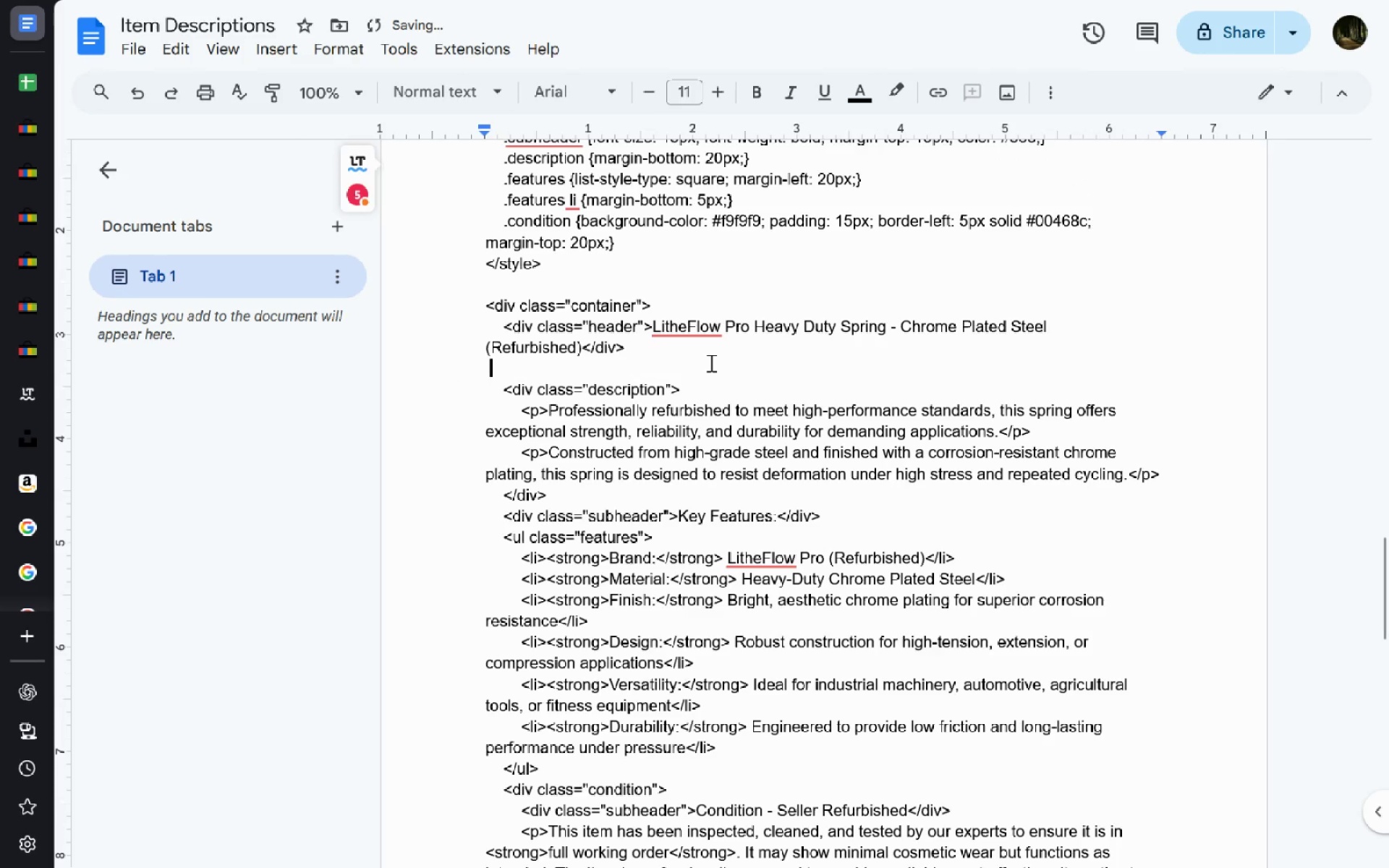 
key(Backspace)
 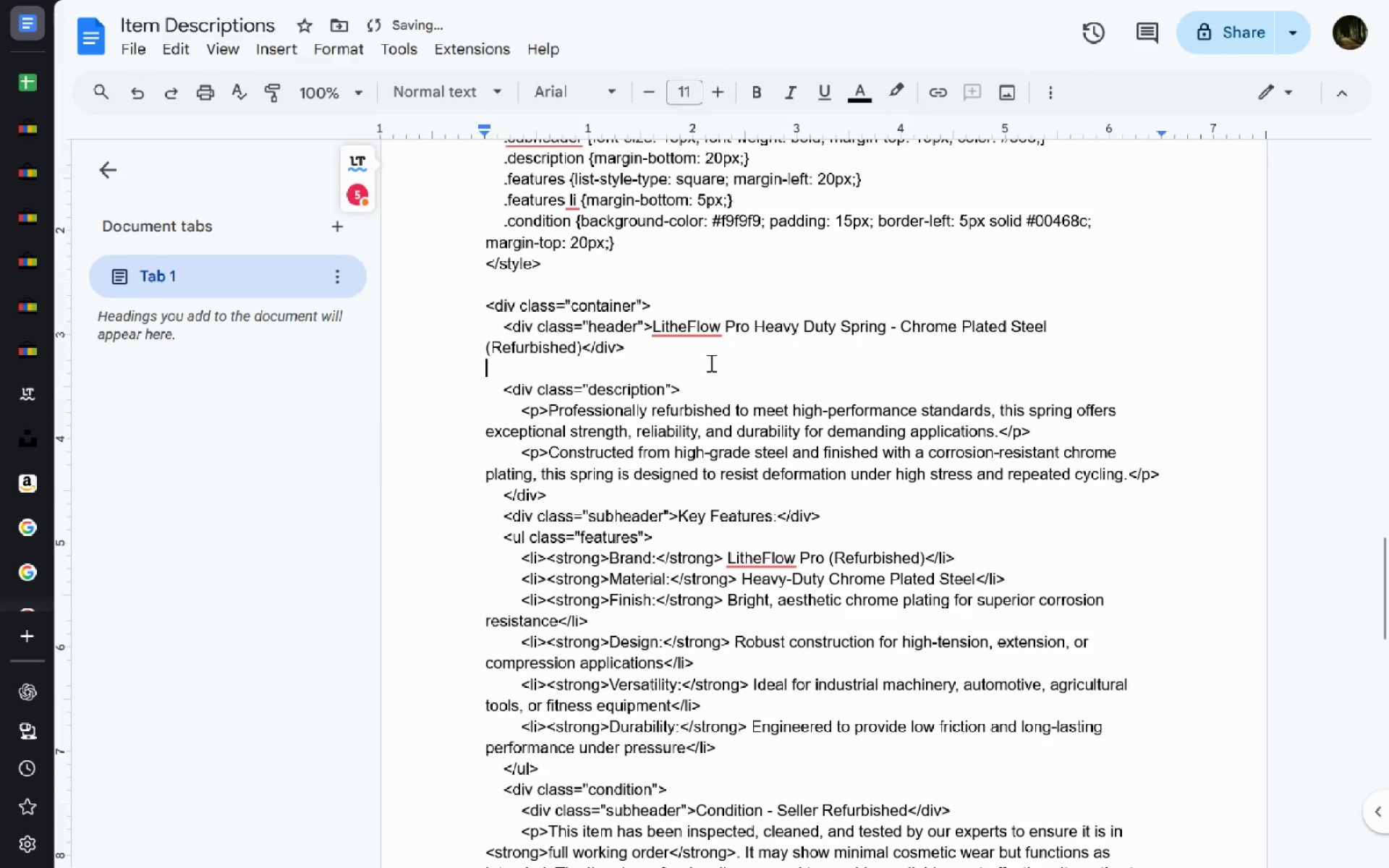 
key(Backspace)
 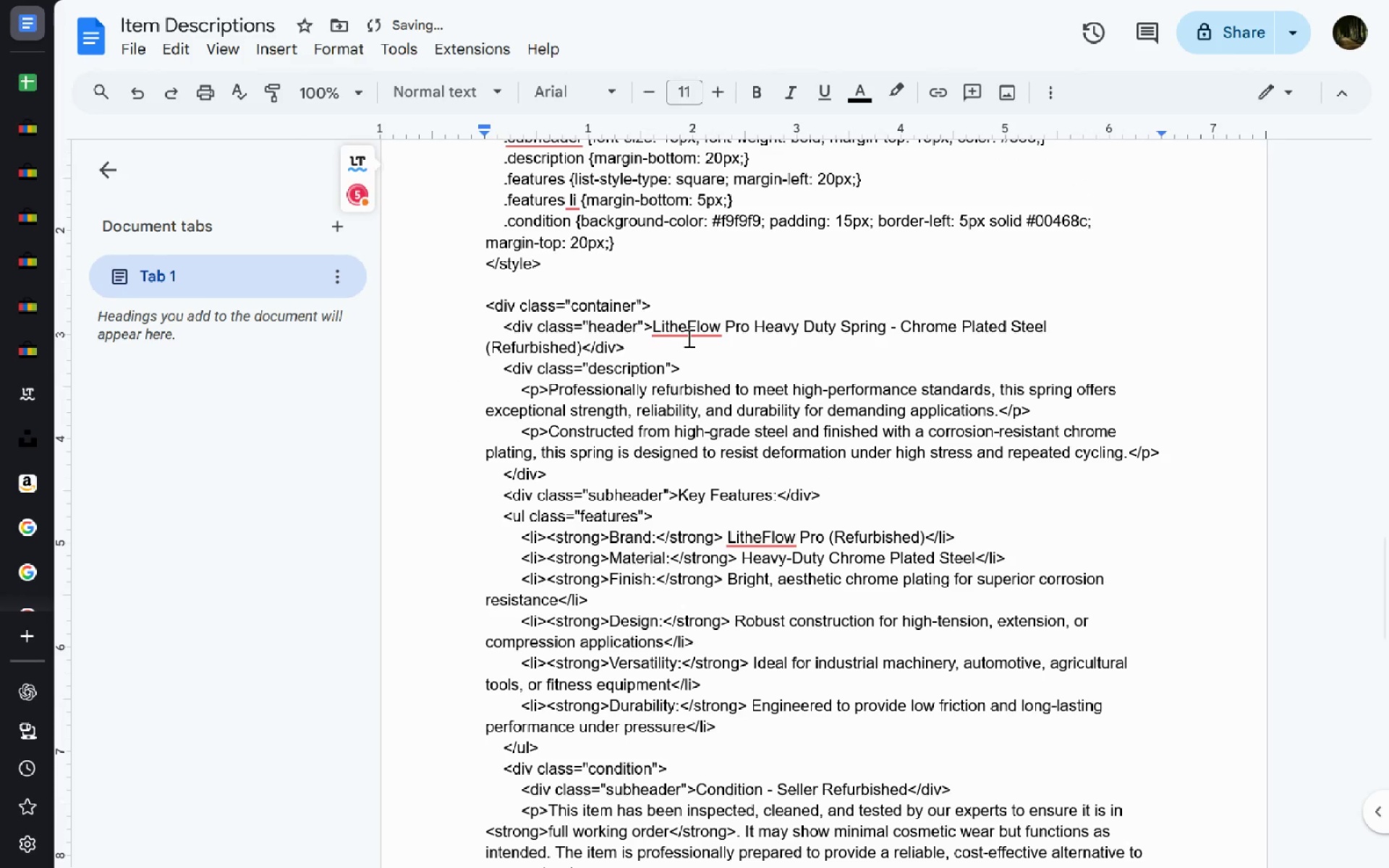 
left_click([696, 268])
 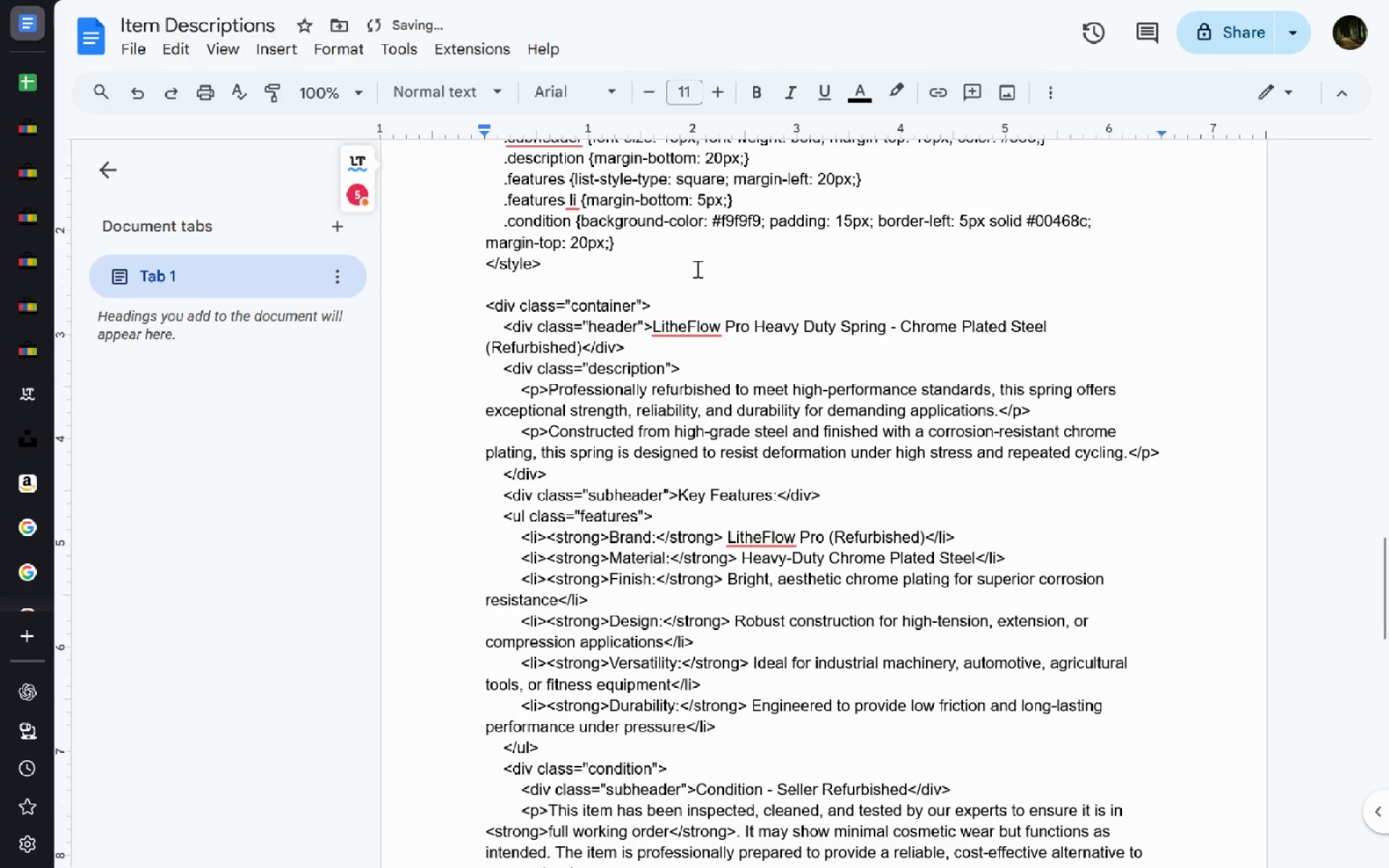 
key(ArrowDown)
 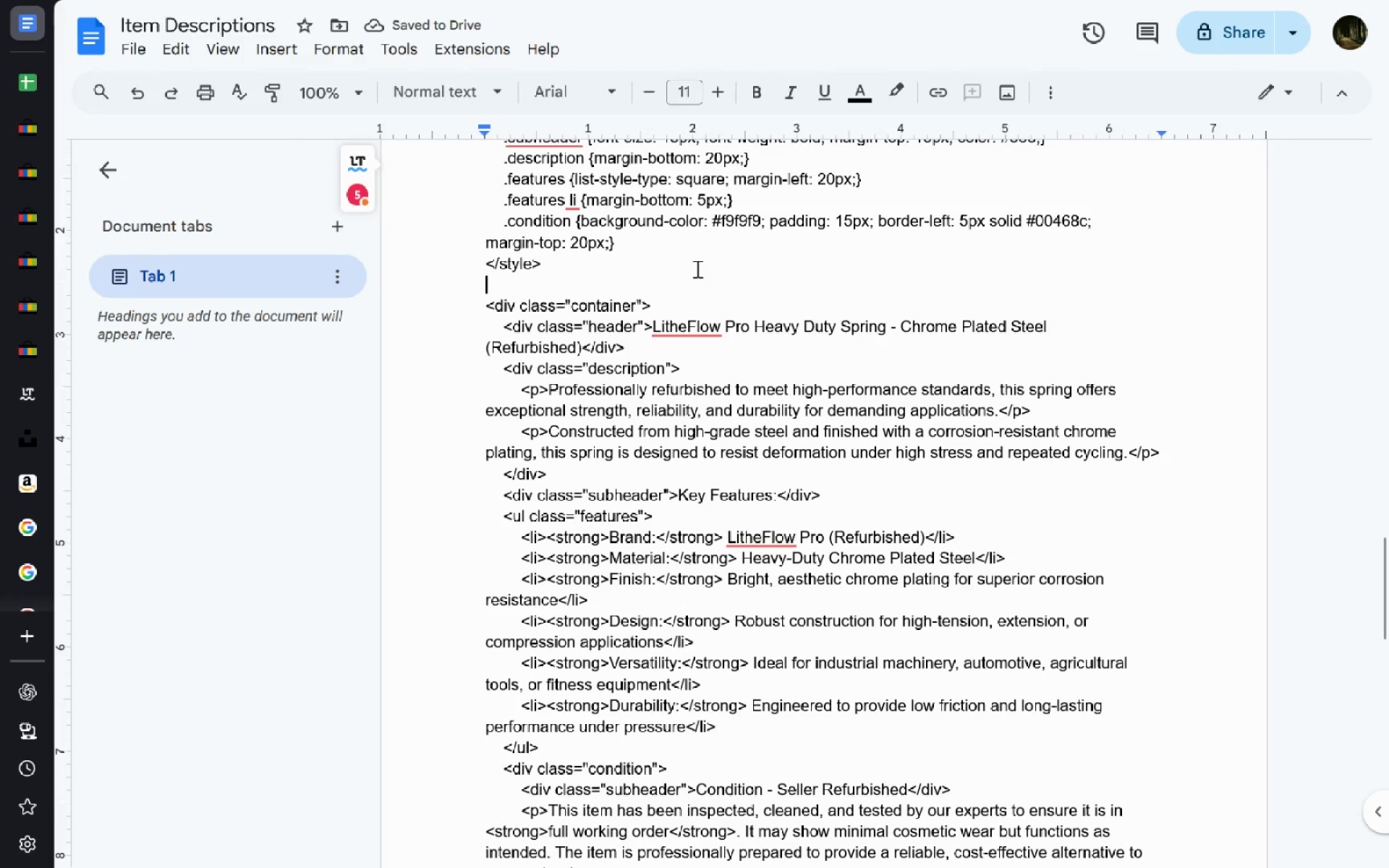 
key(Backspace)
 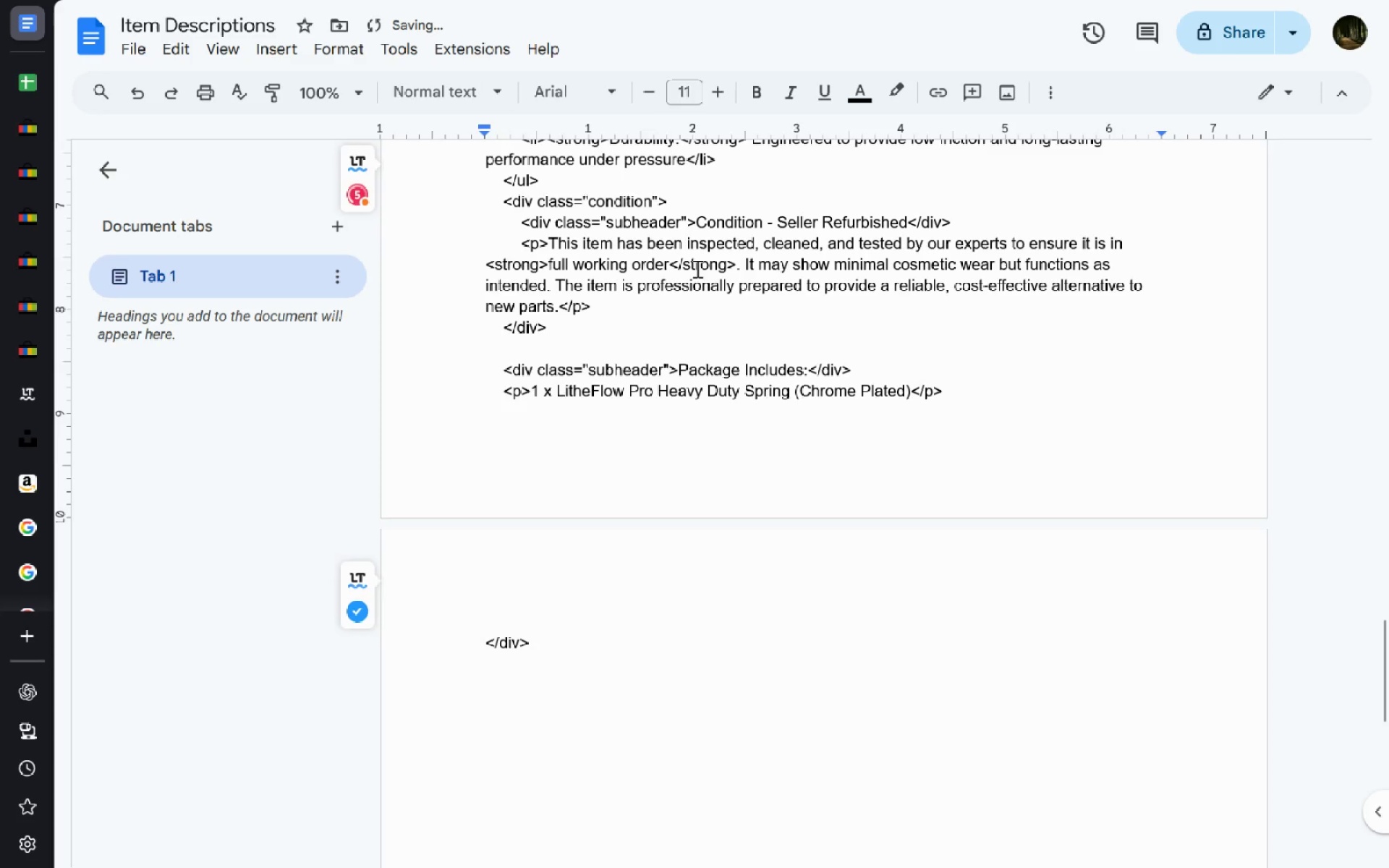 
left_click([1014, 410])
 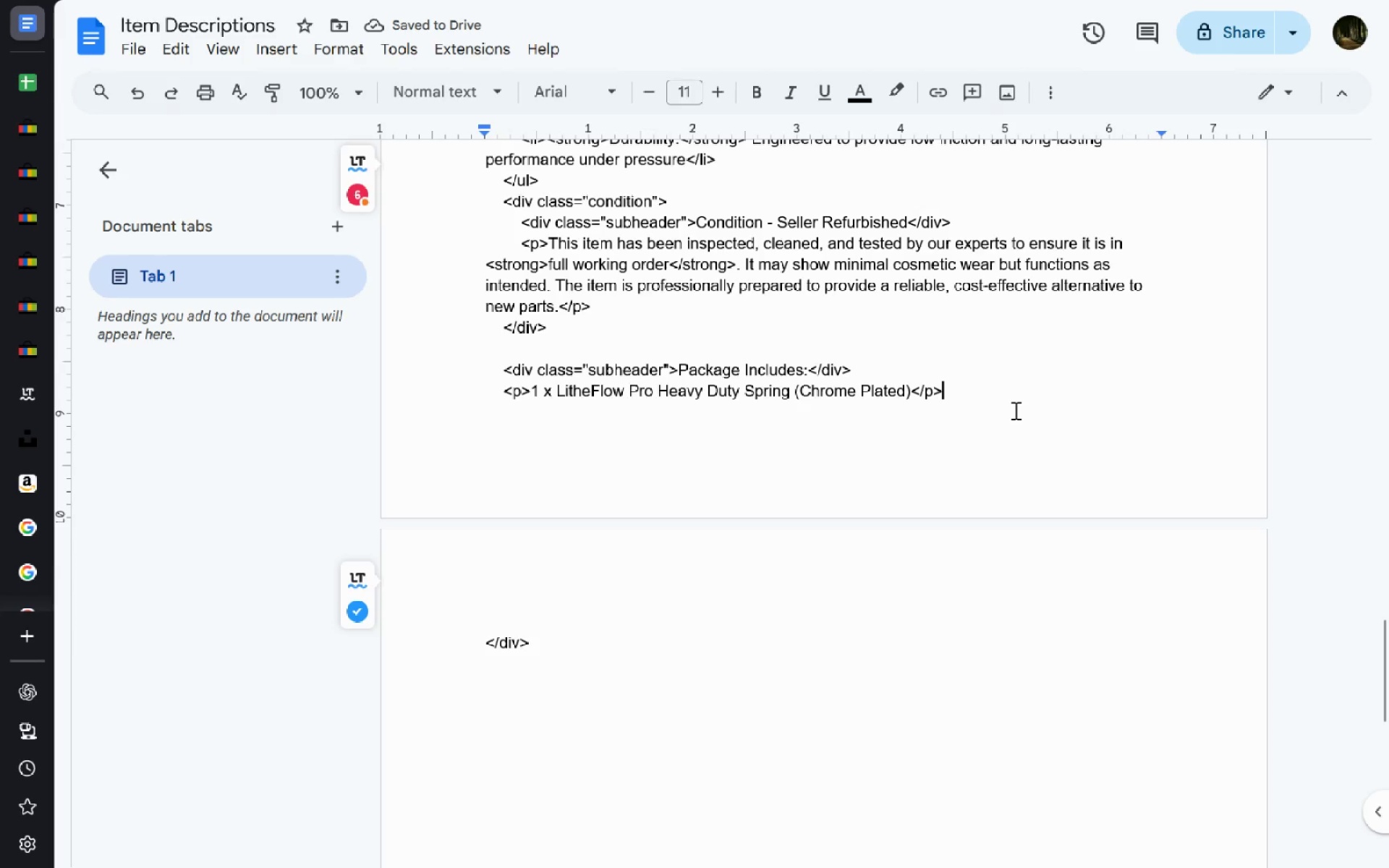 
key(Delete)
 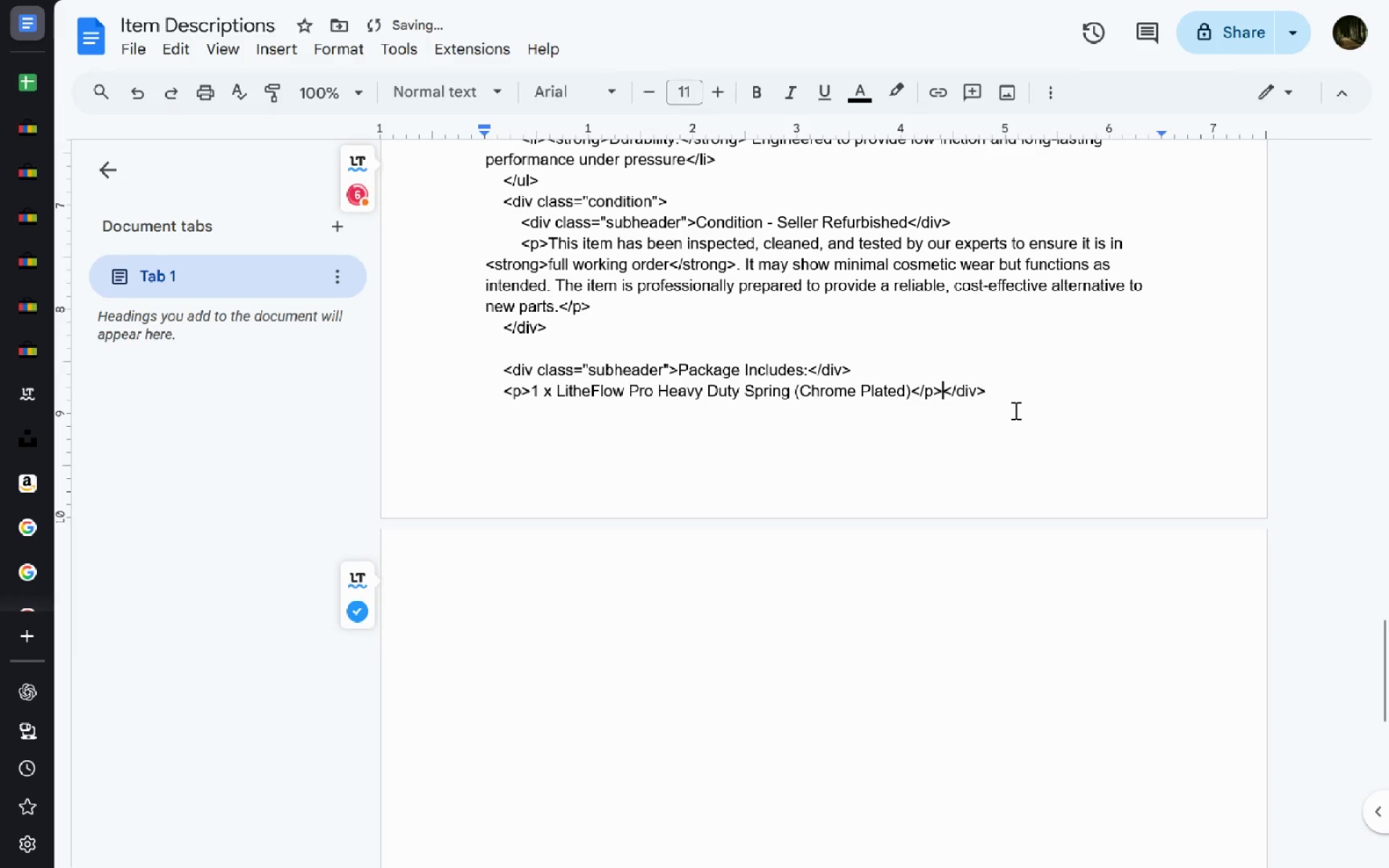 
key(Enter)
 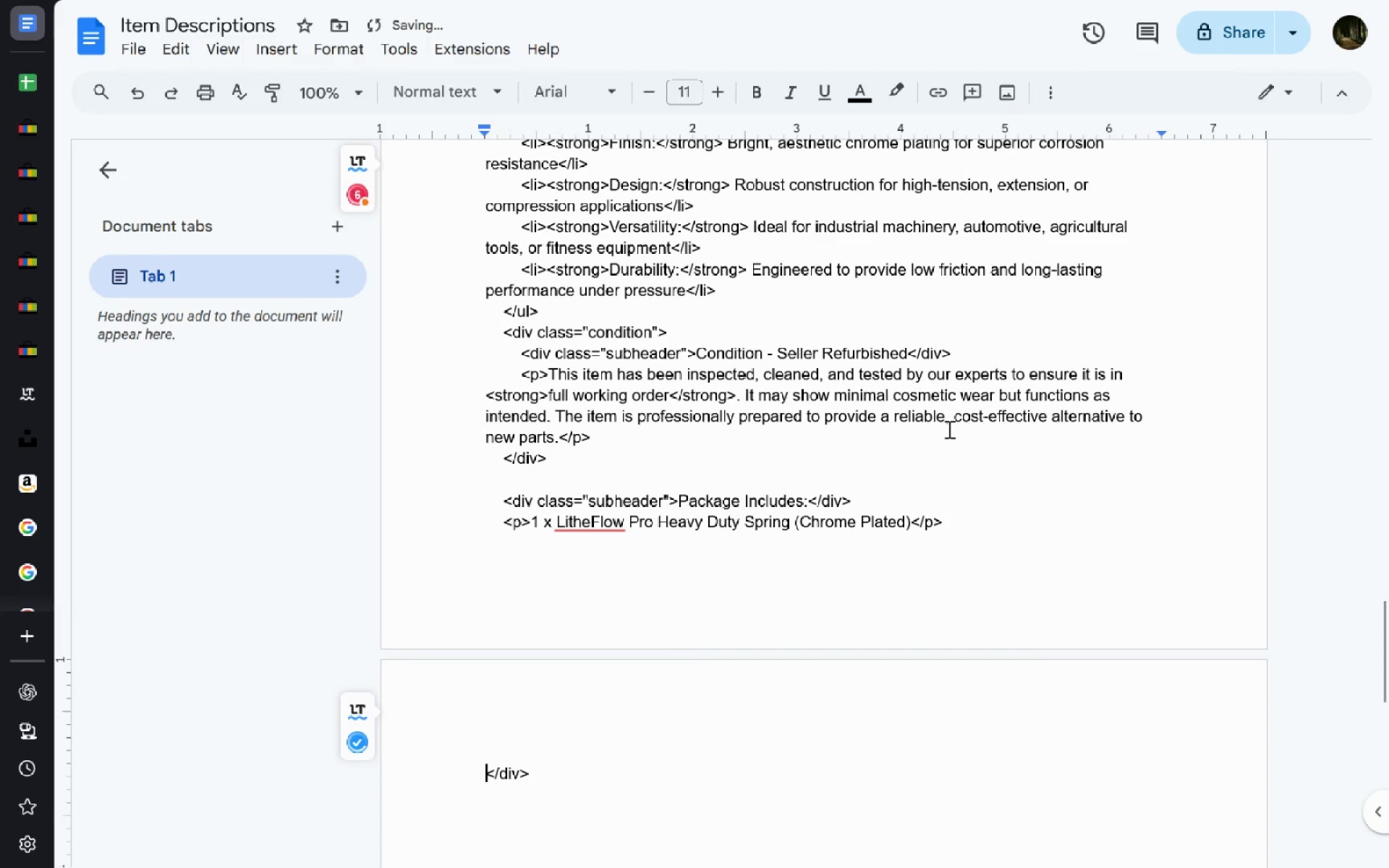 
left_click([734, 477])
 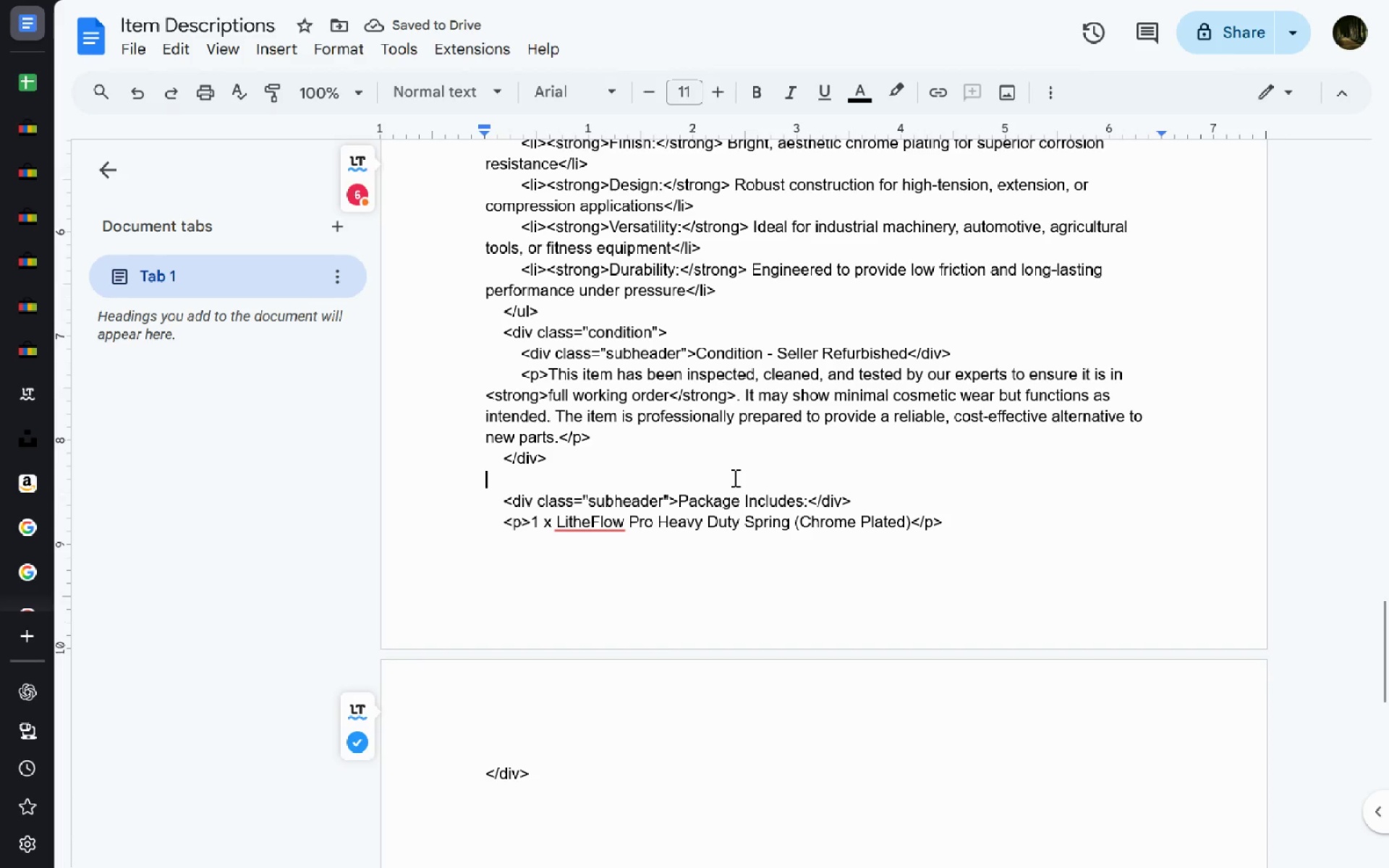 
key(Backslash)
 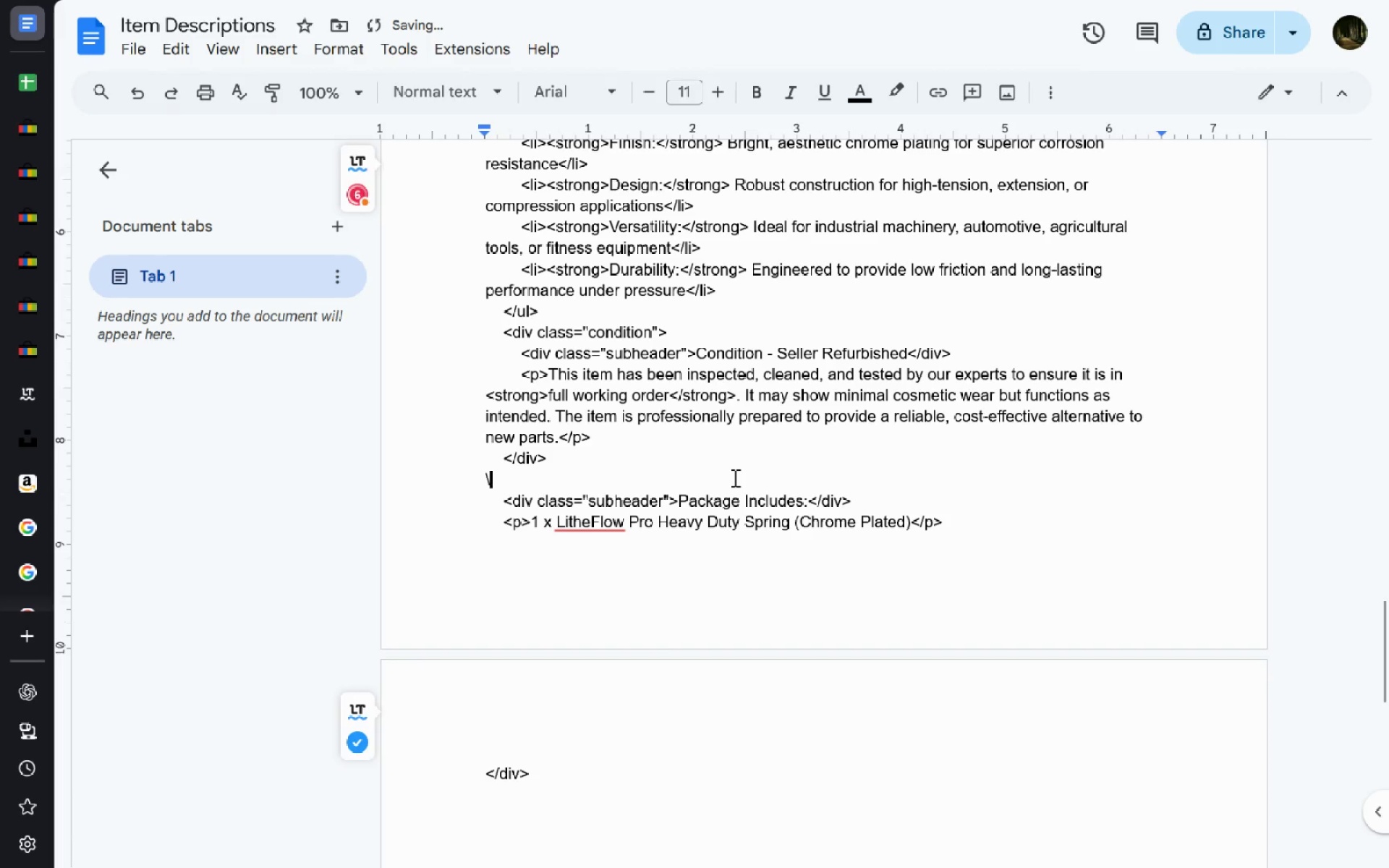 
key(Backspace)
 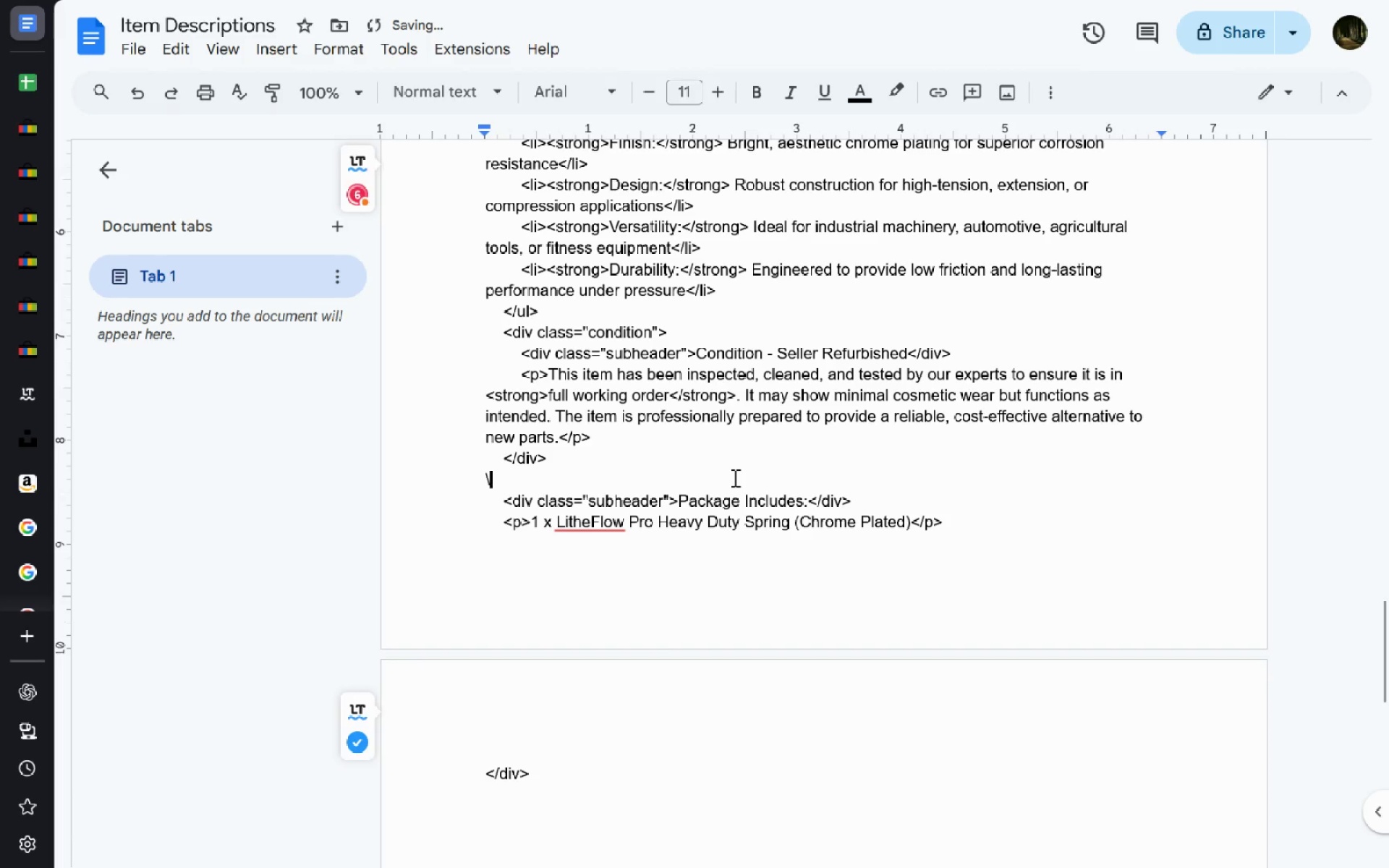 
key(Backspace)
 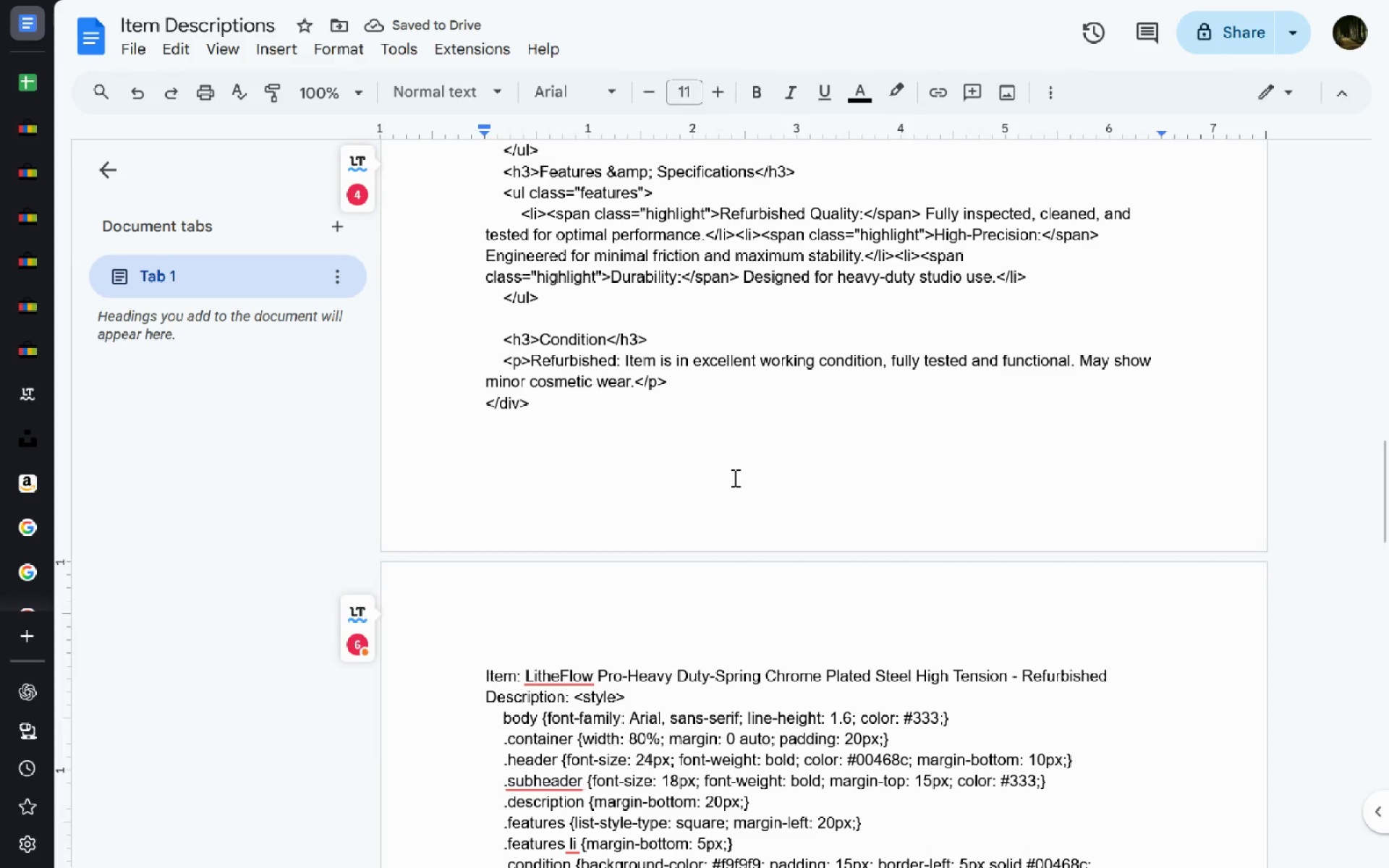 
wait(5.22)
 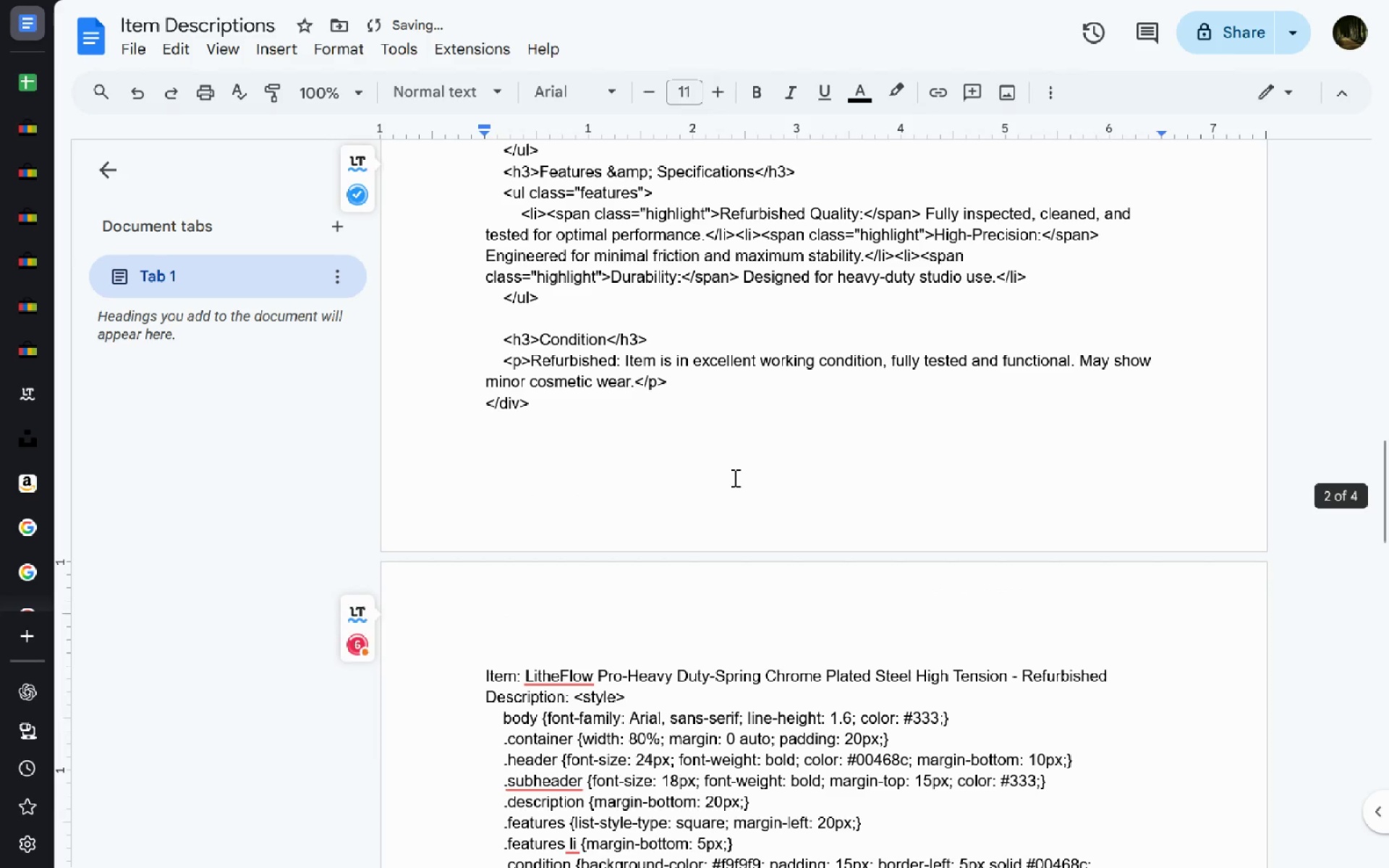 
mouse_move([417, 336])
 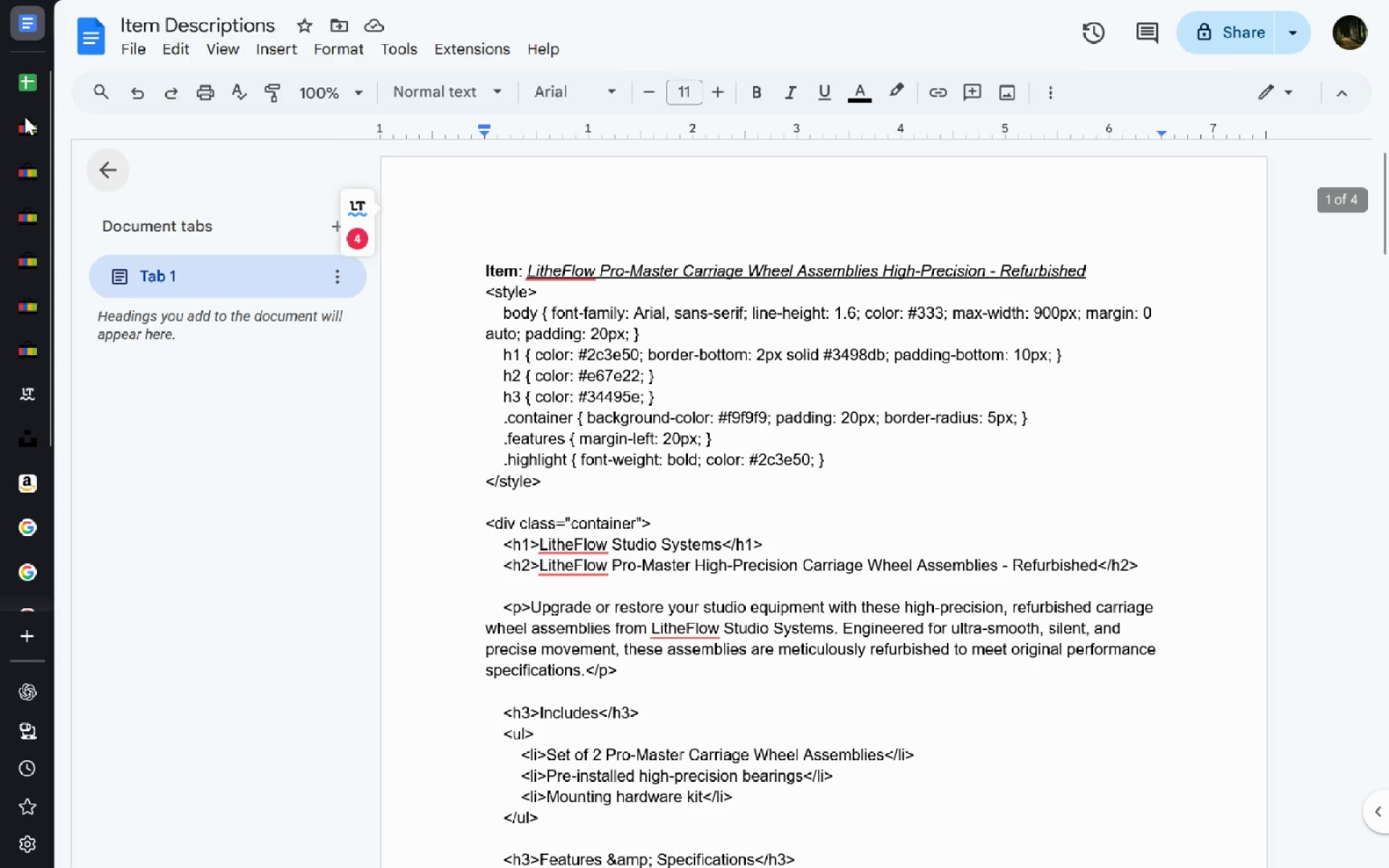 
left_click([38, 82])
 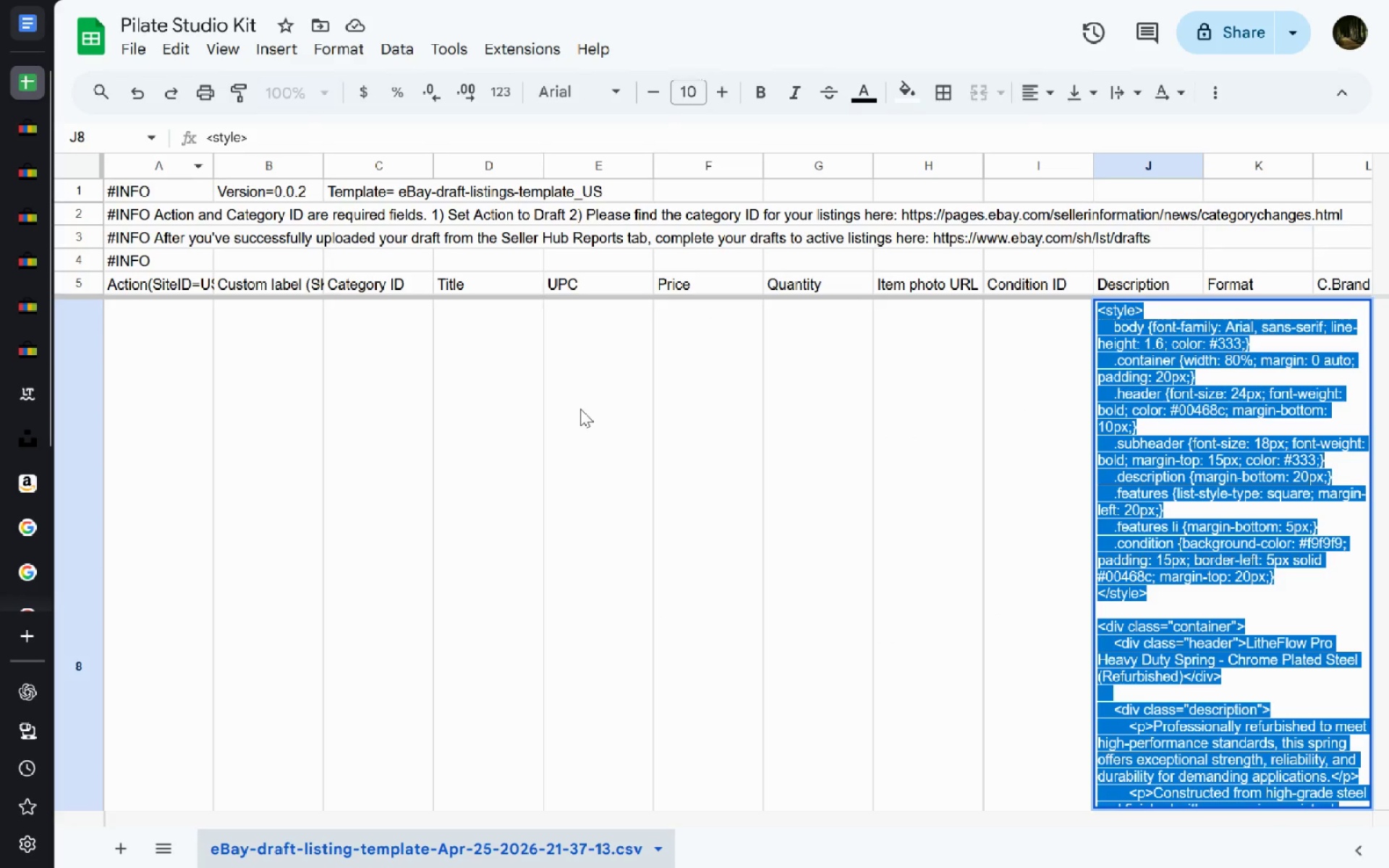 
left_click([580, 409])
 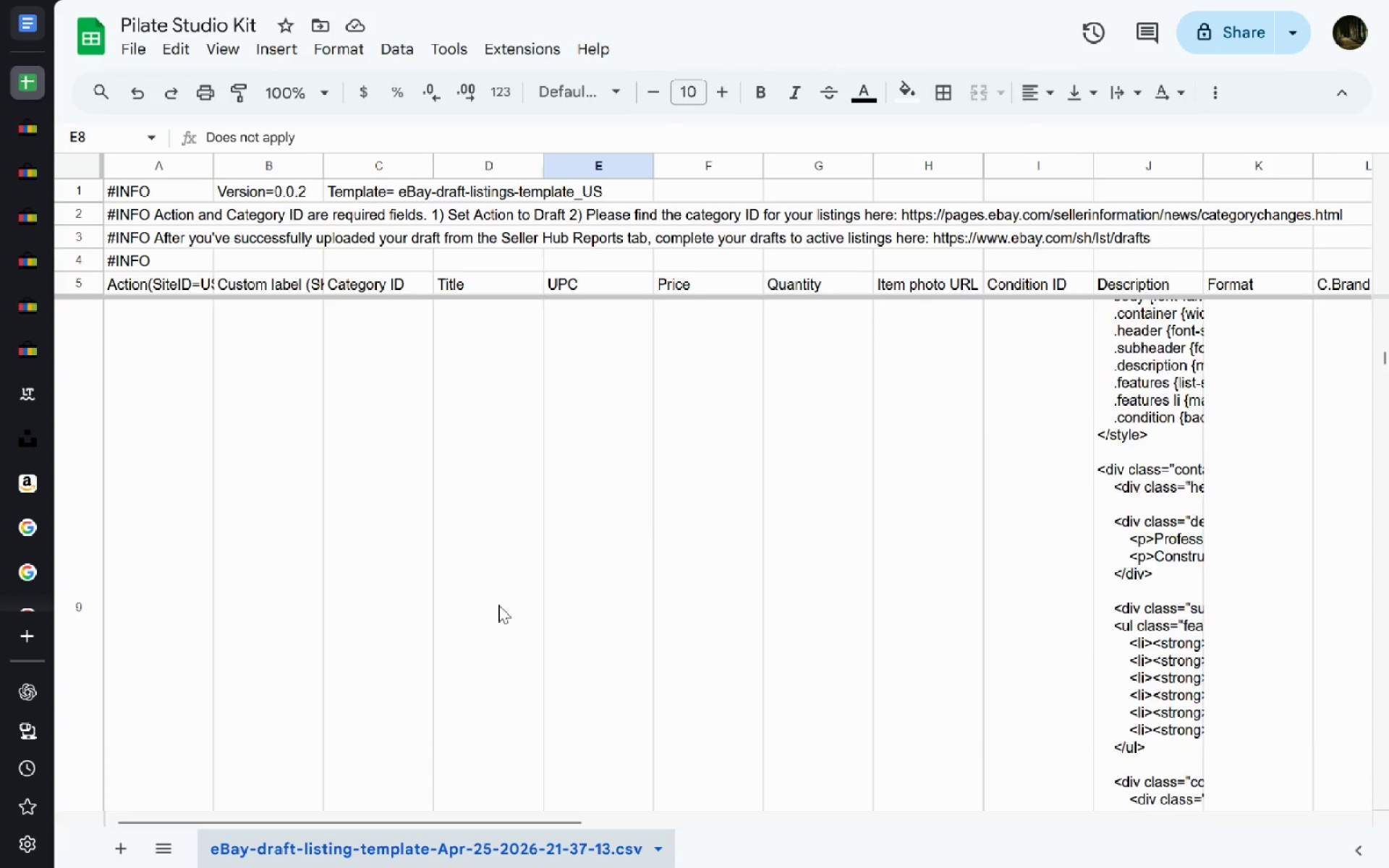 
wait(6.3)
 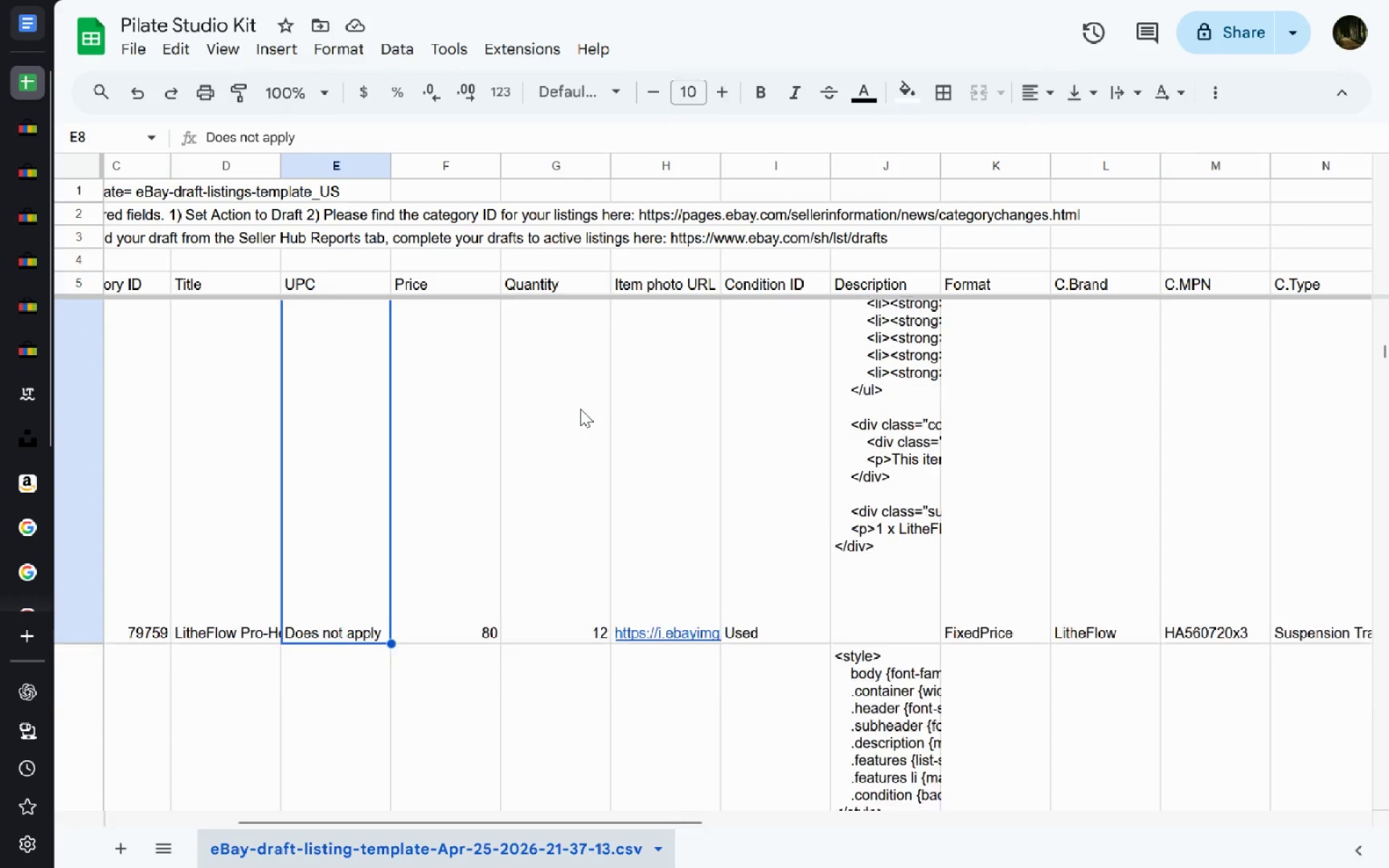 
double_click([475, 587])
 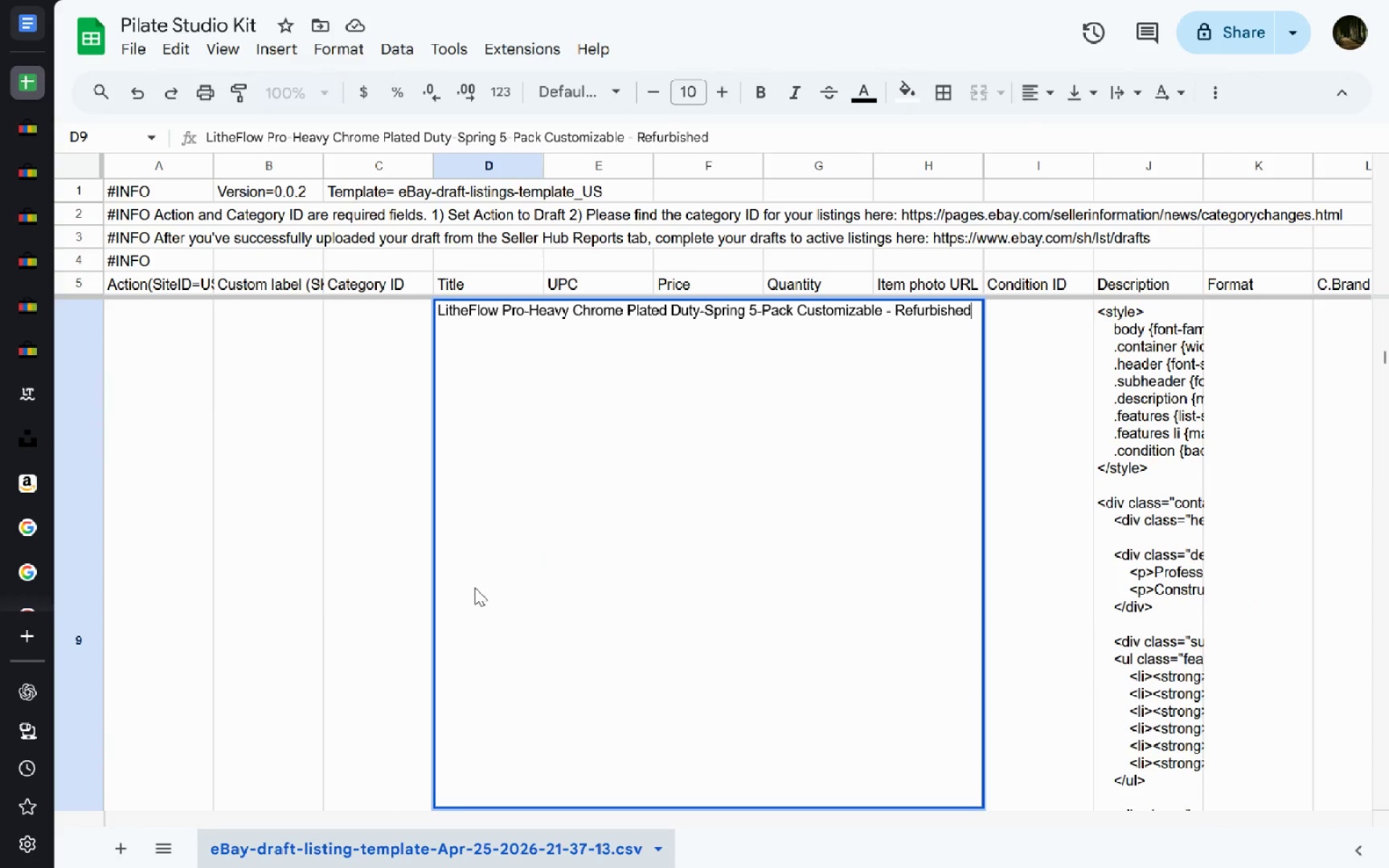 
key(Control+A)
 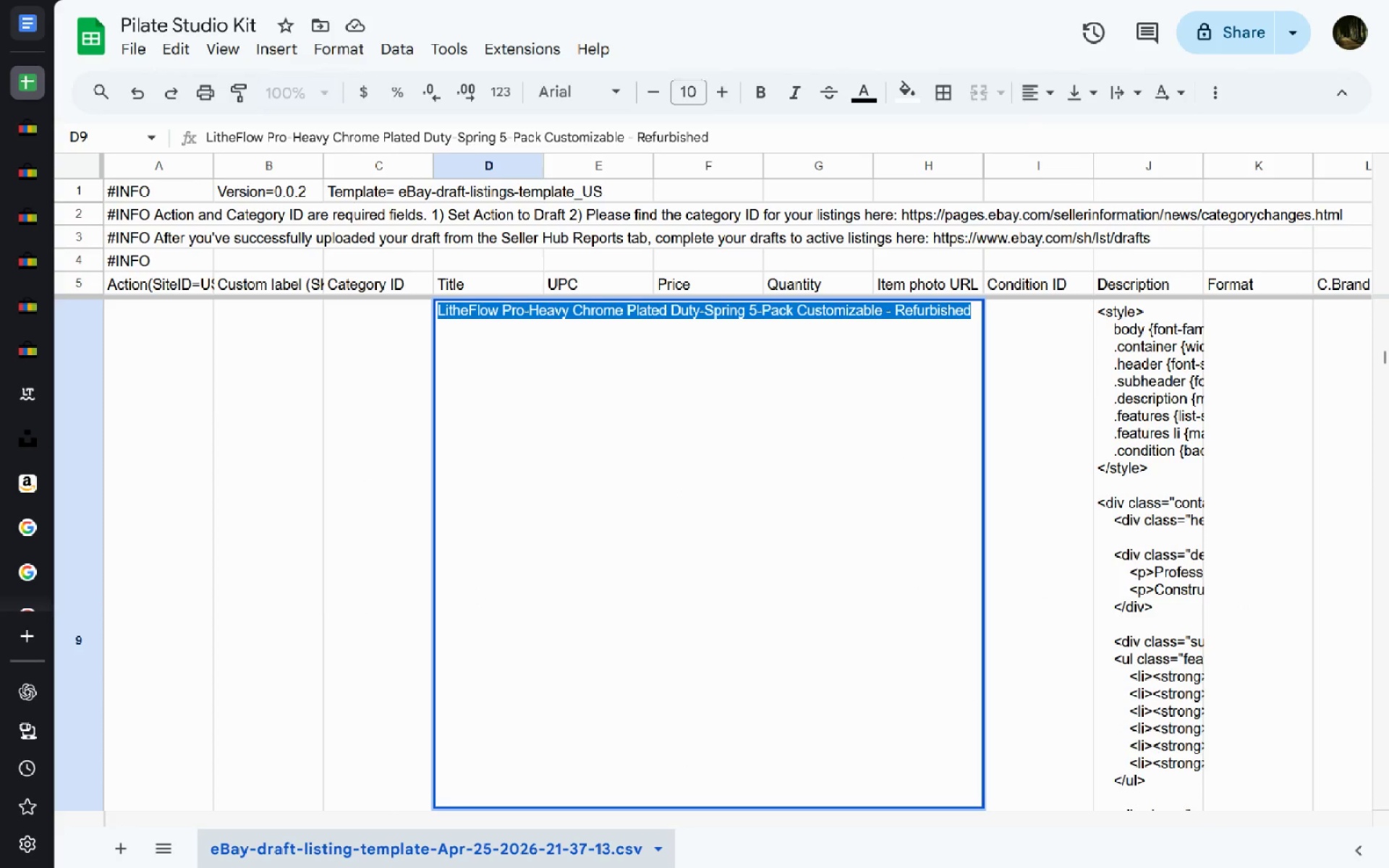 
key(Control+C)
 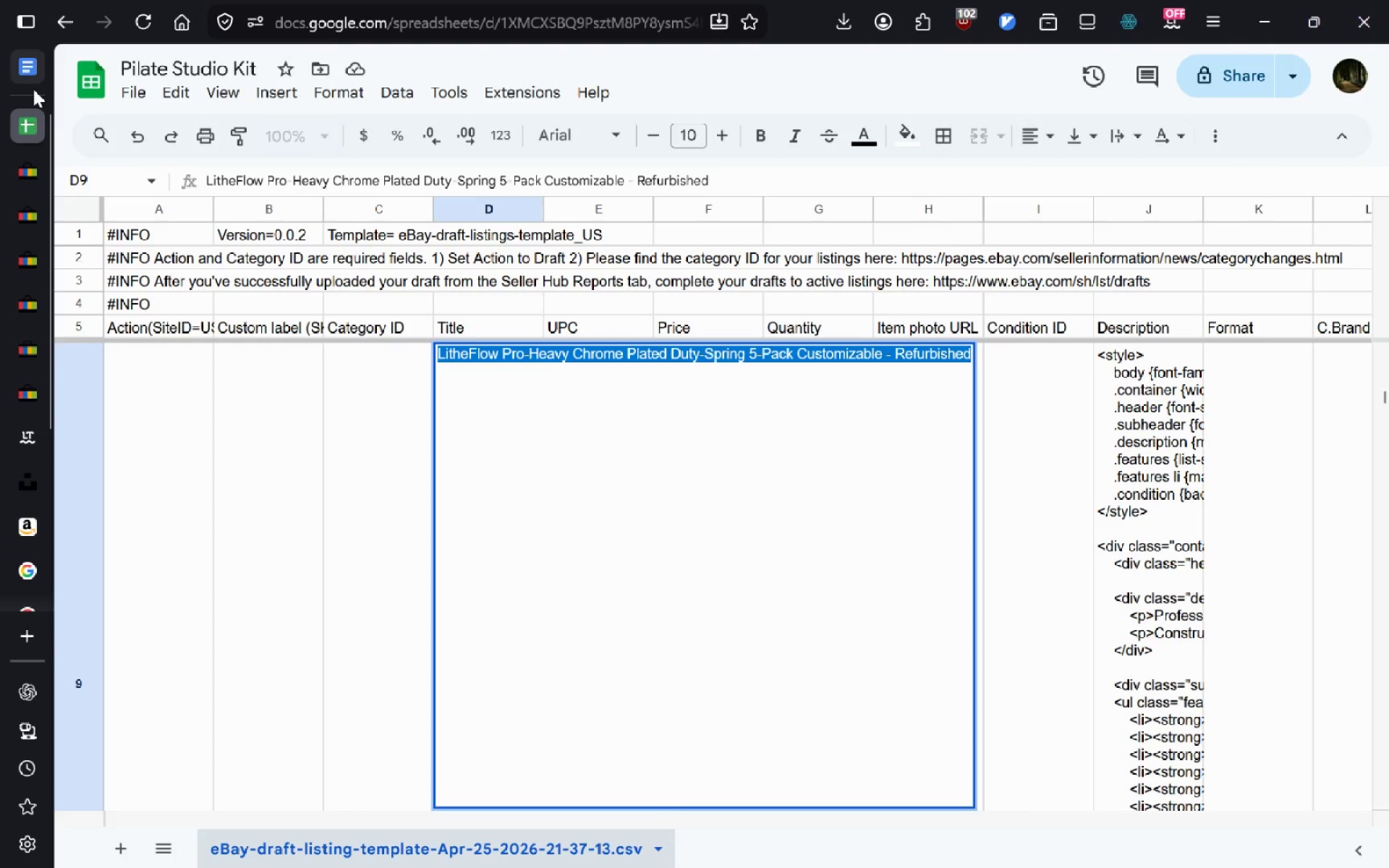 
left_click([33, 82])
 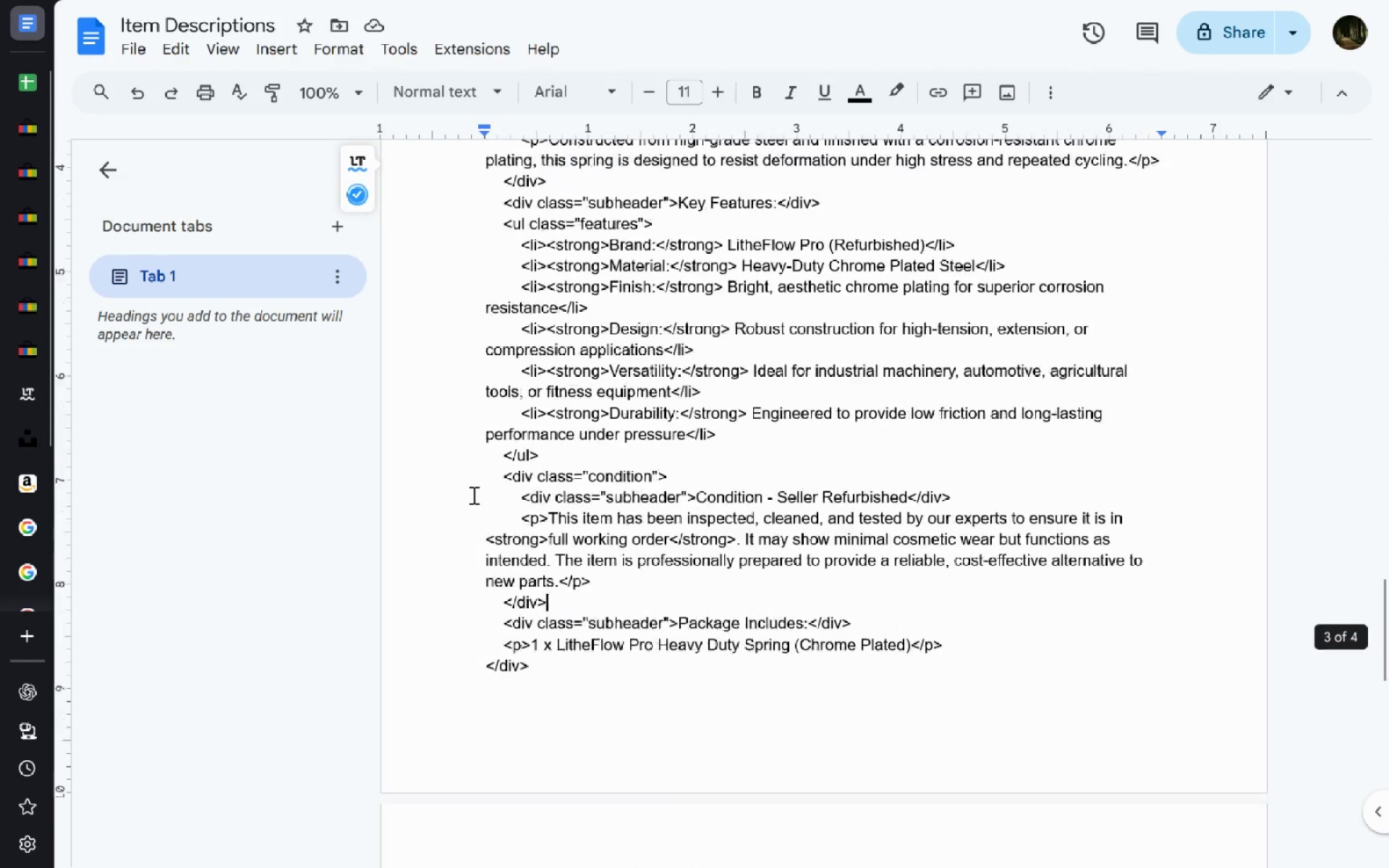 
left_click([520, 301])
 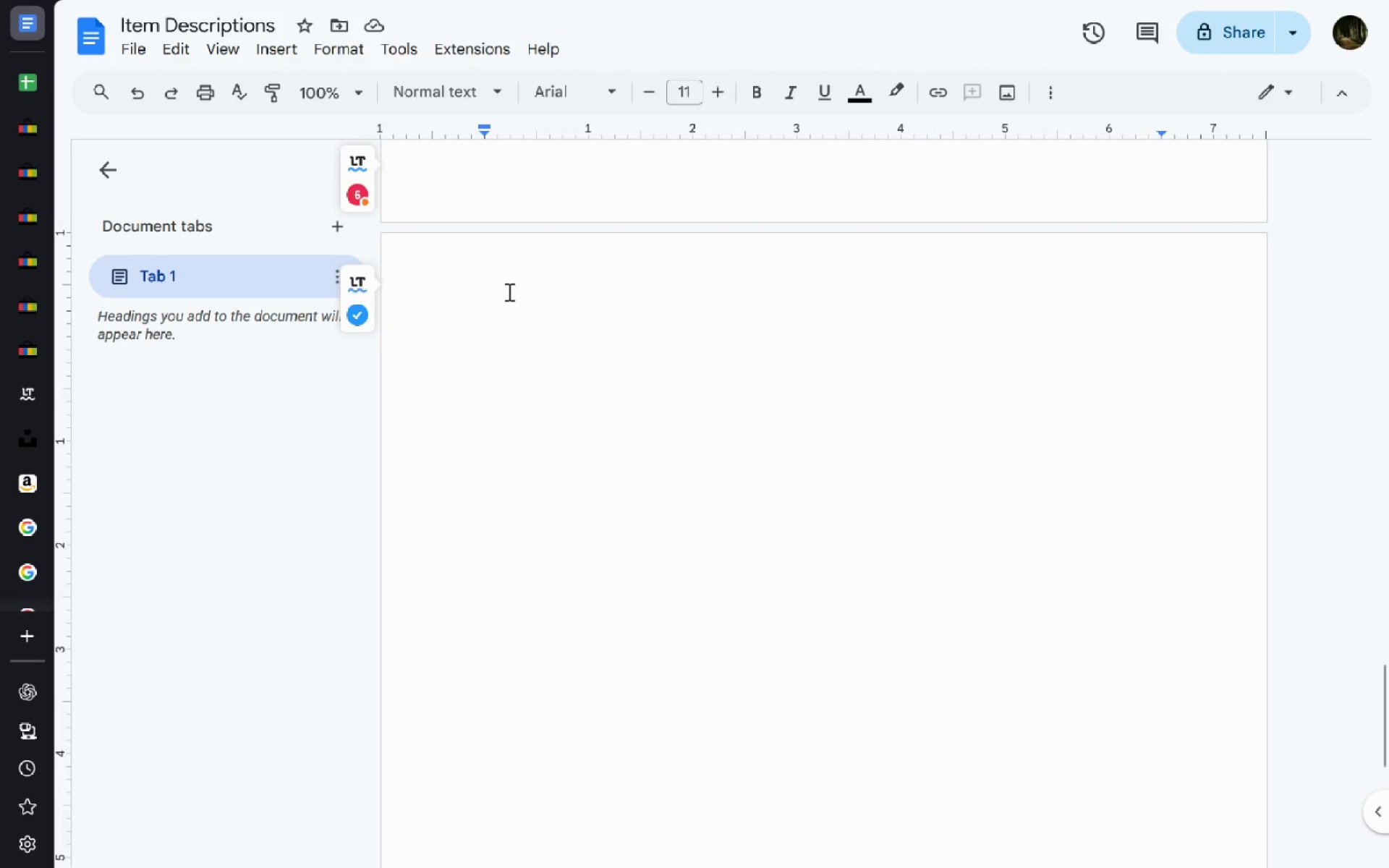 
left_click([506, 292])
 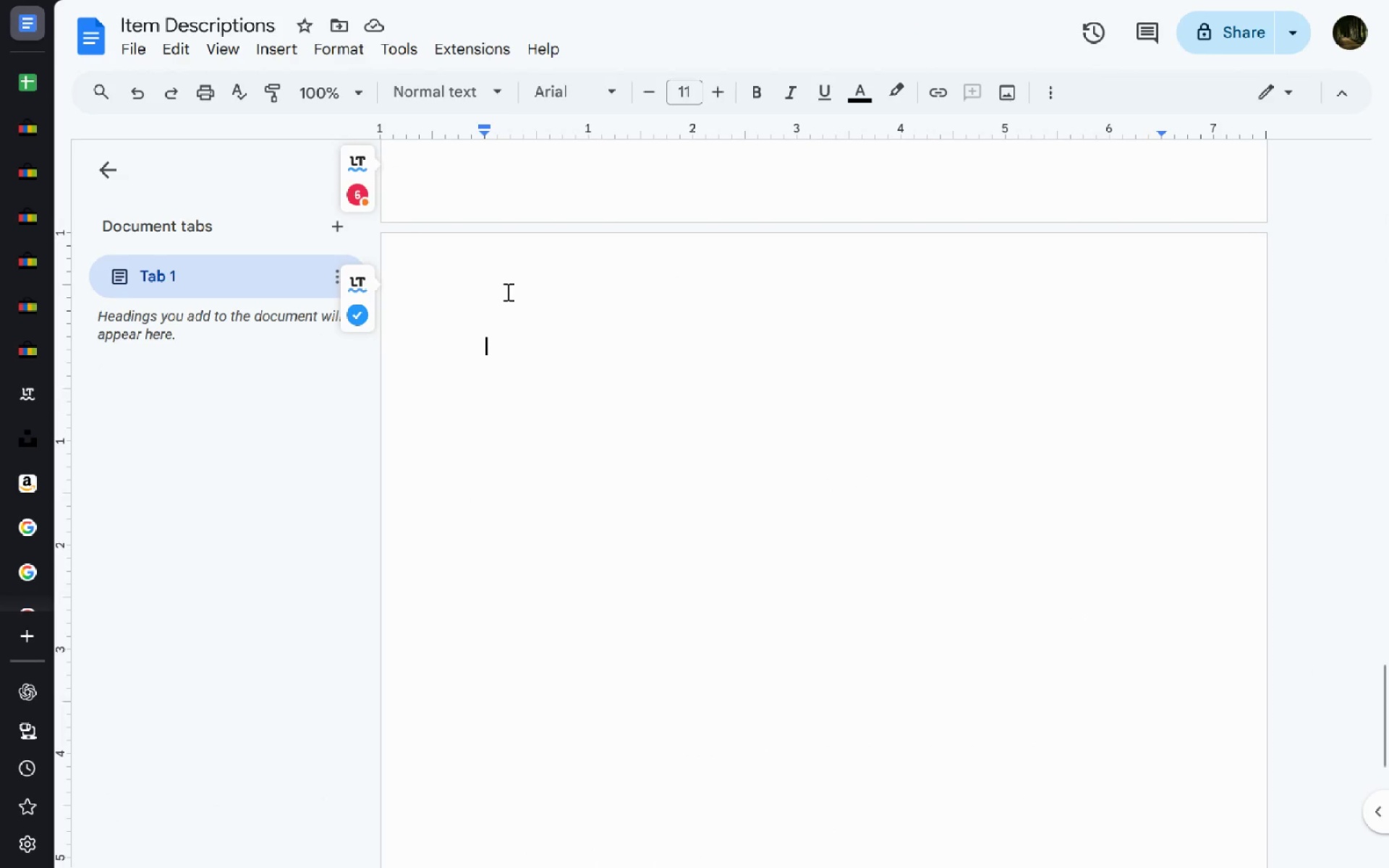 
key(Control+V)
 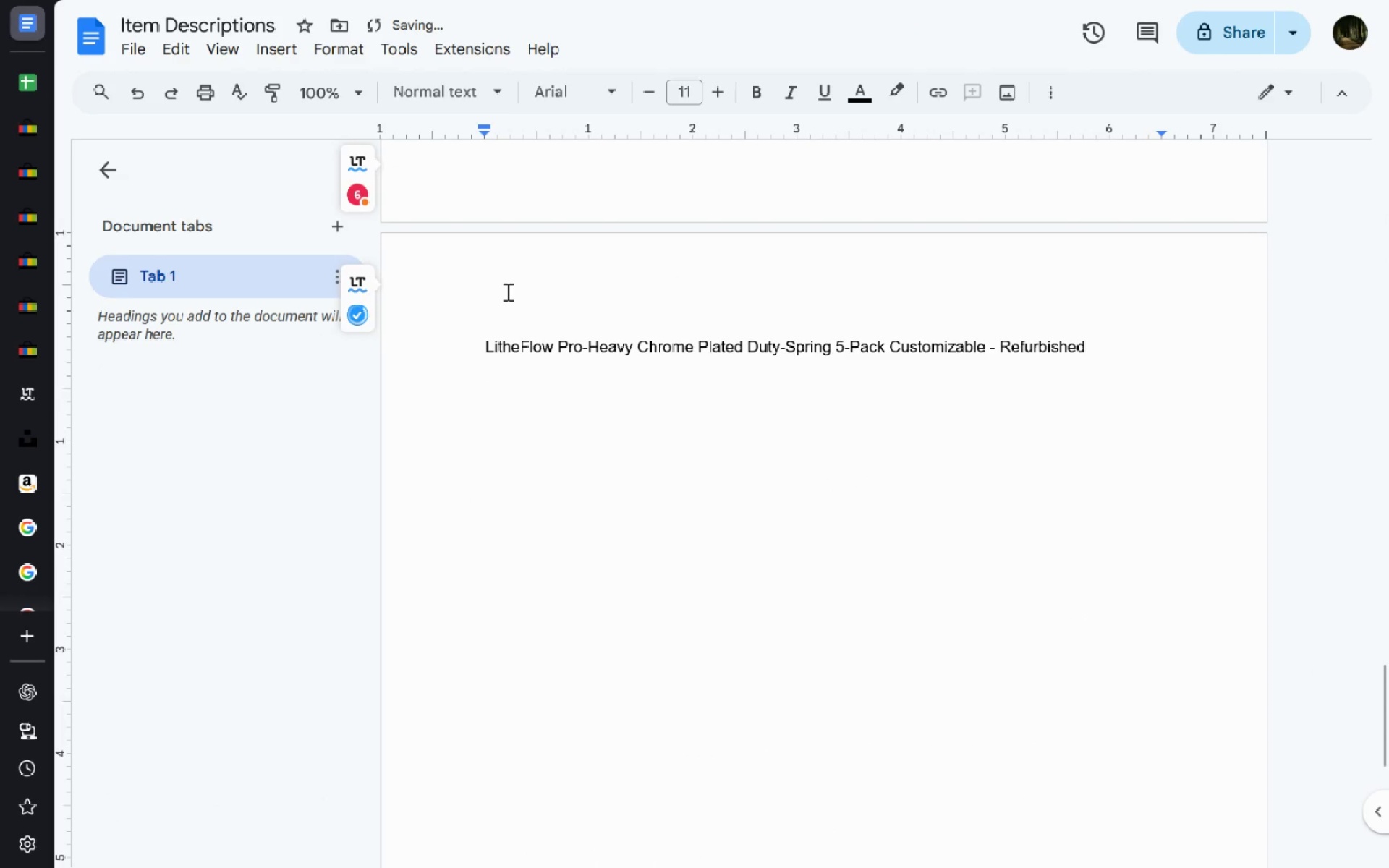 
key(ArrowUp)
 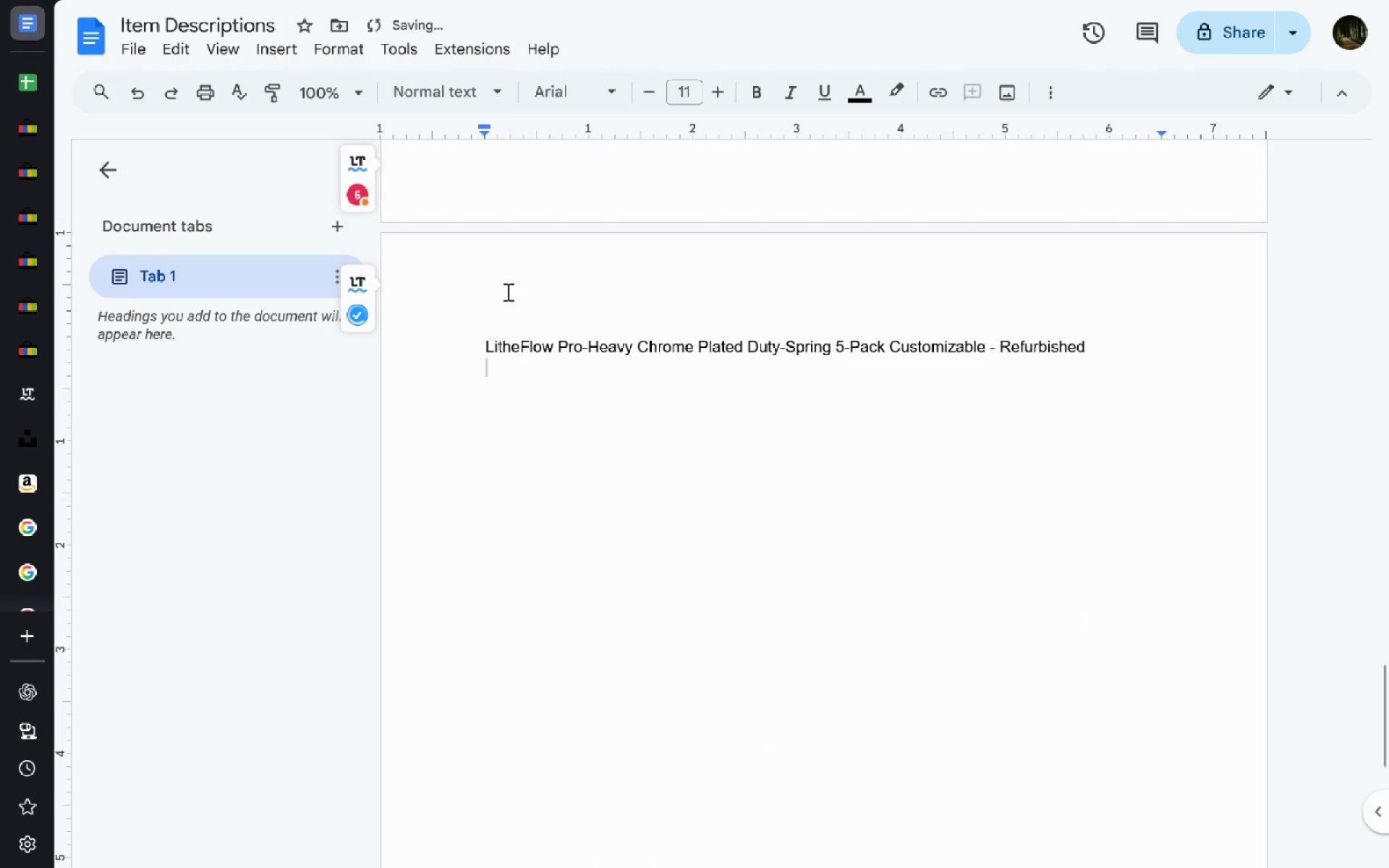 
key(ArrowDown)
 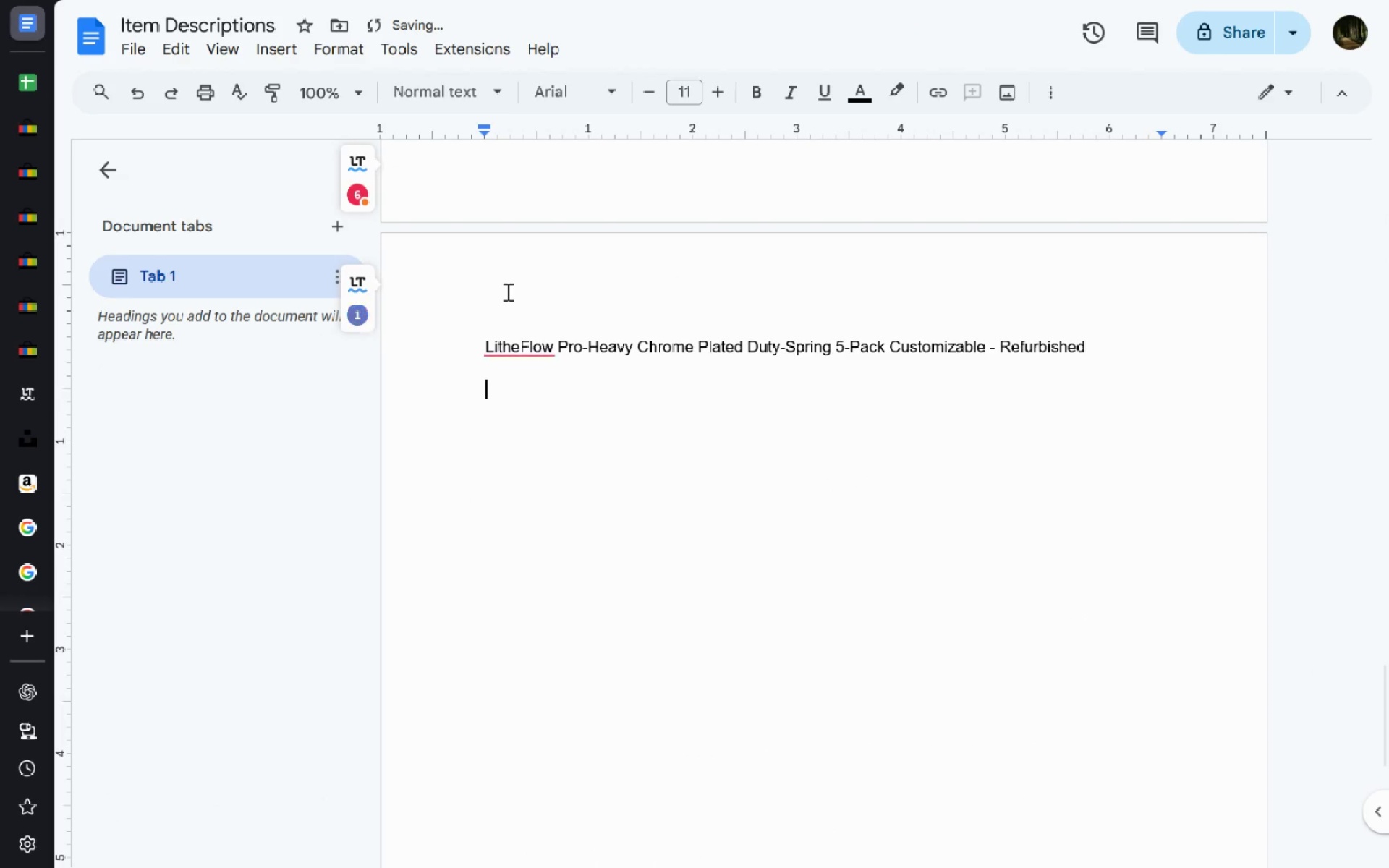 
key(ArrowUp)
 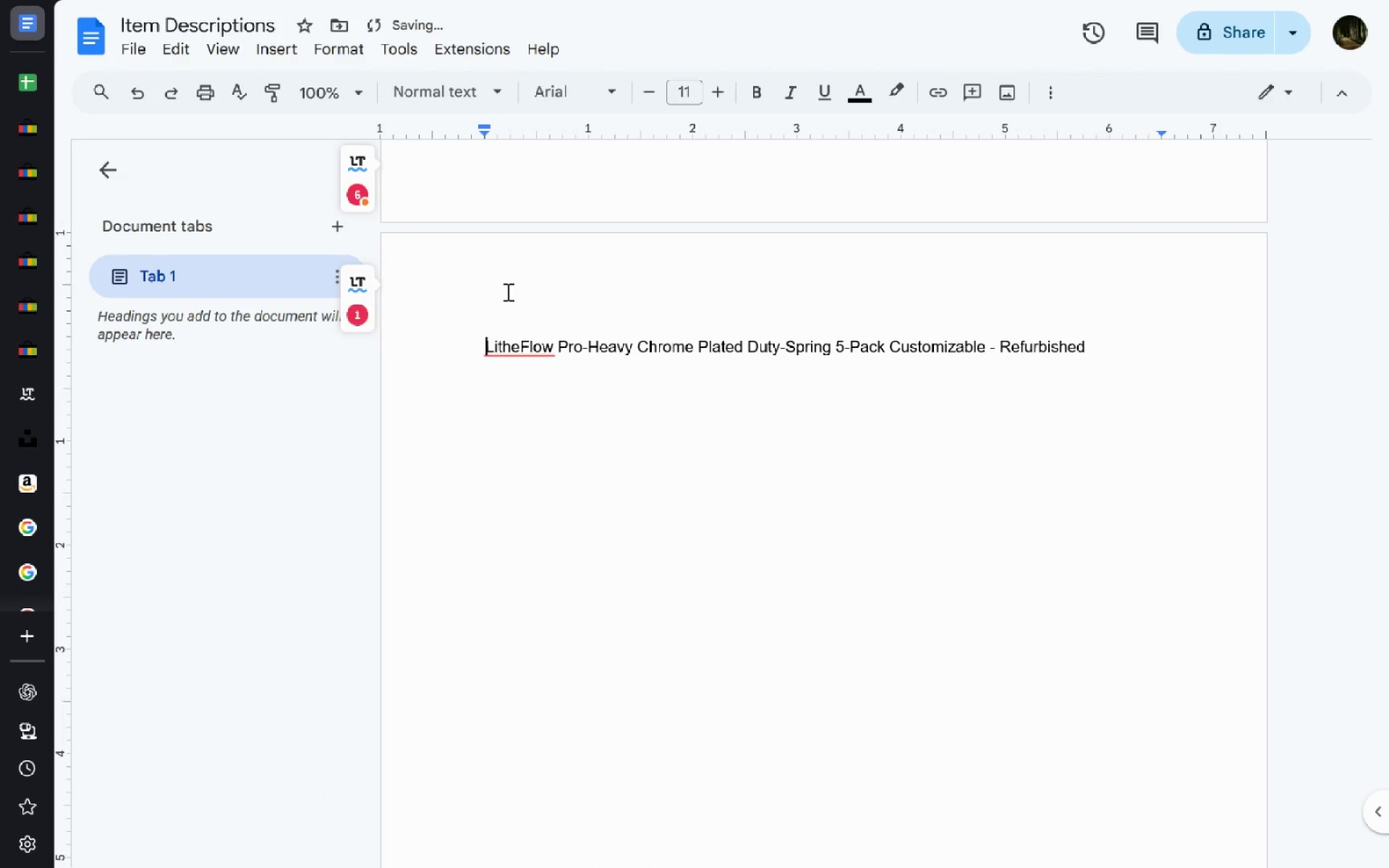 
key(ArrowUp)
 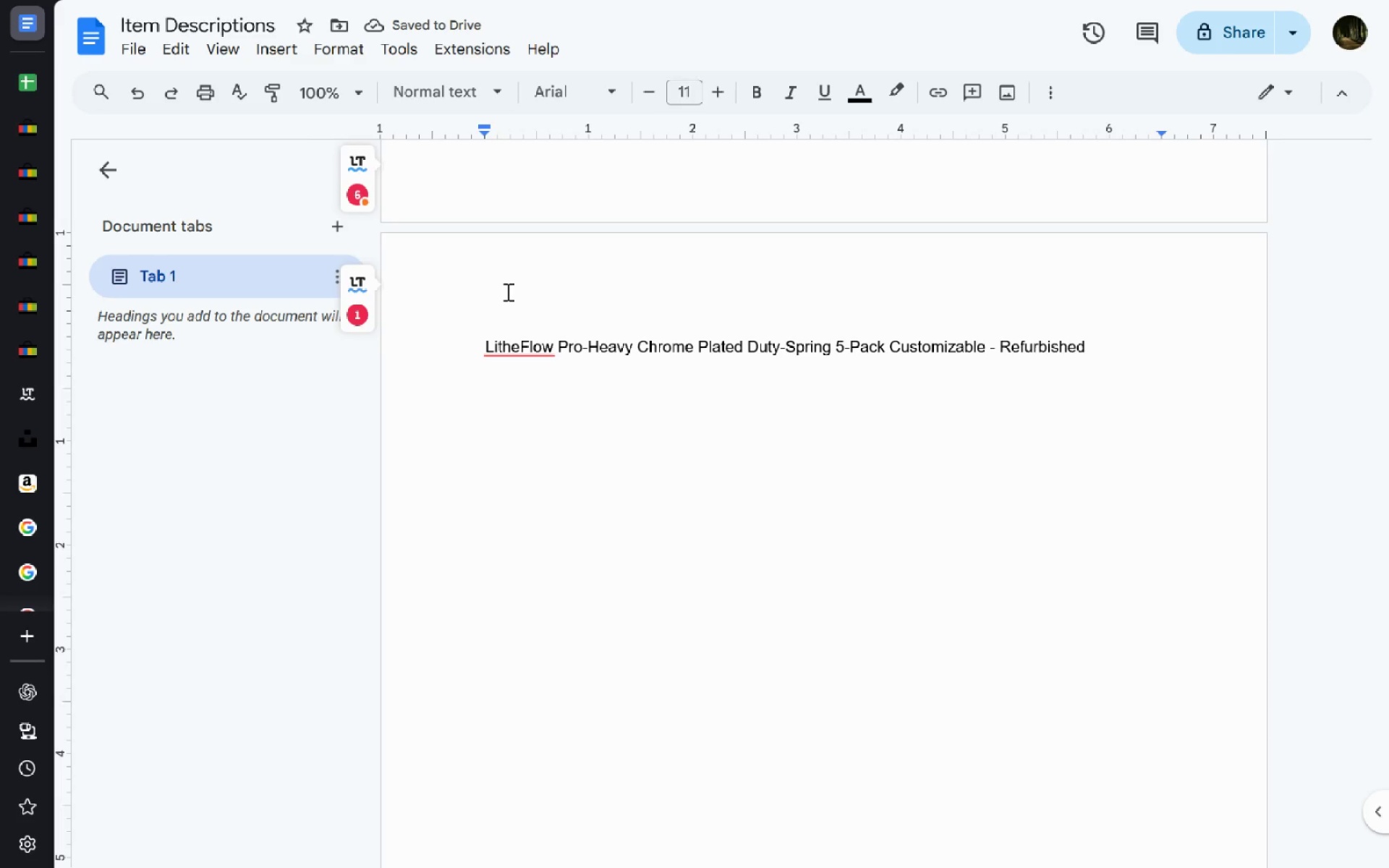 
type(Item:)
 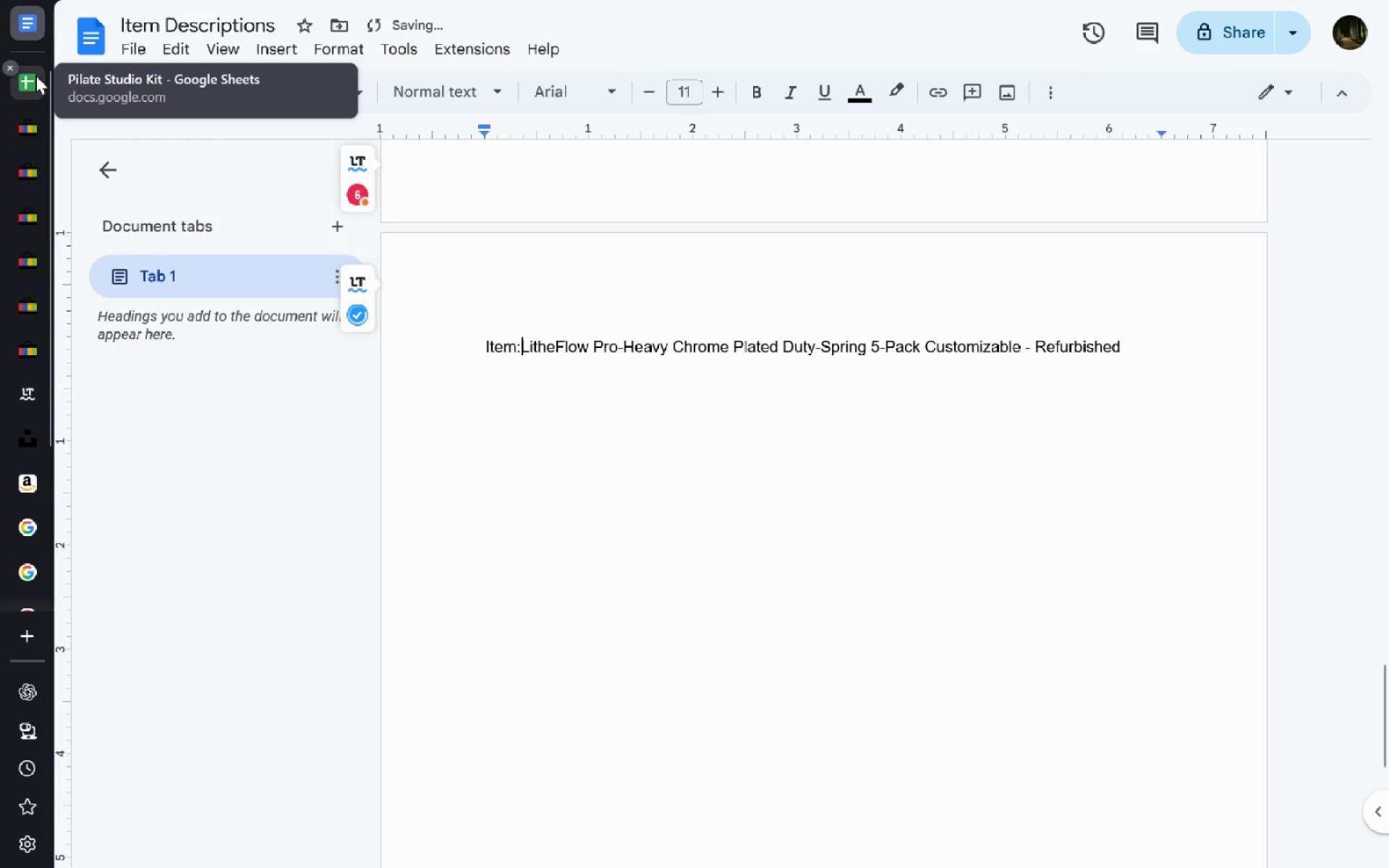 
left_click([35, 77])
 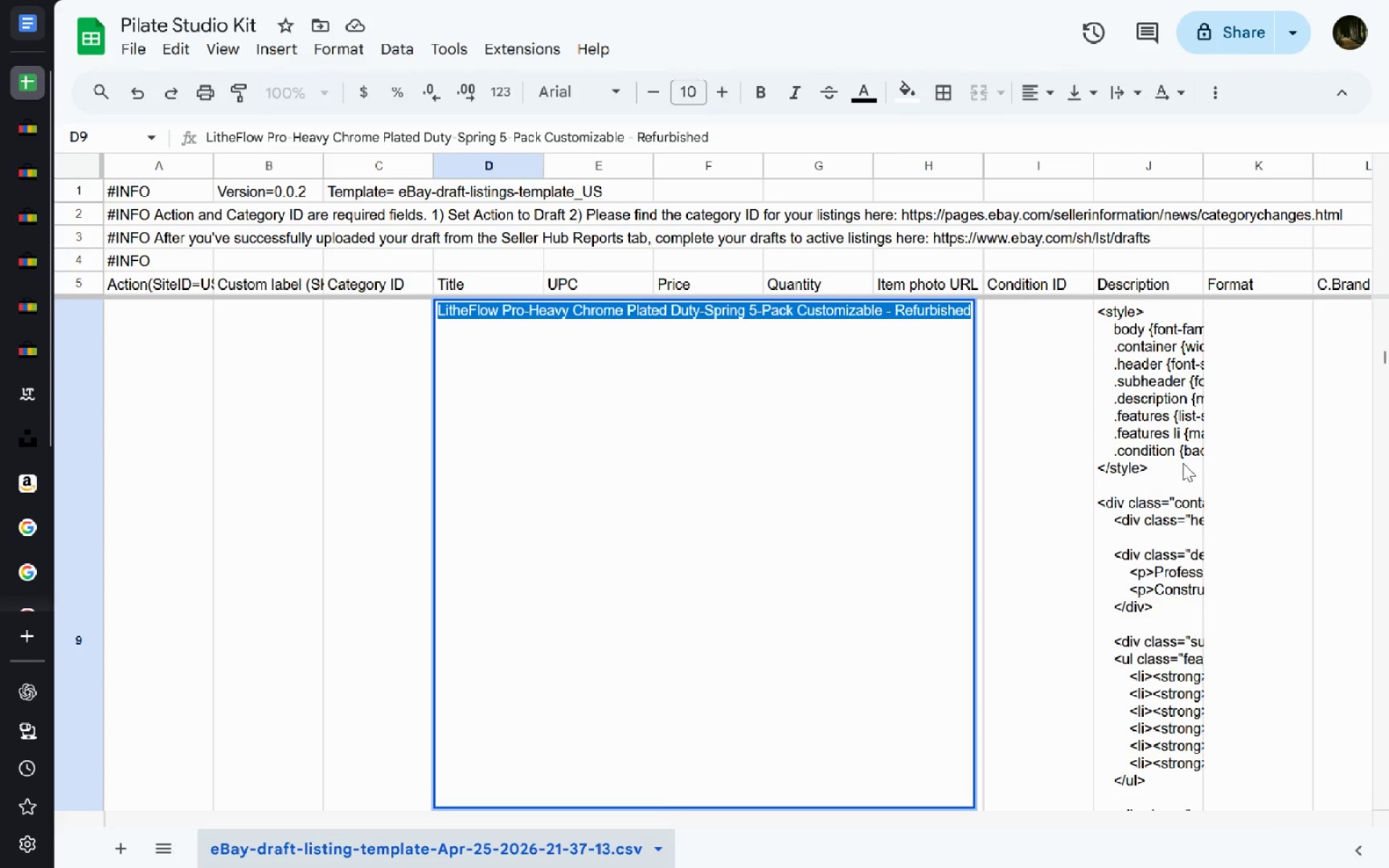 
left_click([1097, 453])
 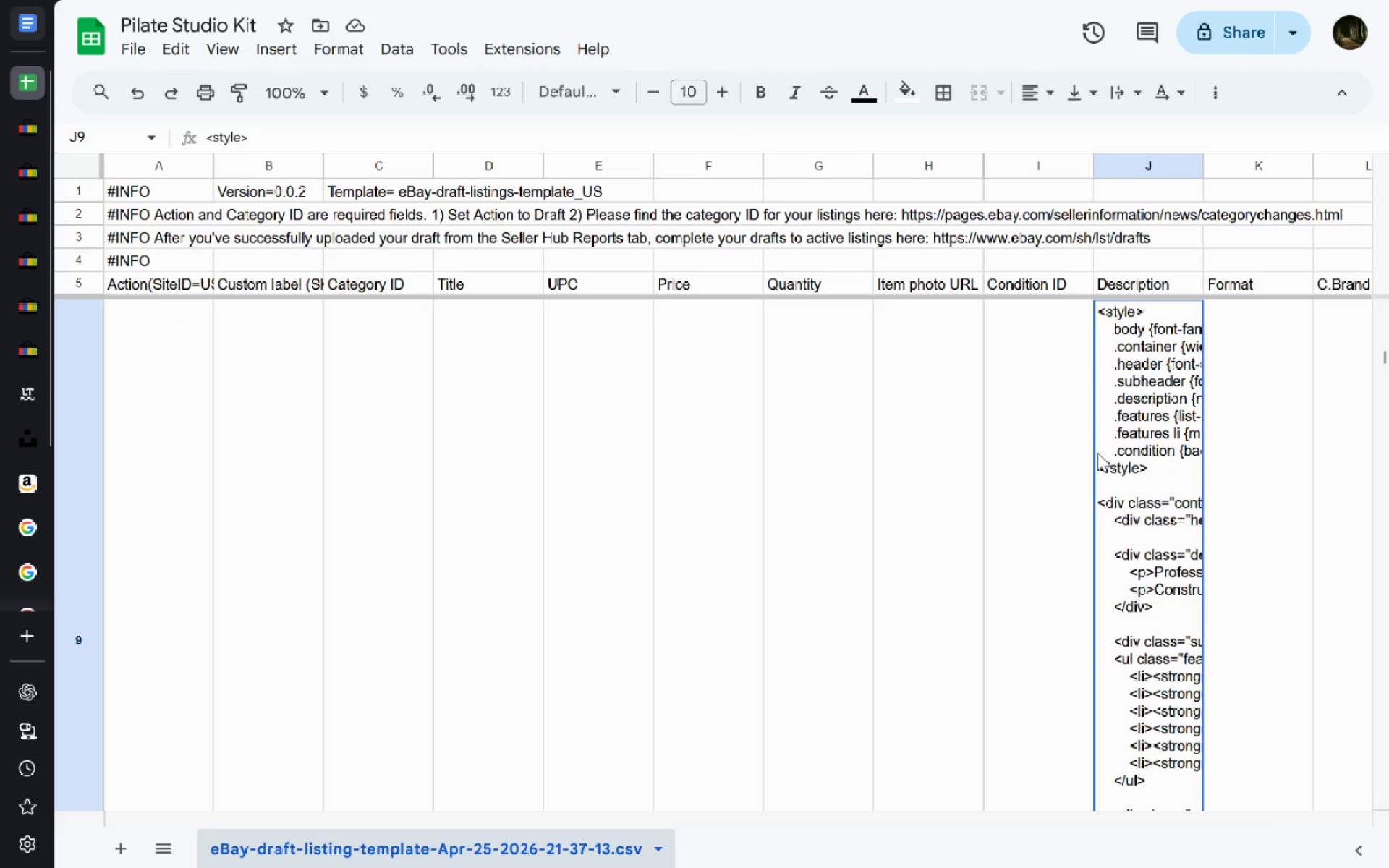 
double_click([1097, 453])
 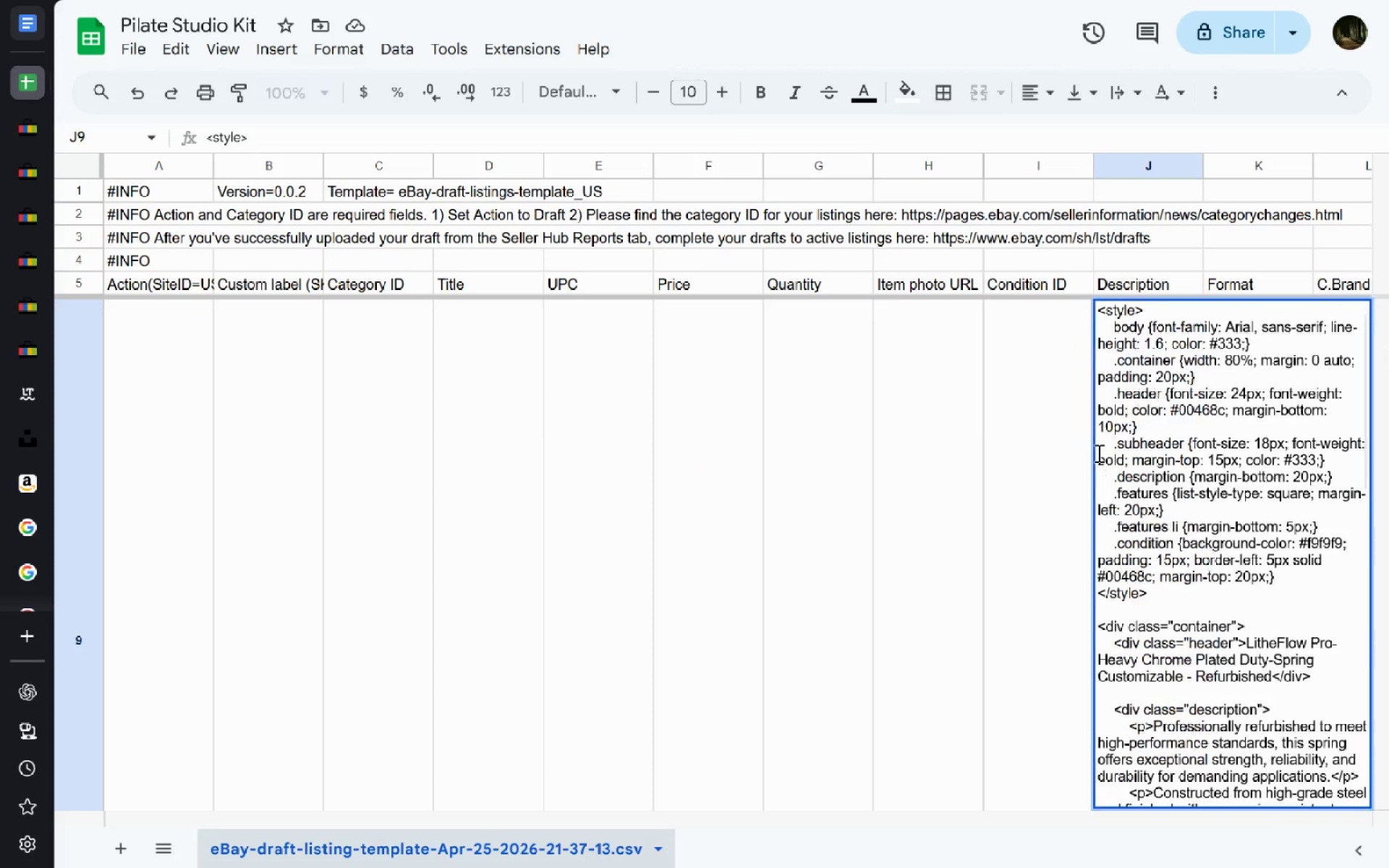 
key(Control+A)
 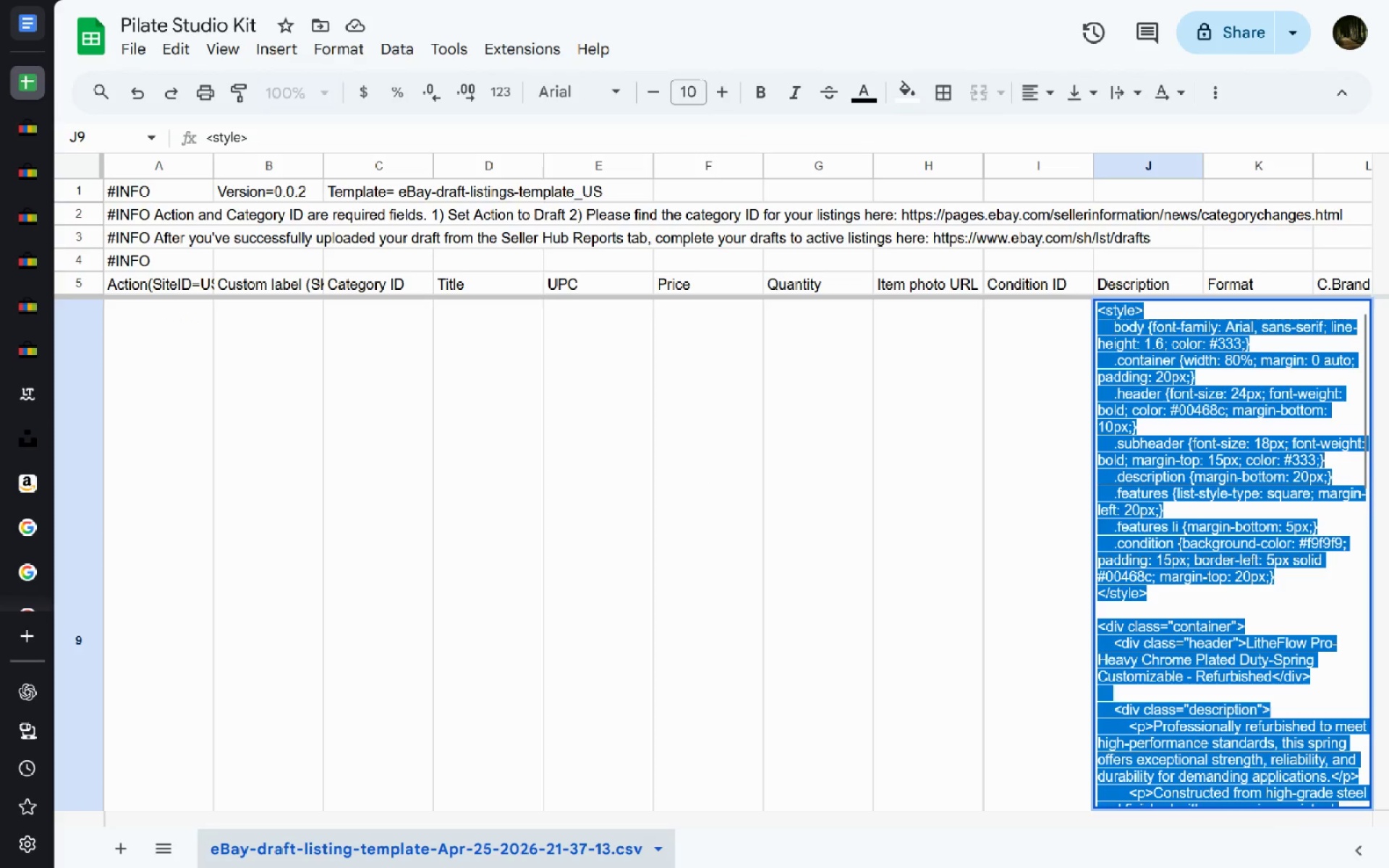 
key(Control+C)
 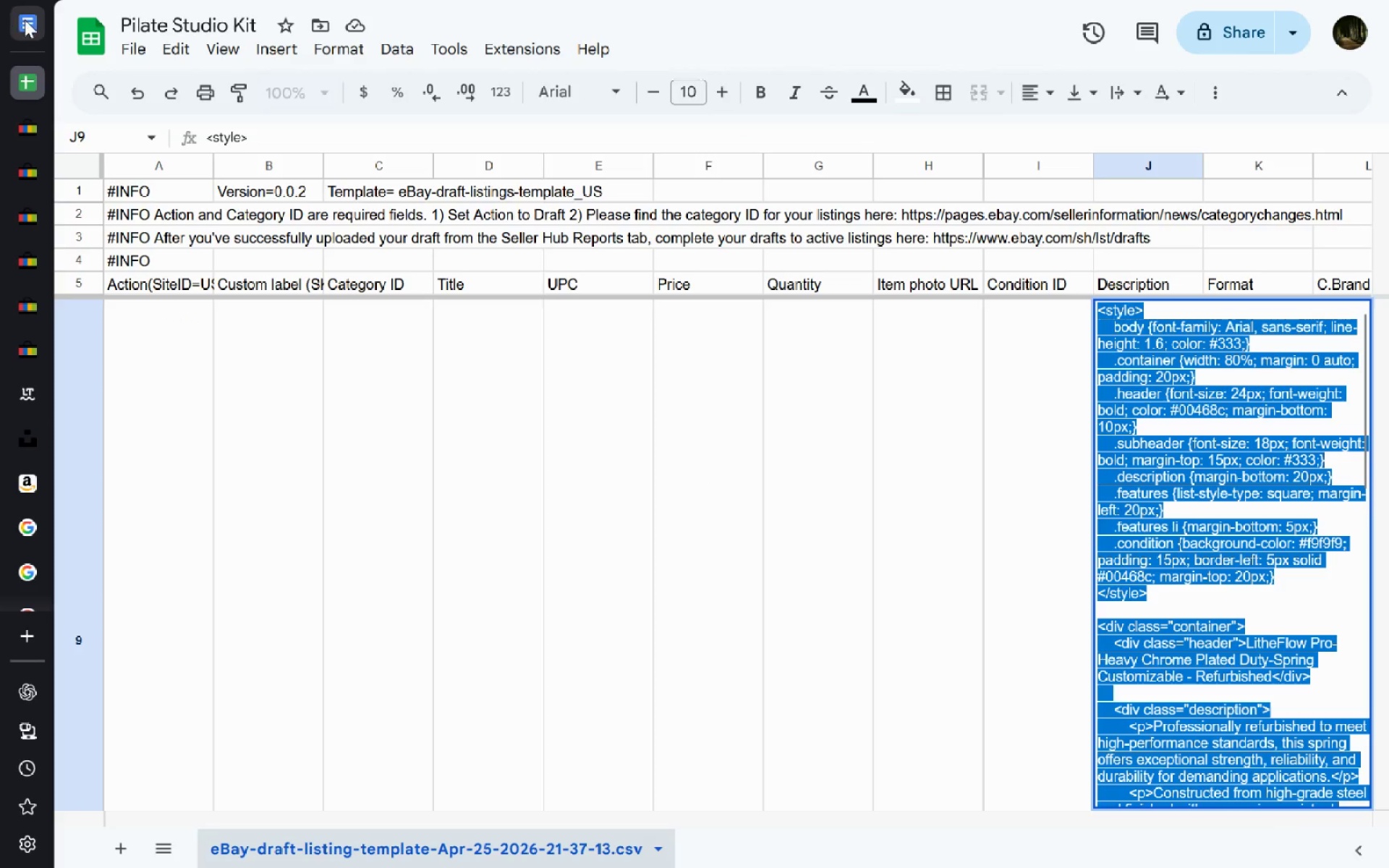 
left_click([25, 20])
 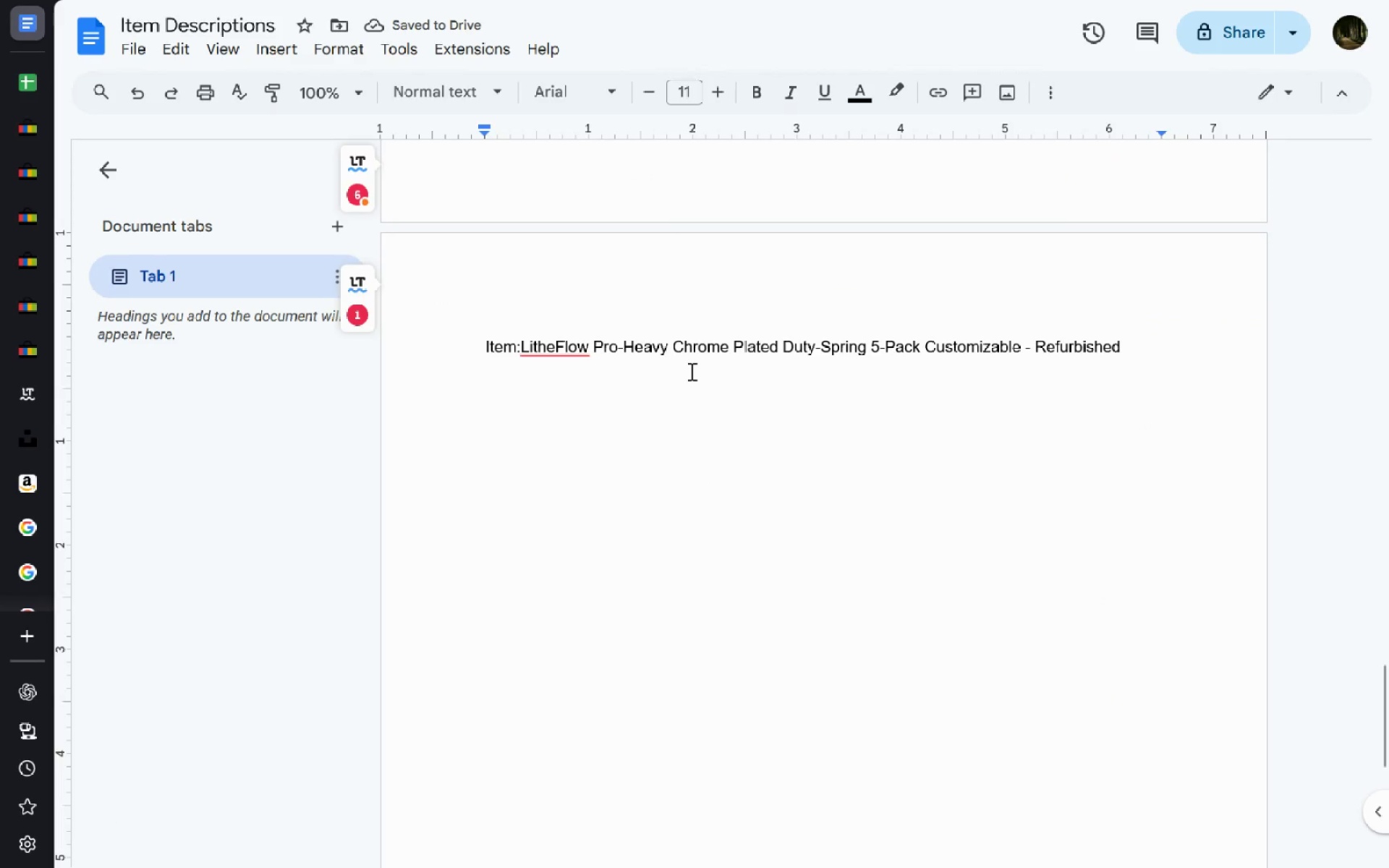 
key(Control+ArrowRight)
 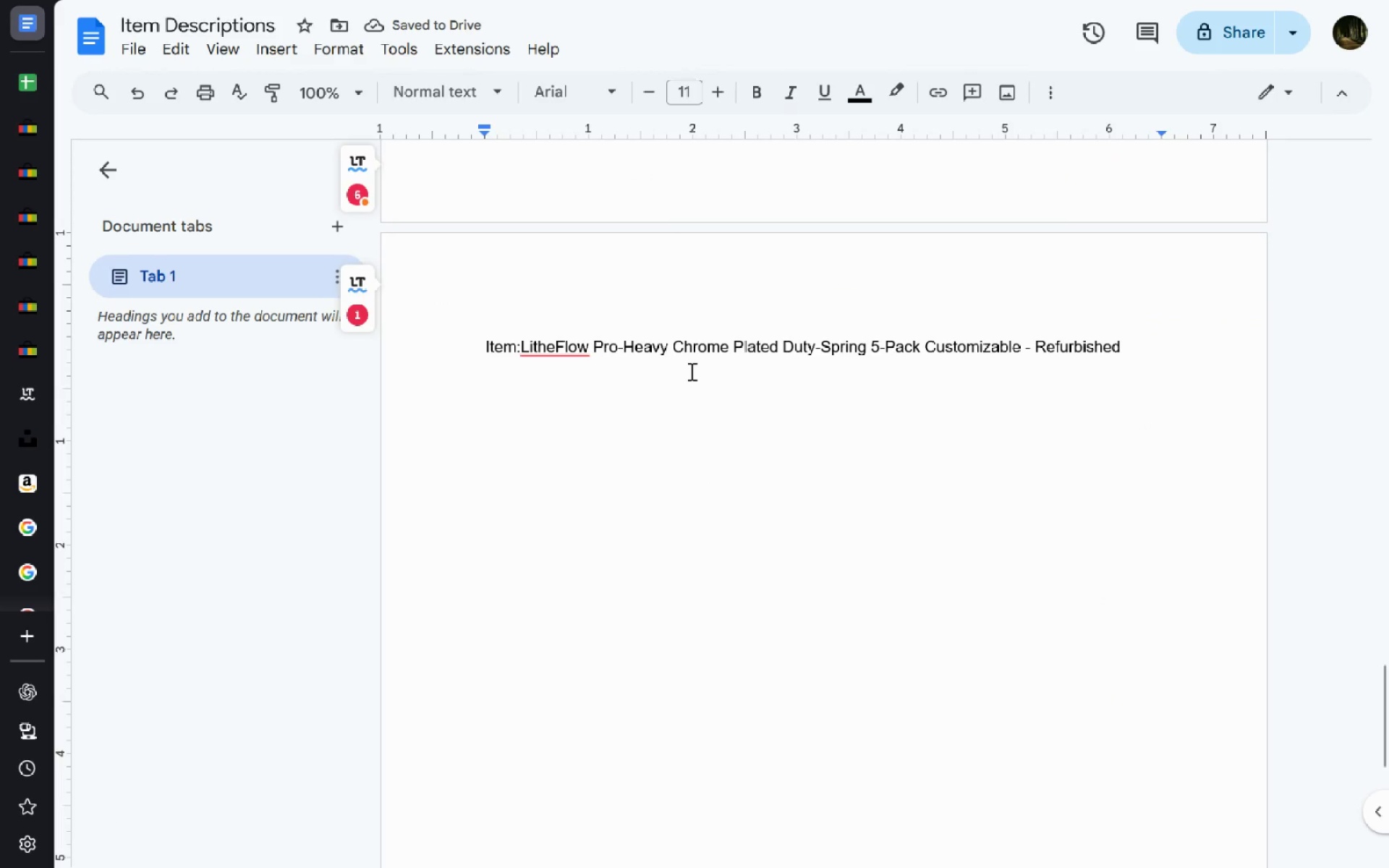 
key(ArrowDown)
 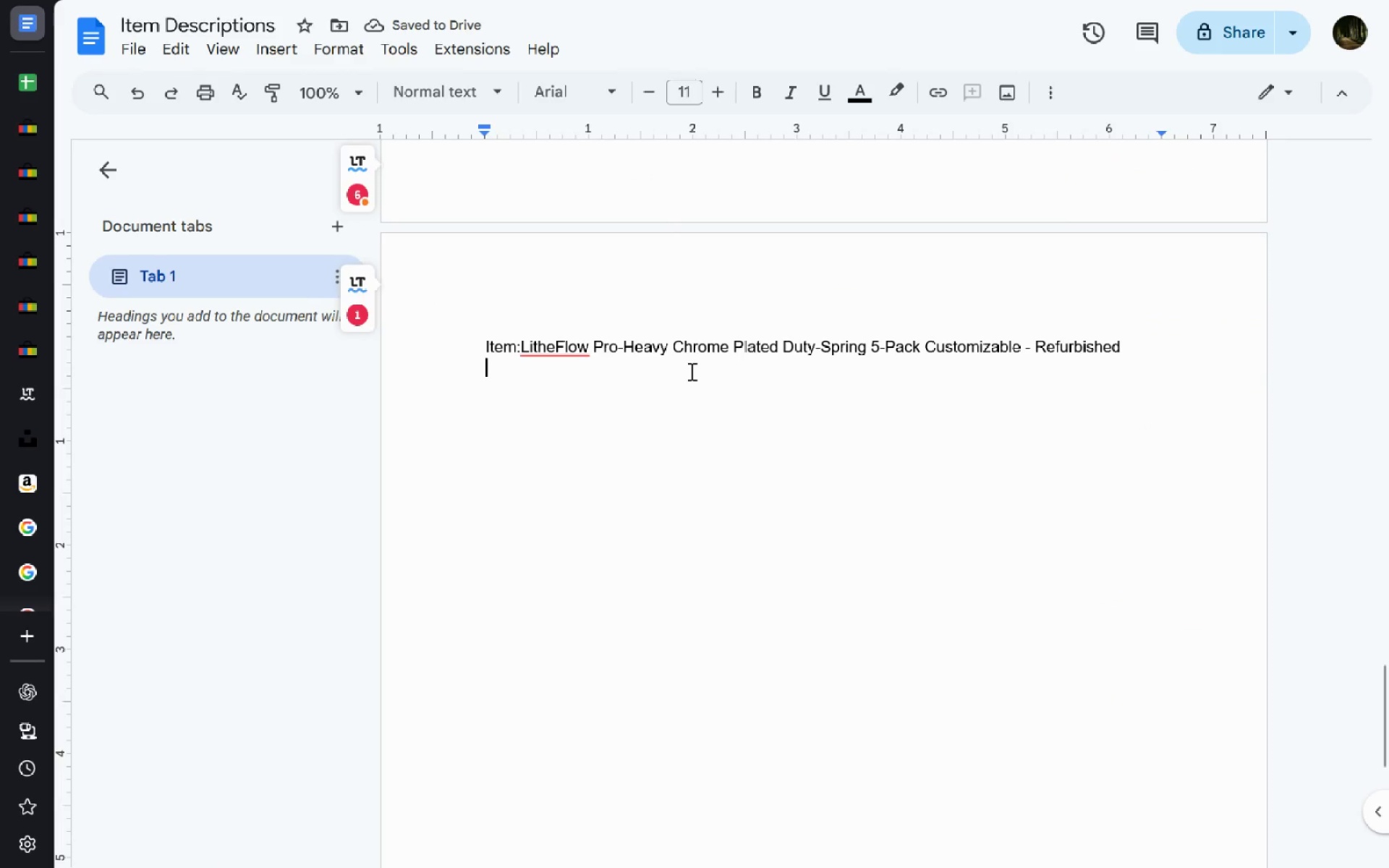 
type(Description: )
 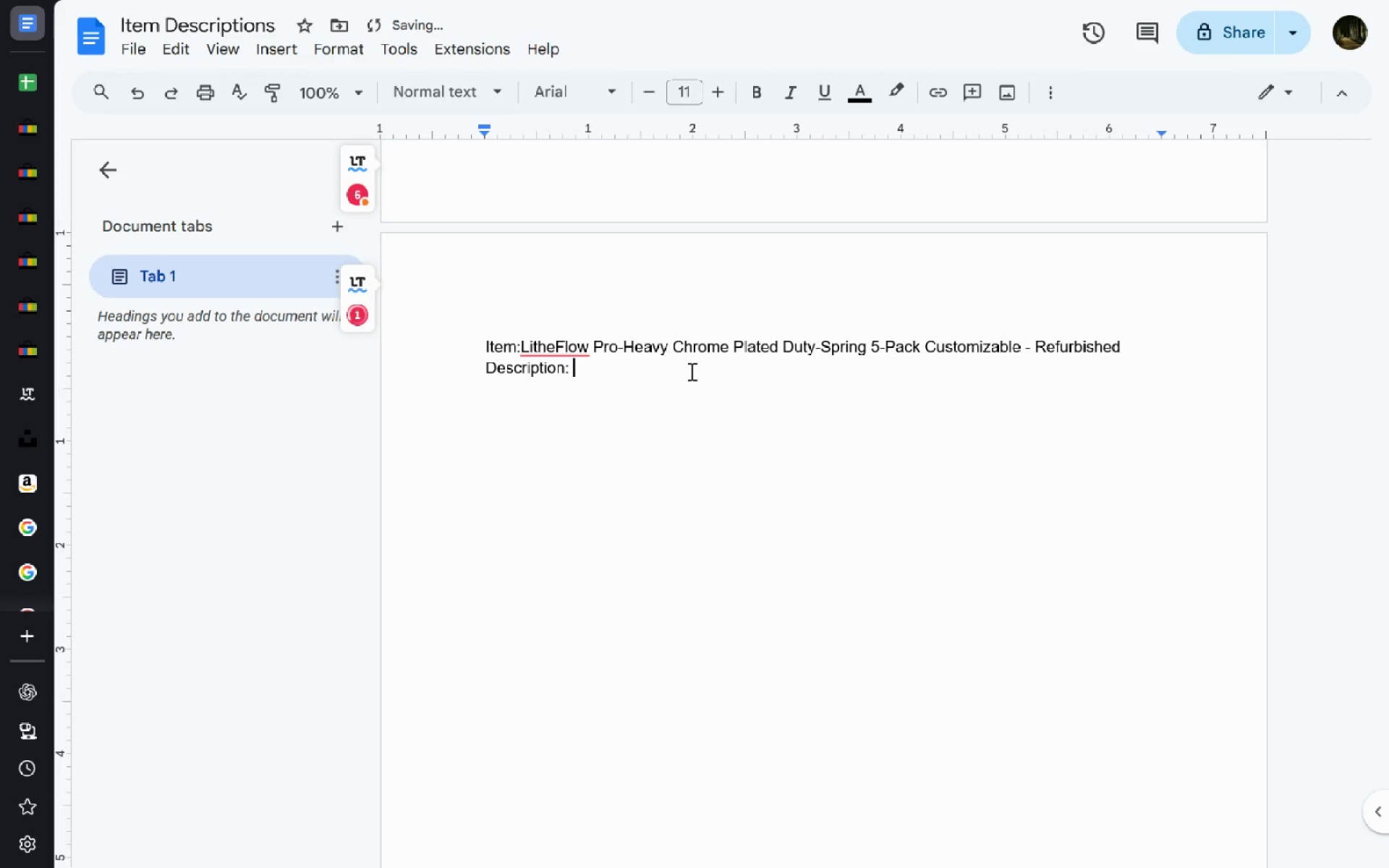 
key(Control+ControlLeft)
 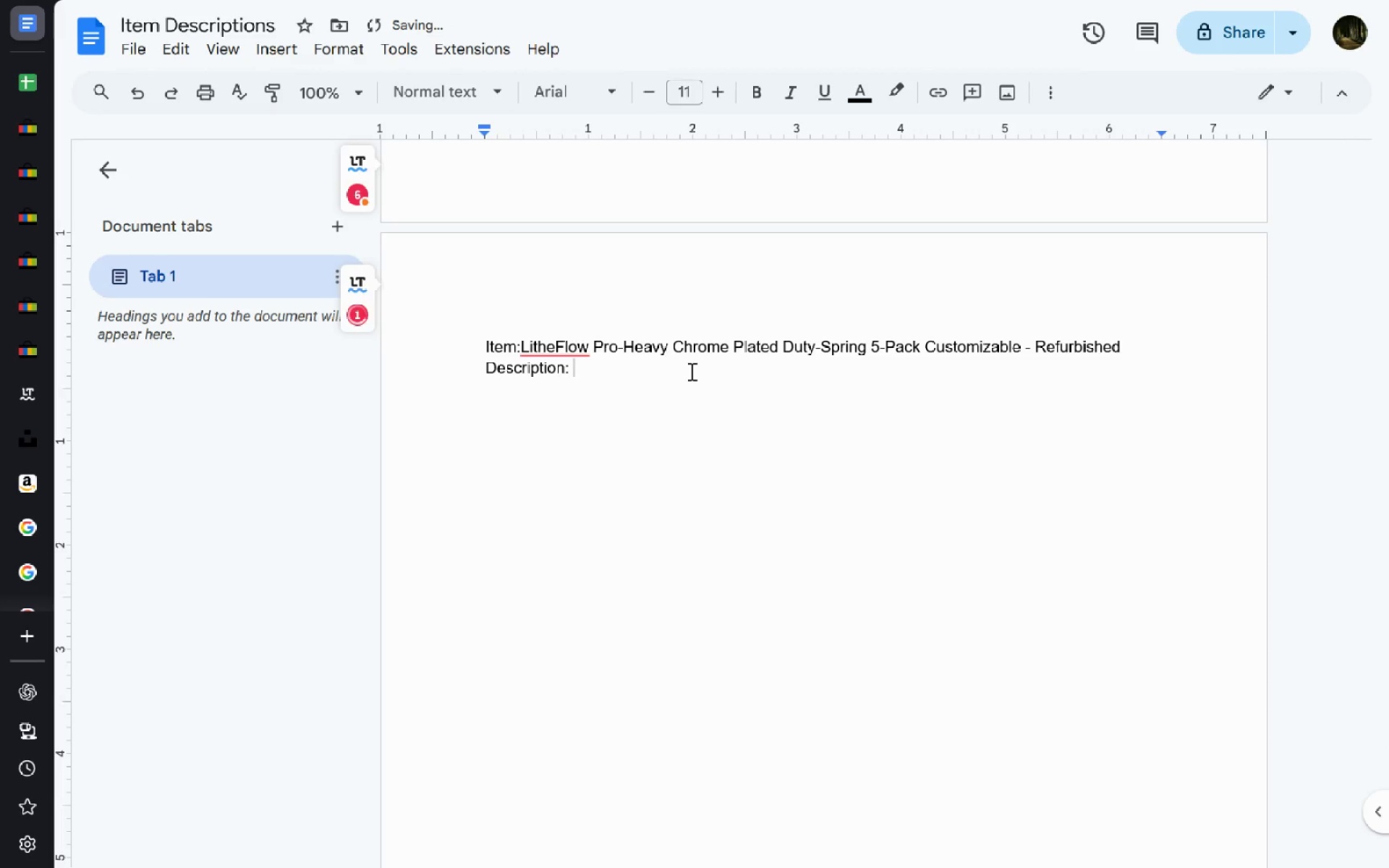 
key(Enter)
 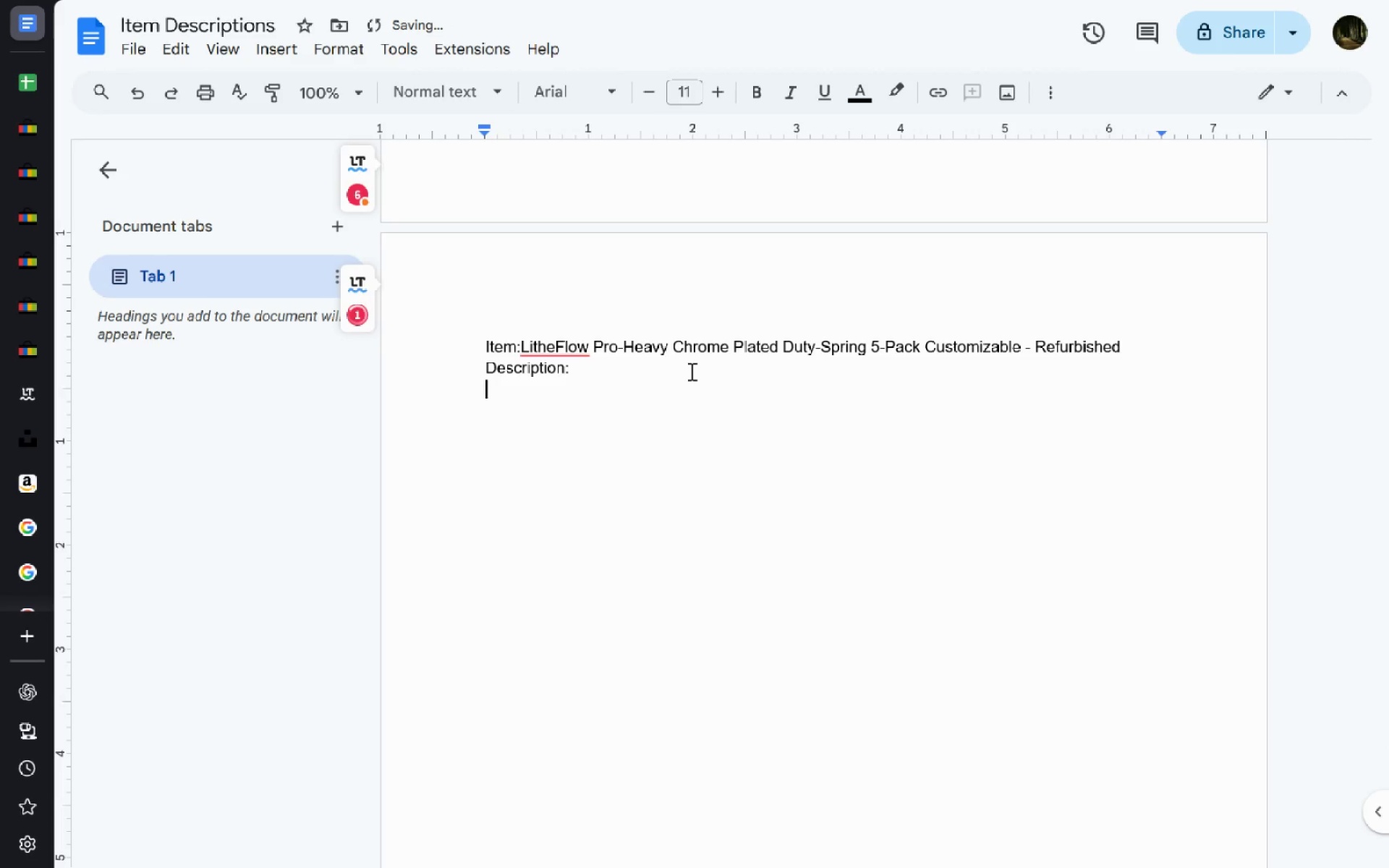 
key(Control+V)
 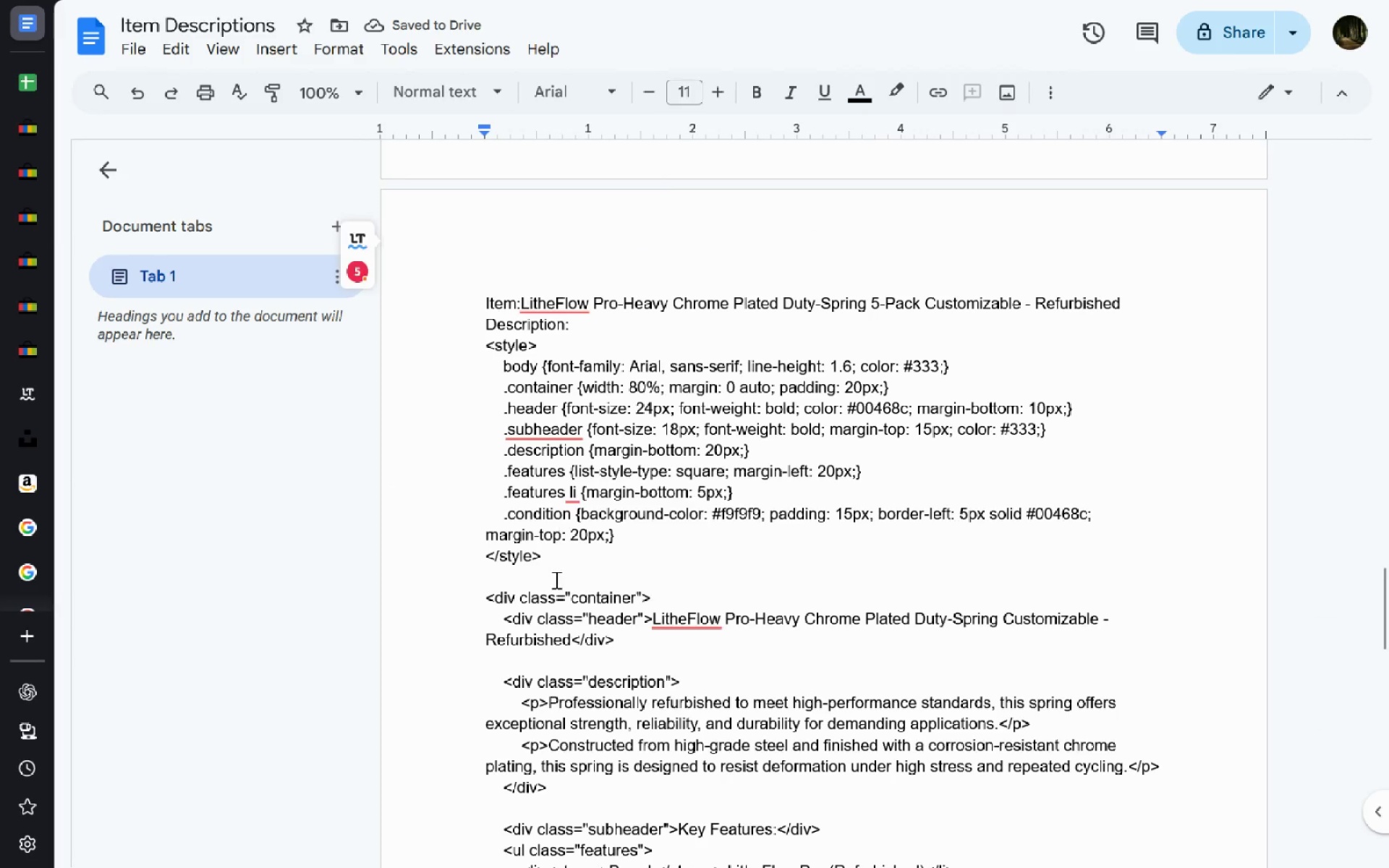 
left_click([568, 579])
 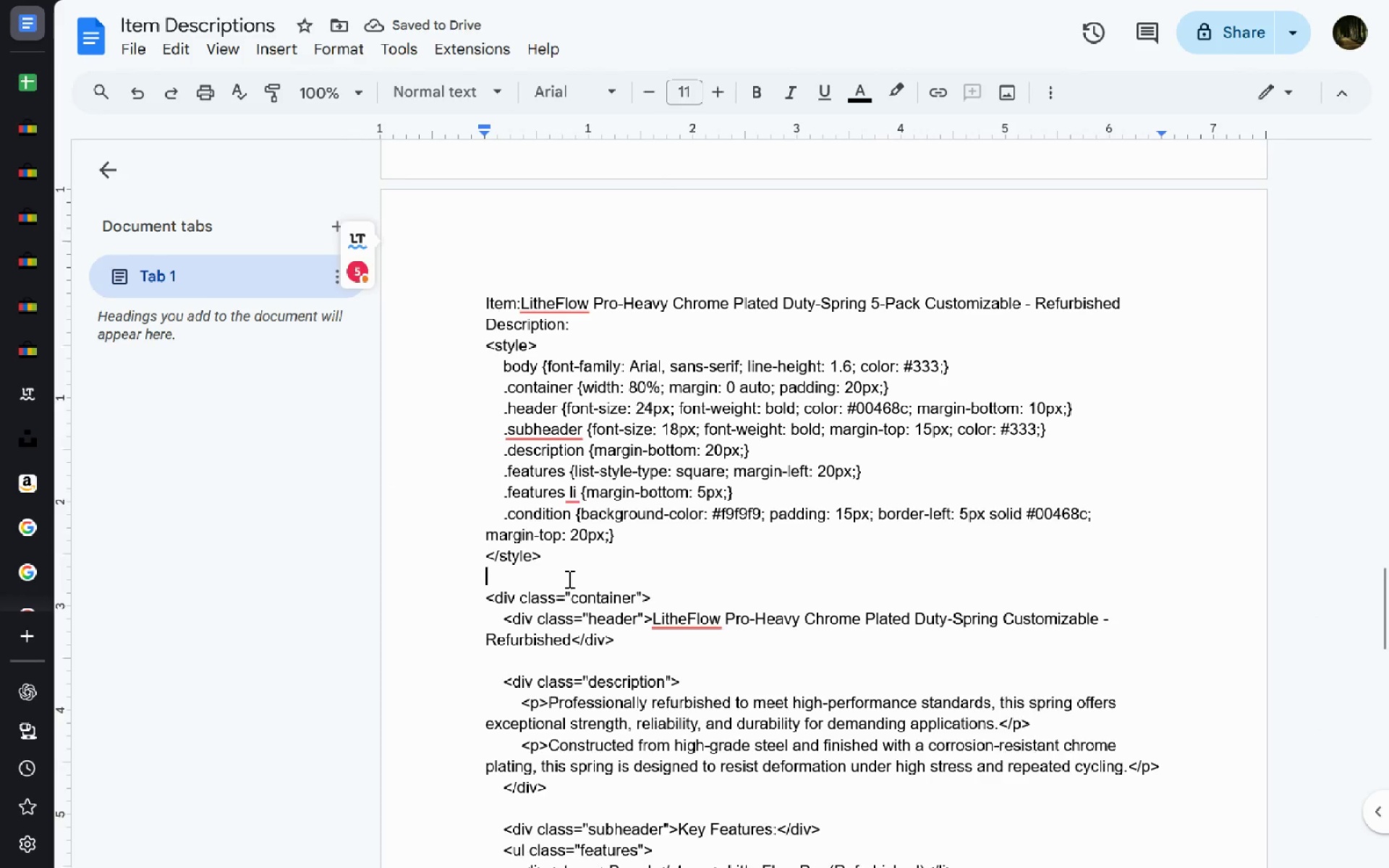 
key(Backspace)
 